 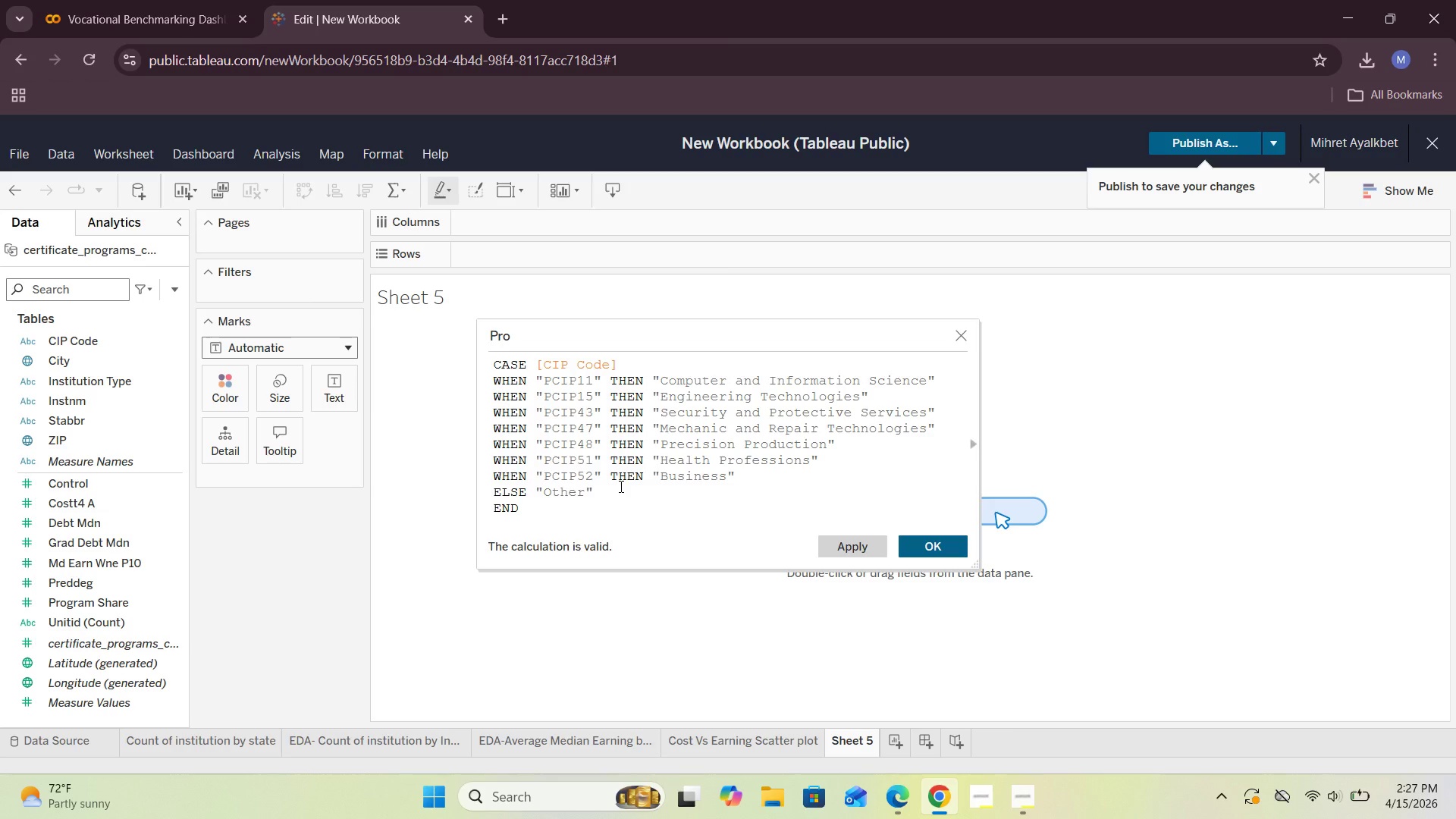 
left_click([761, 479])
 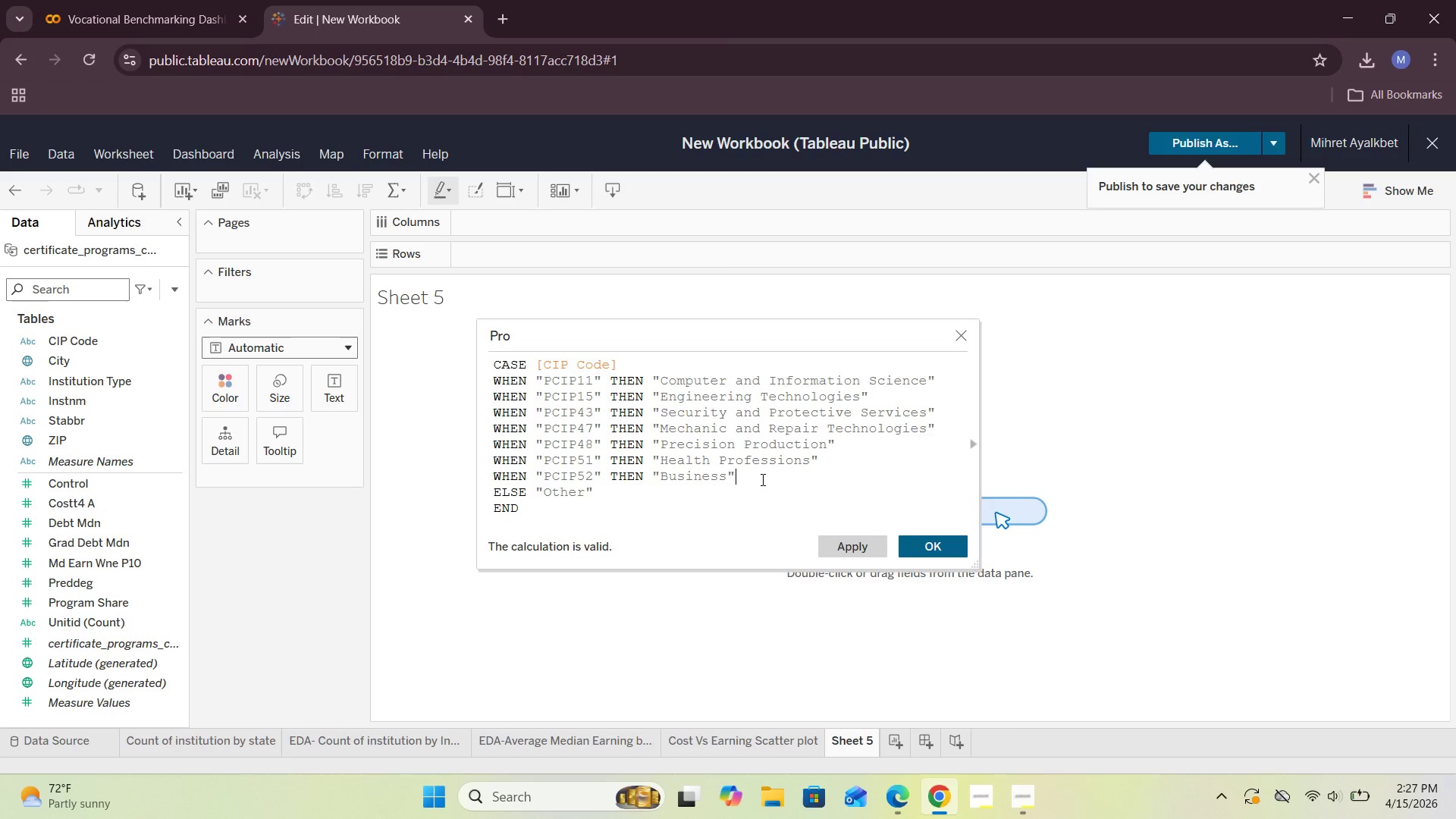 
key(Enter)
 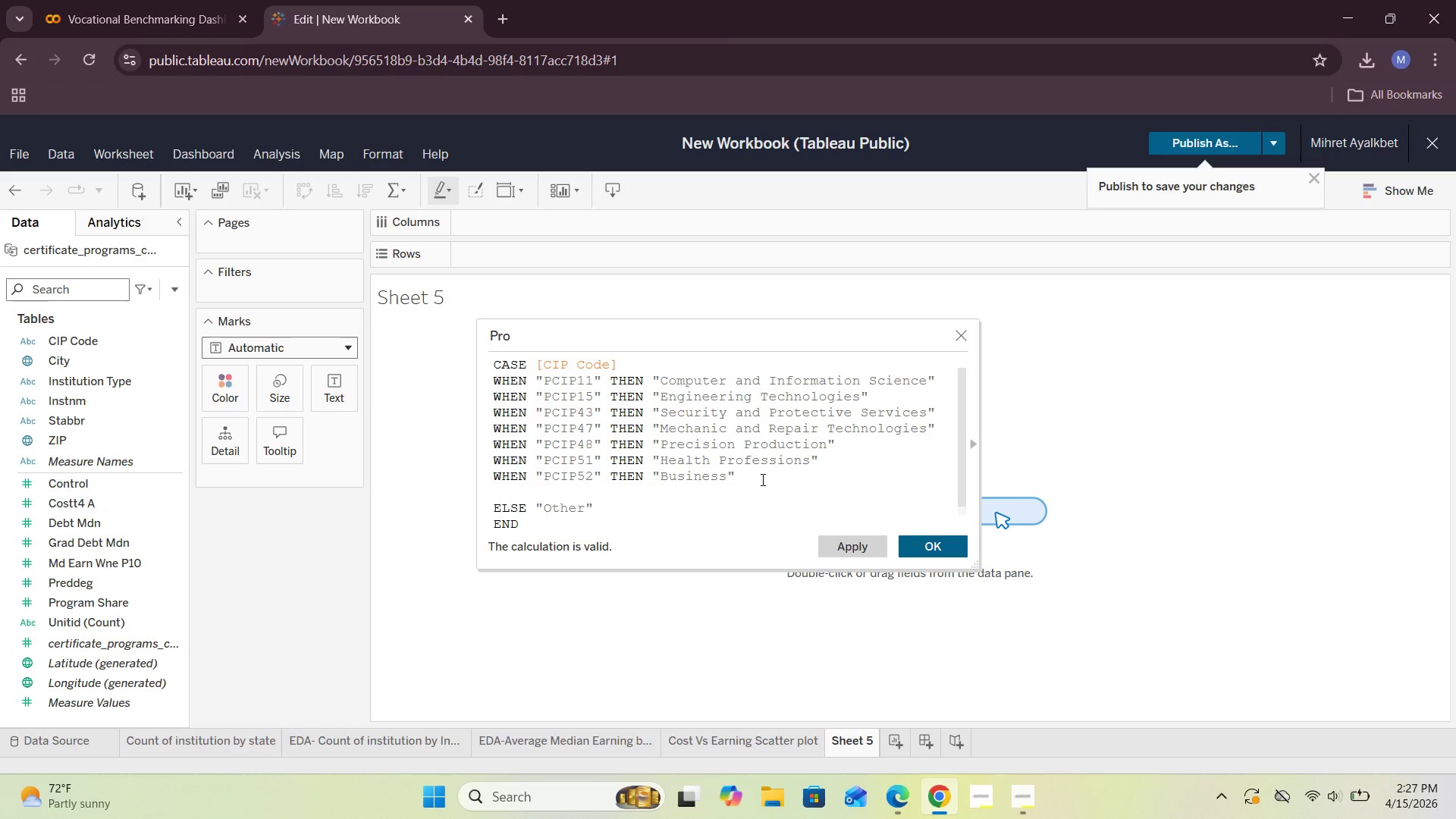 
type(WHEN "")
 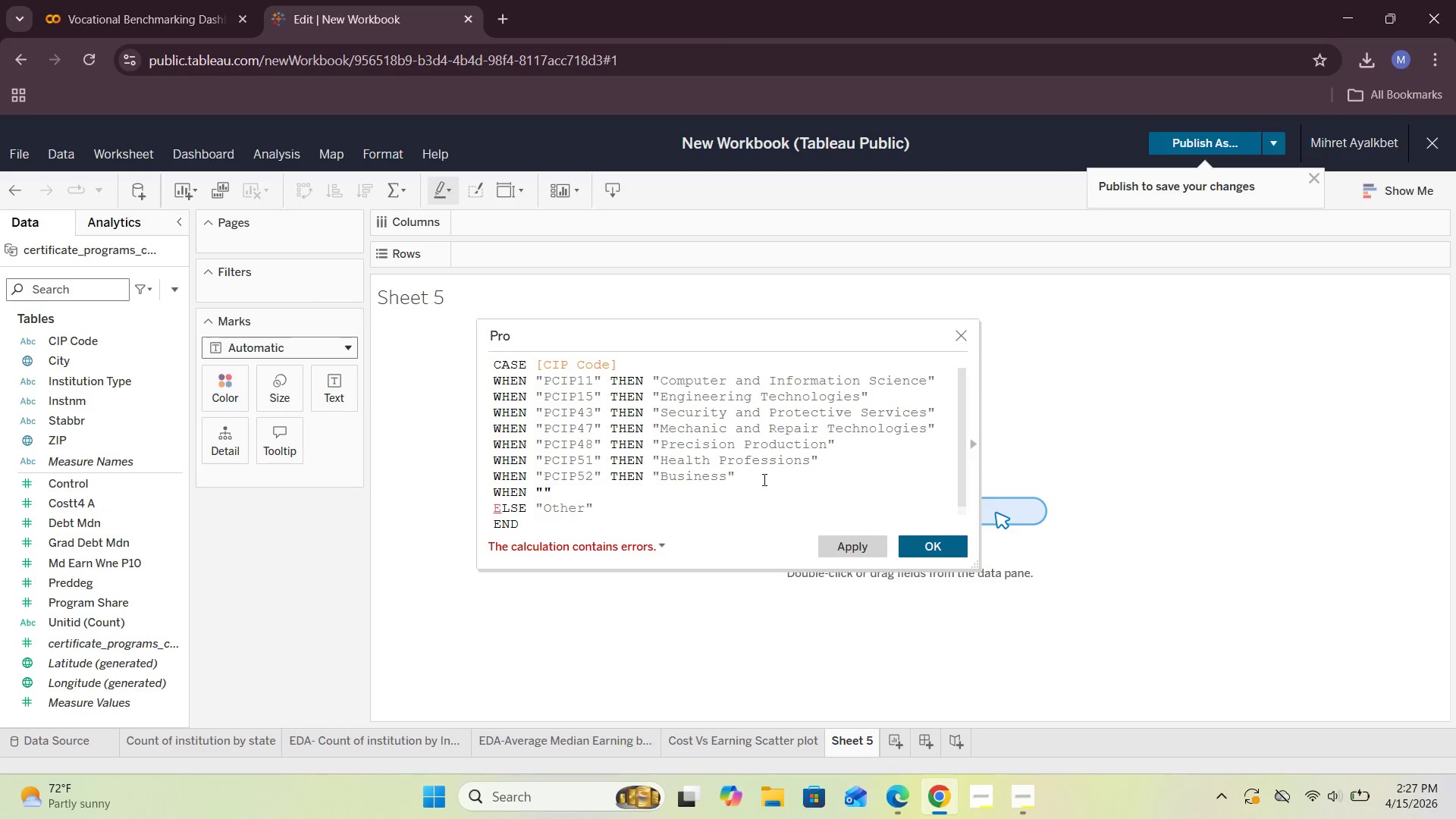 
 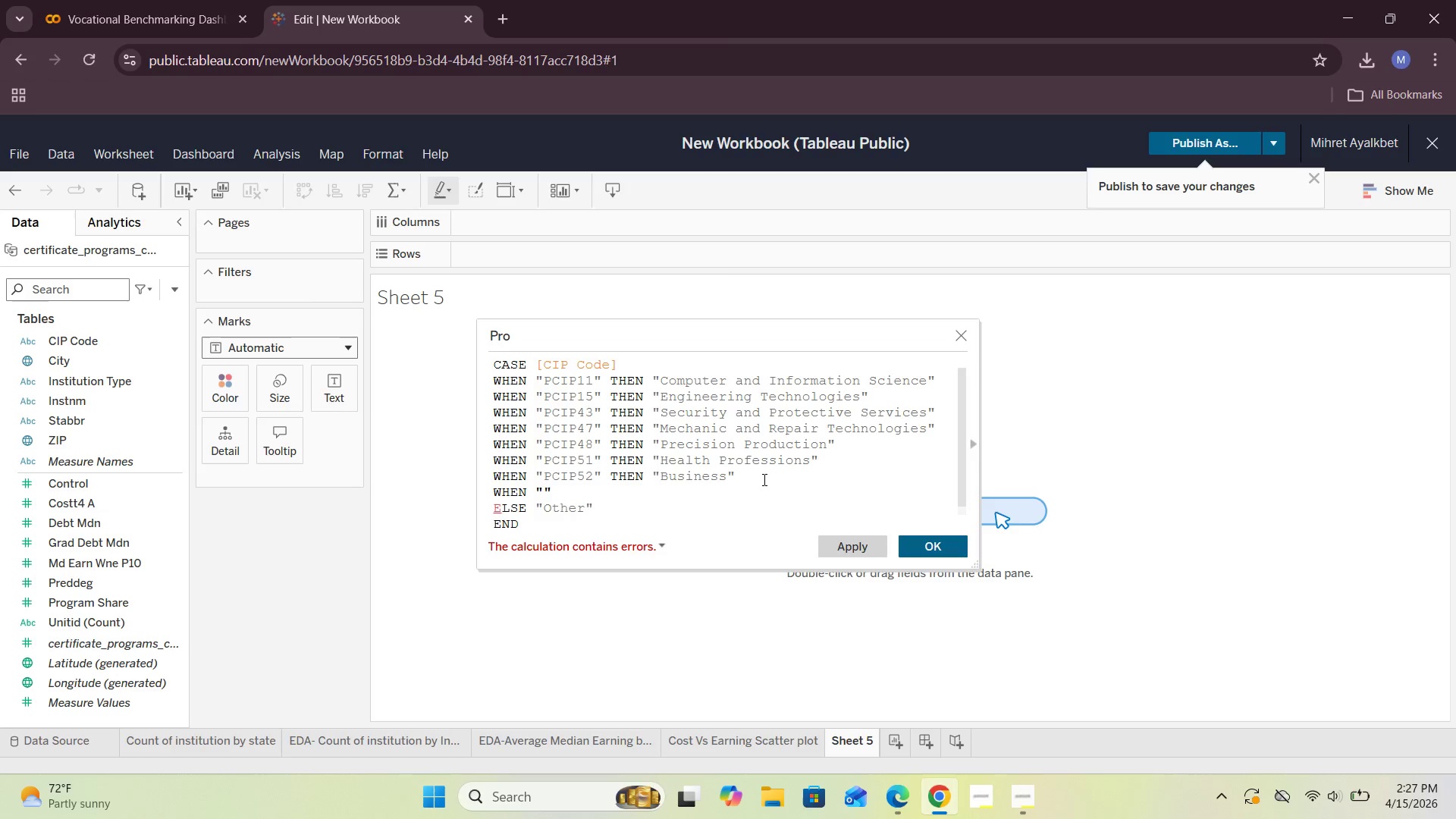 
key(ArrowLeft)
 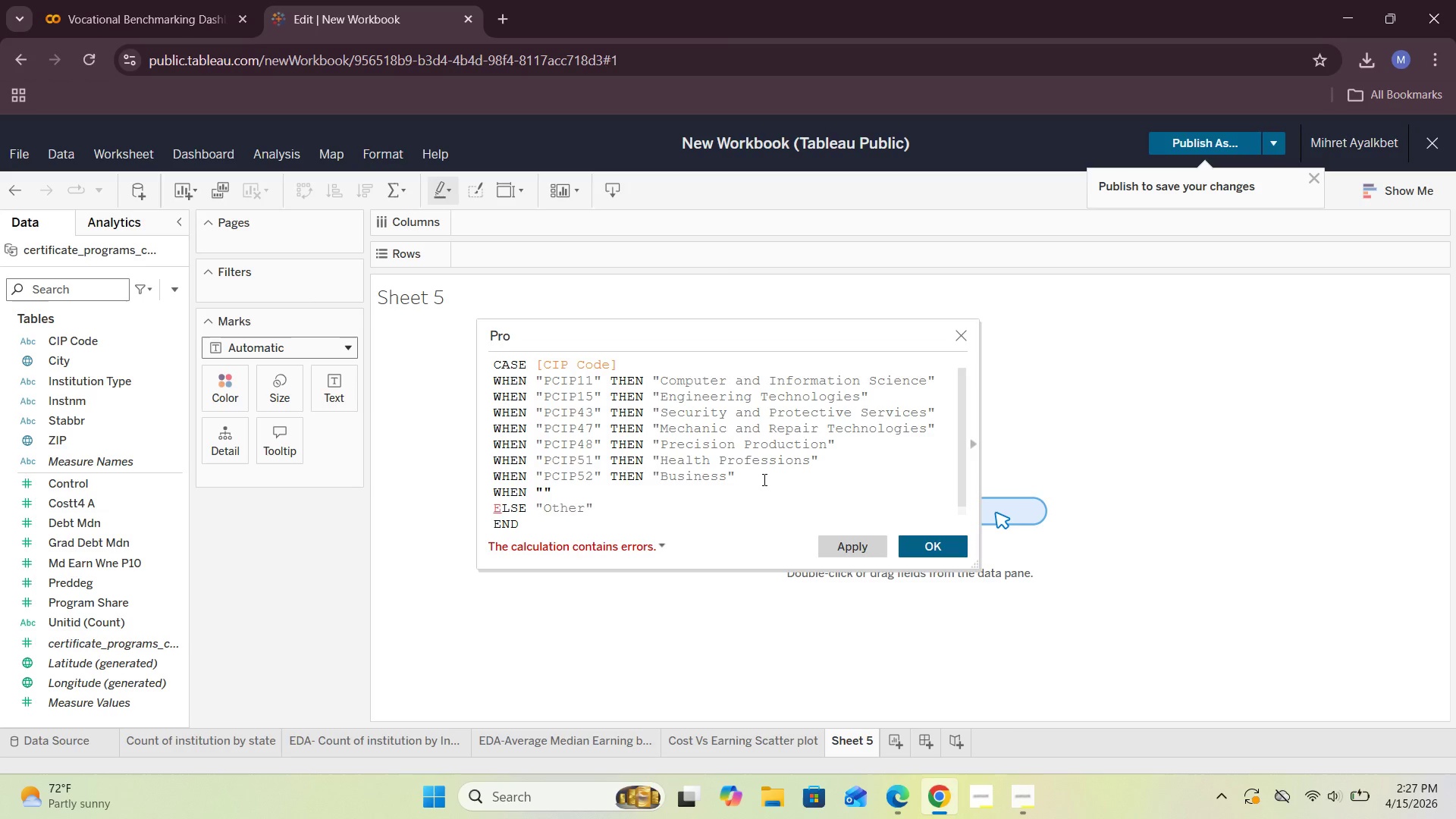 
type(PCIP)
 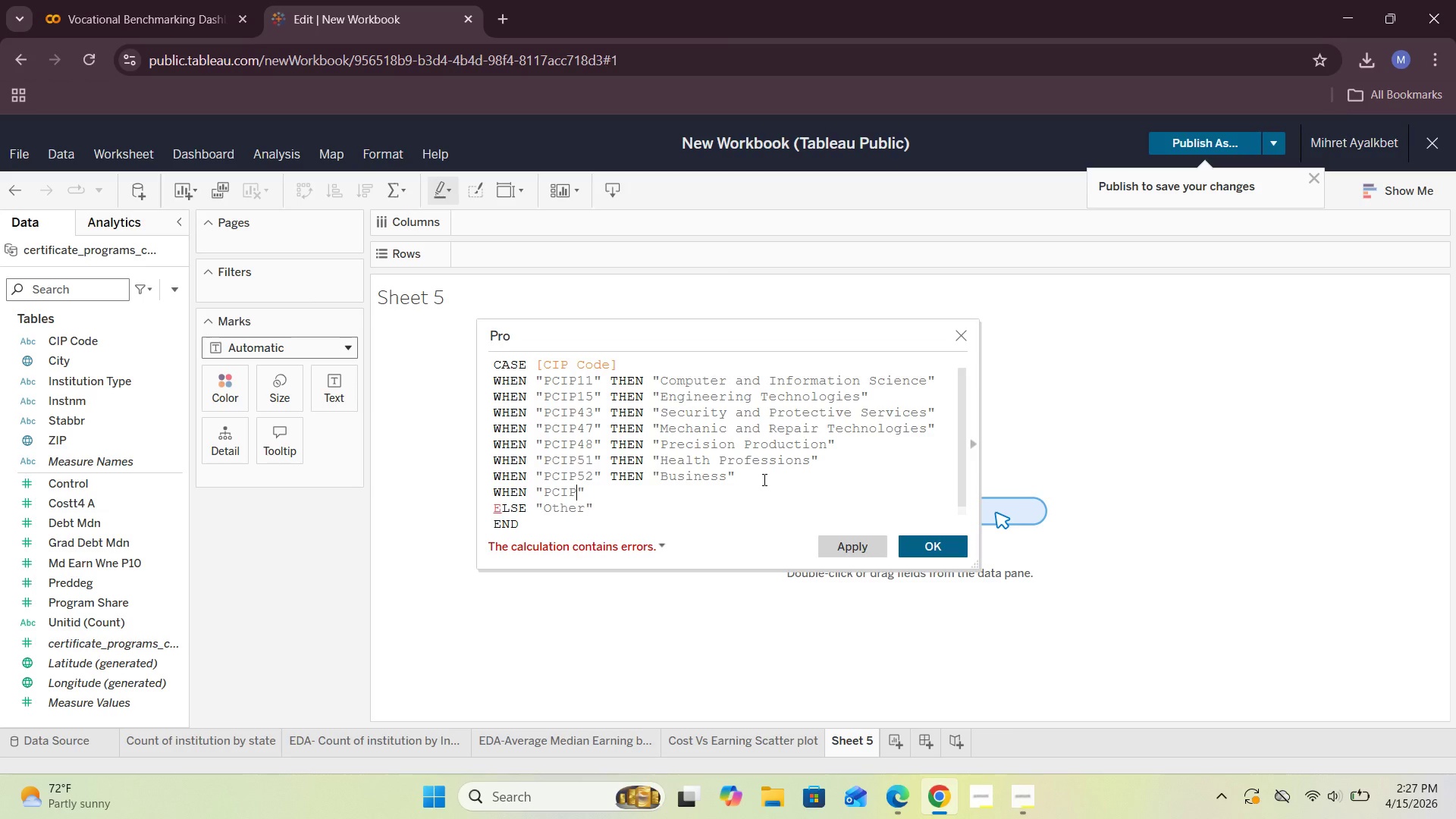 
wait(8.25)
 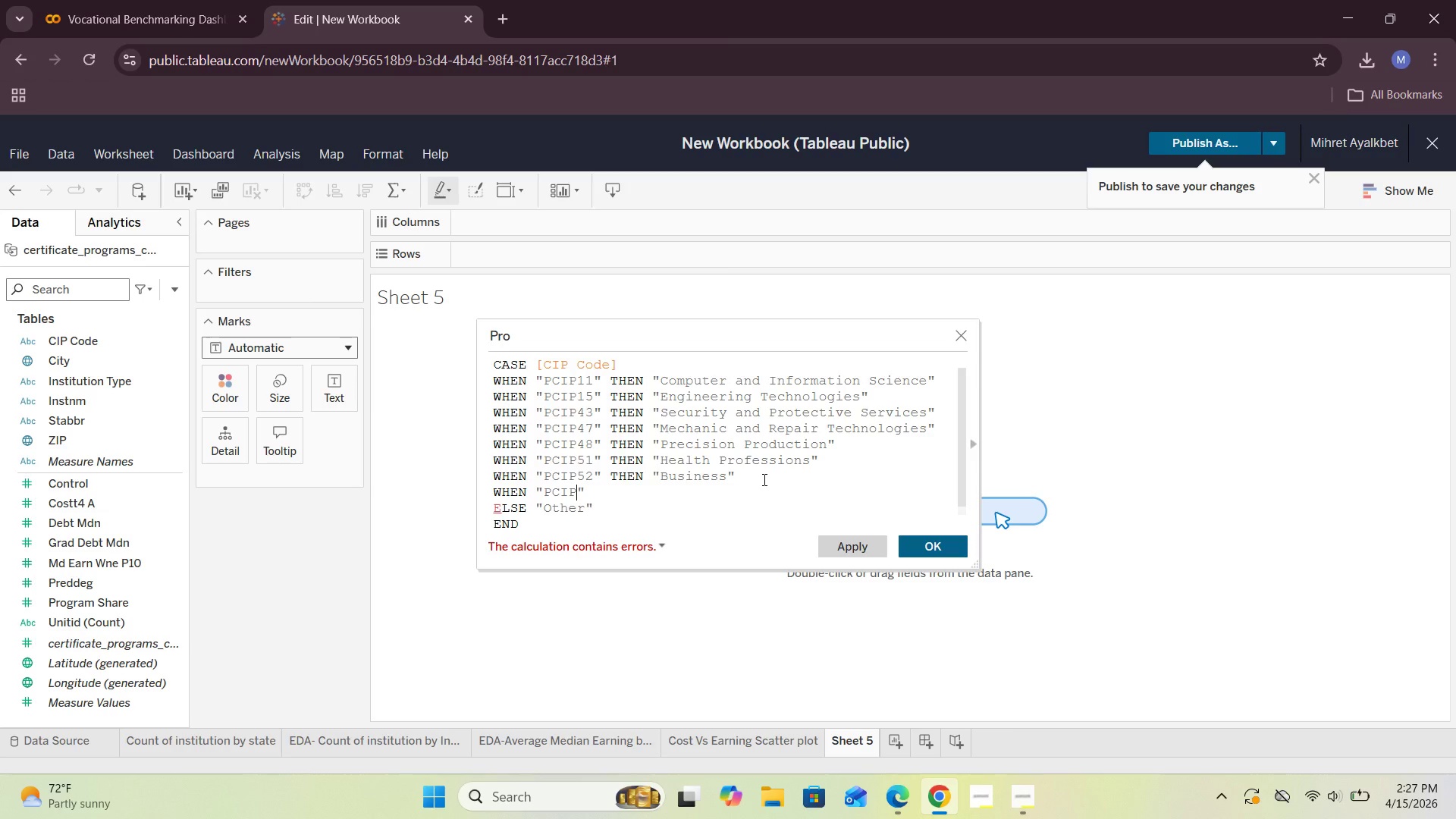 
type(23)
 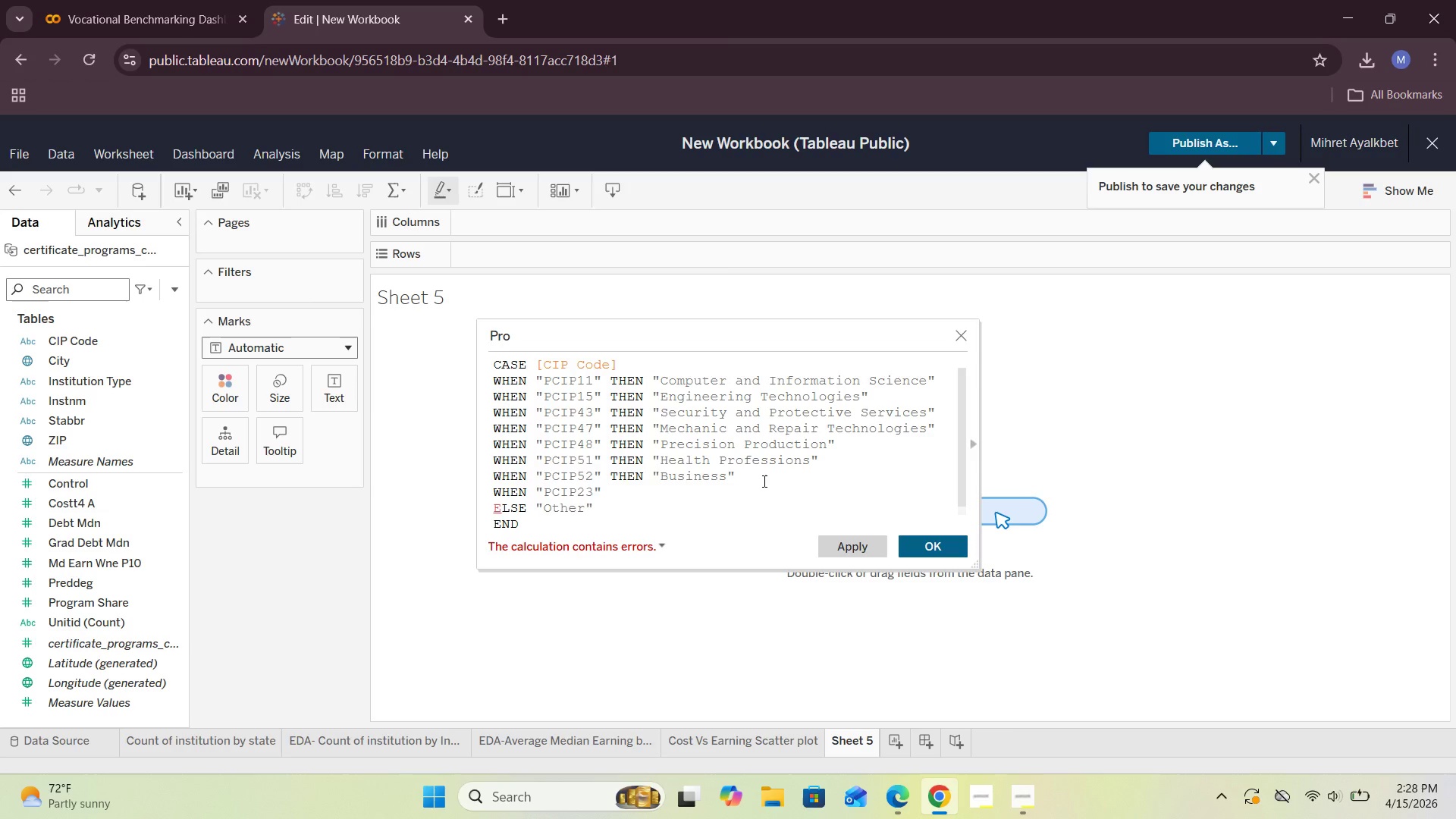 
key(ArrowRight)
 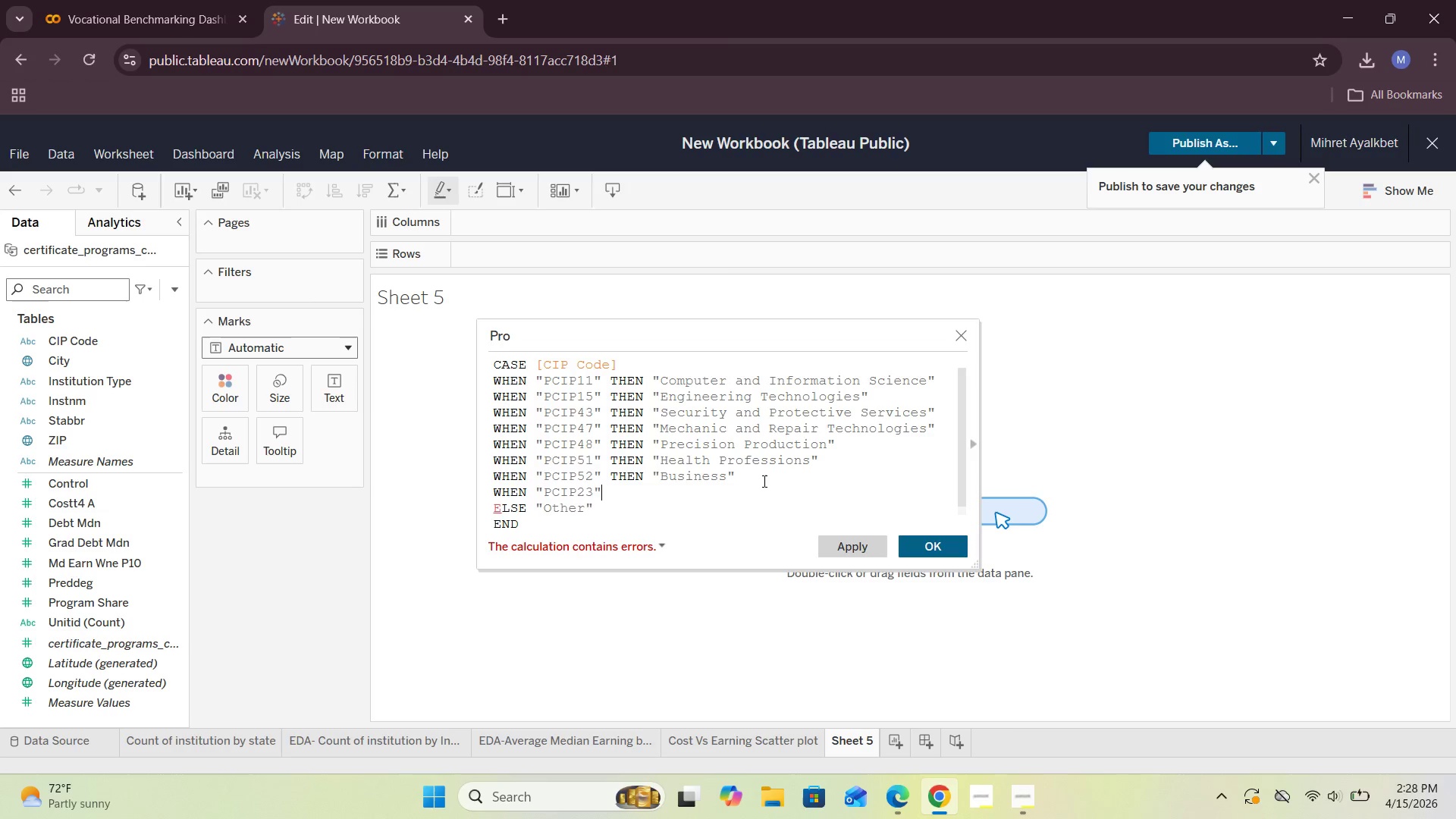 
type( THEN "")
 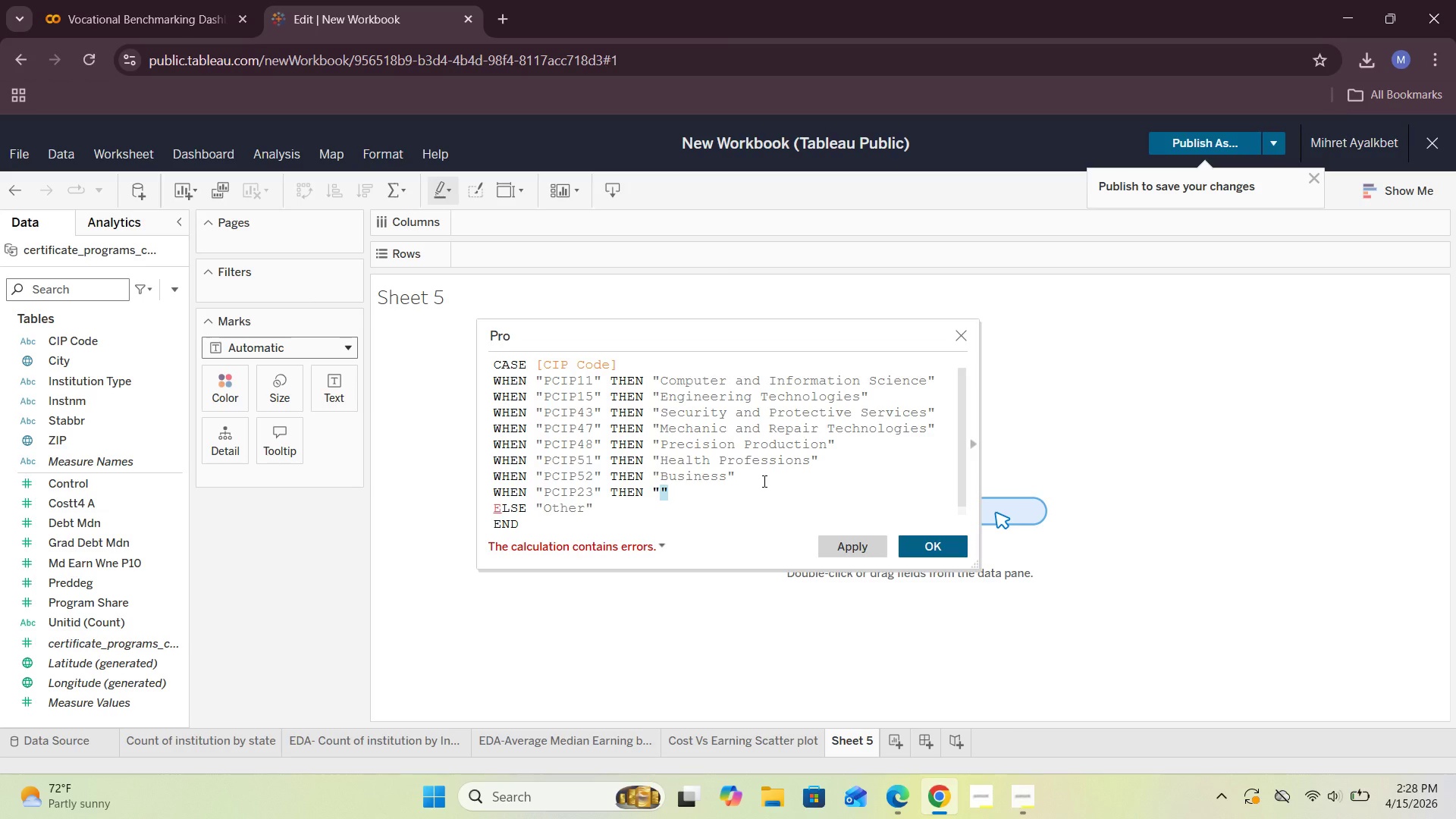 
key(Shift+ArrowLeft)
 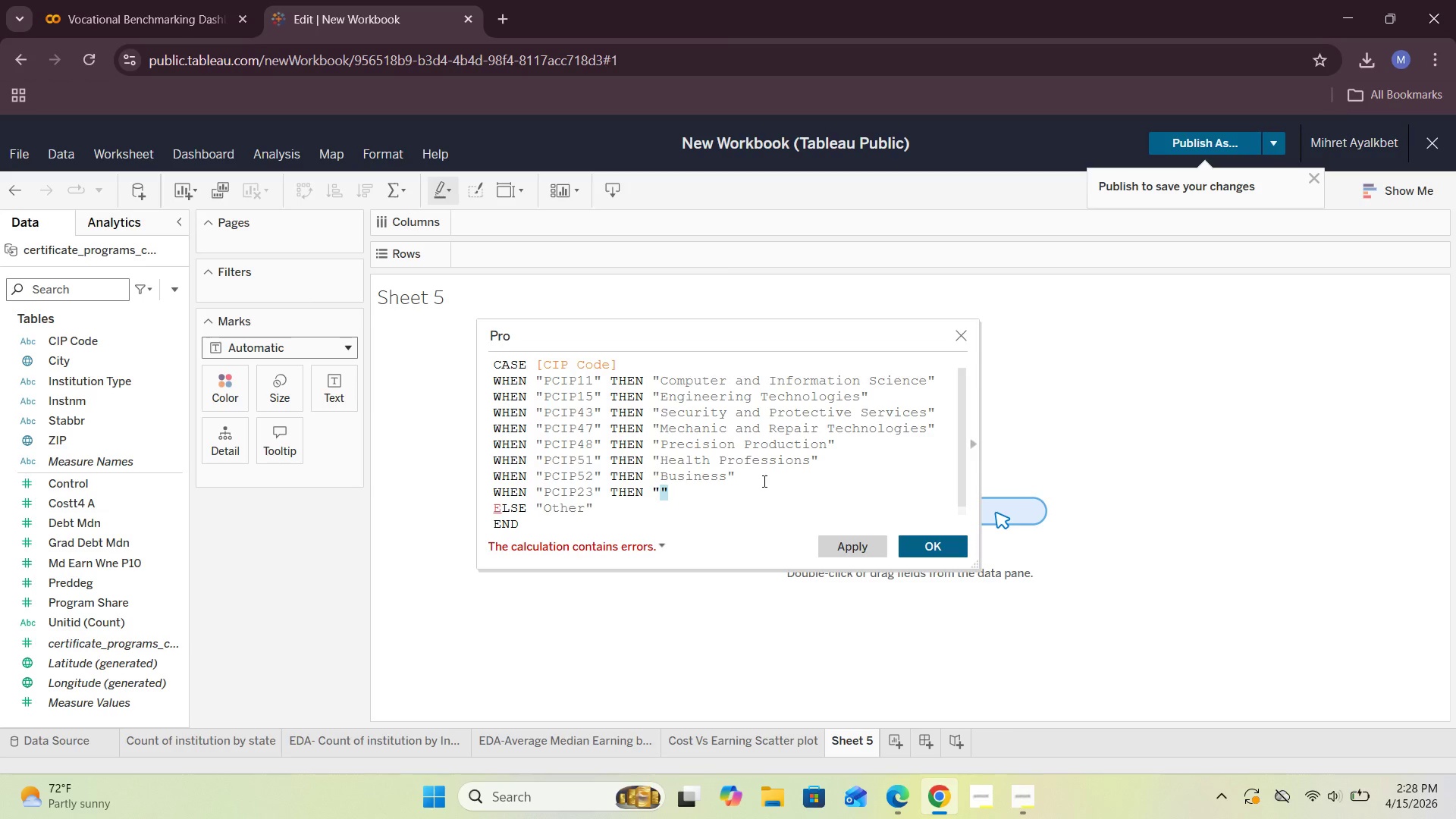 
key(ArrowLeft)
 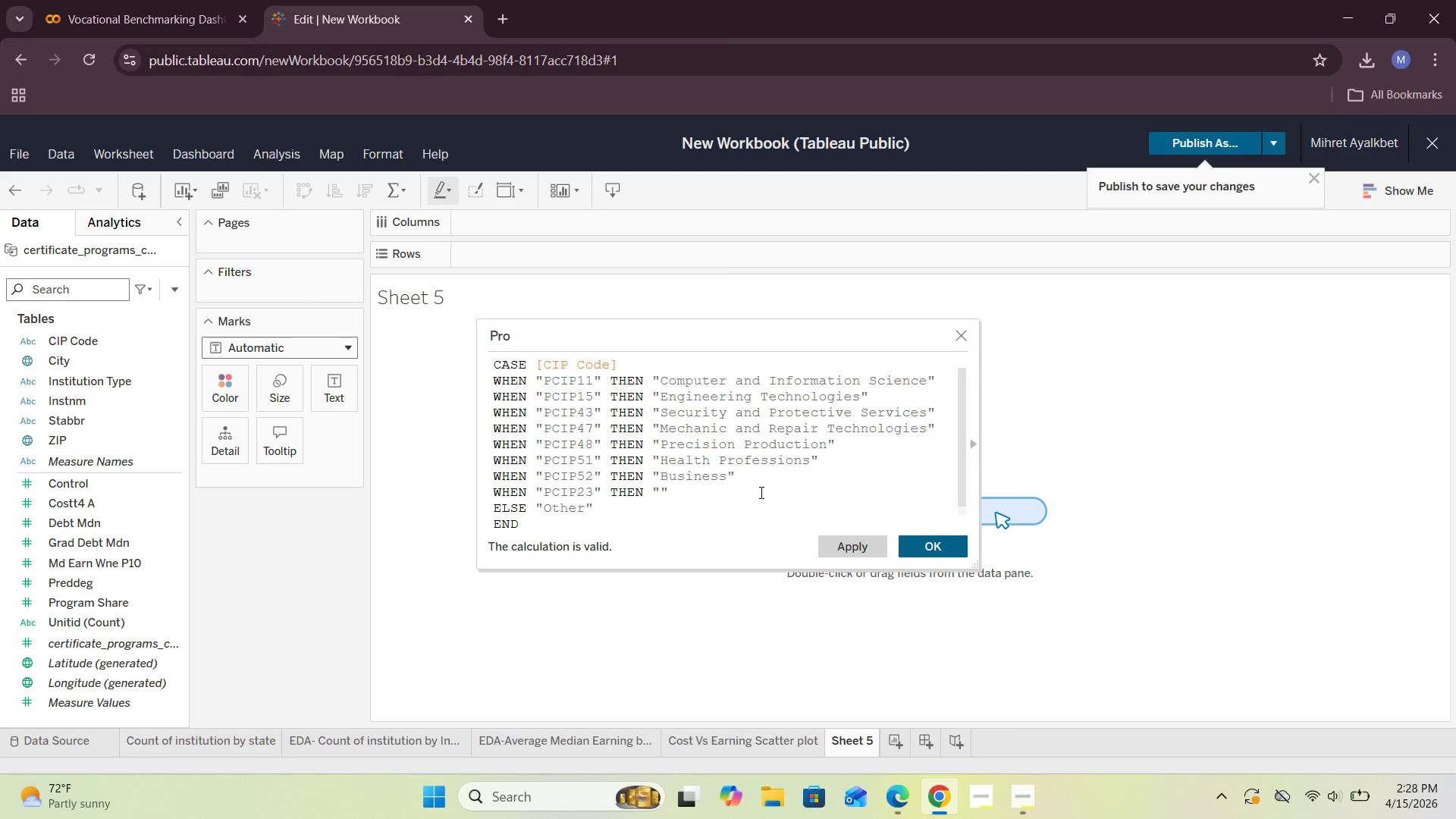 
wait(13.31)
 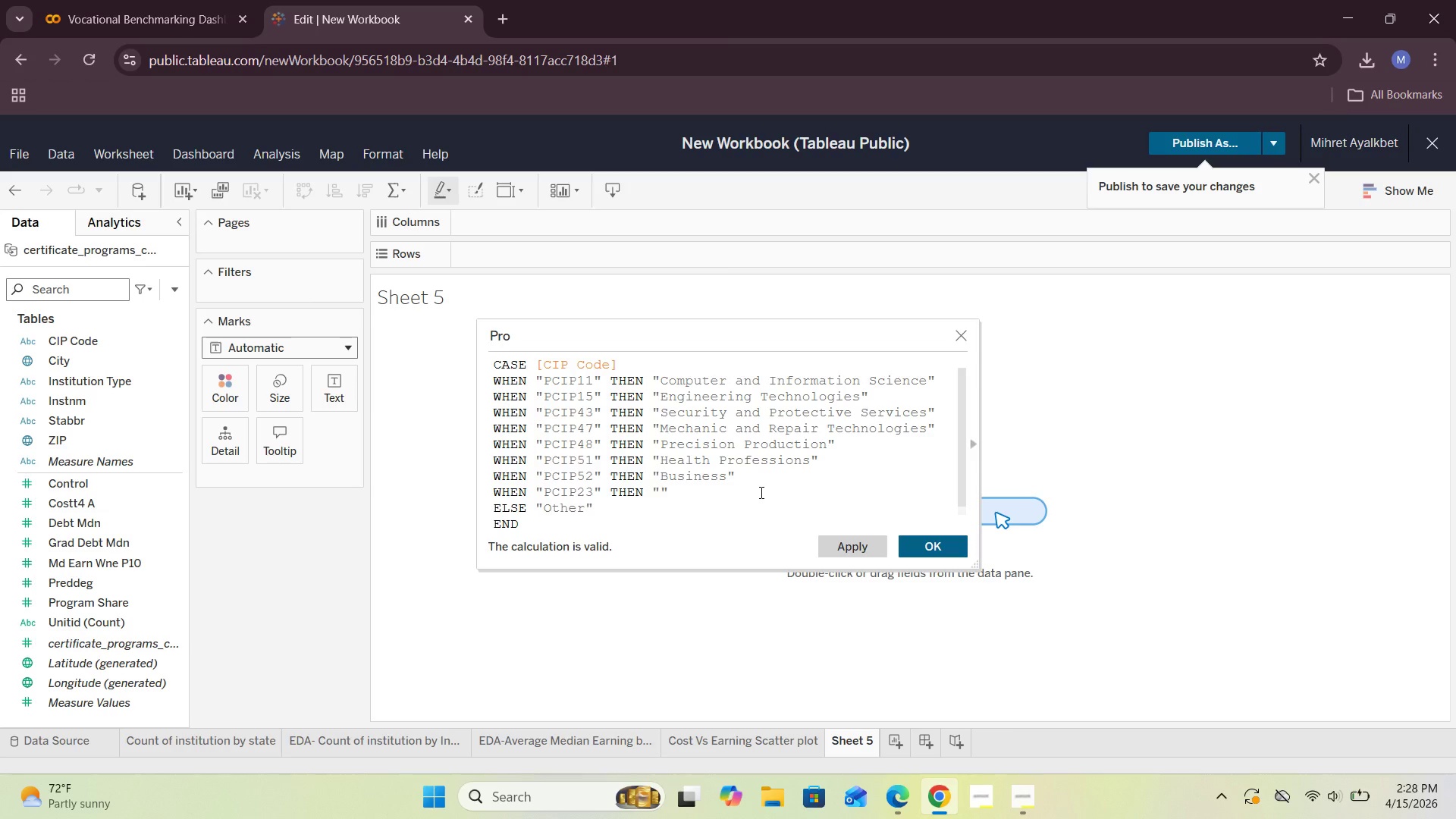 
type(English Language and Literacture)
 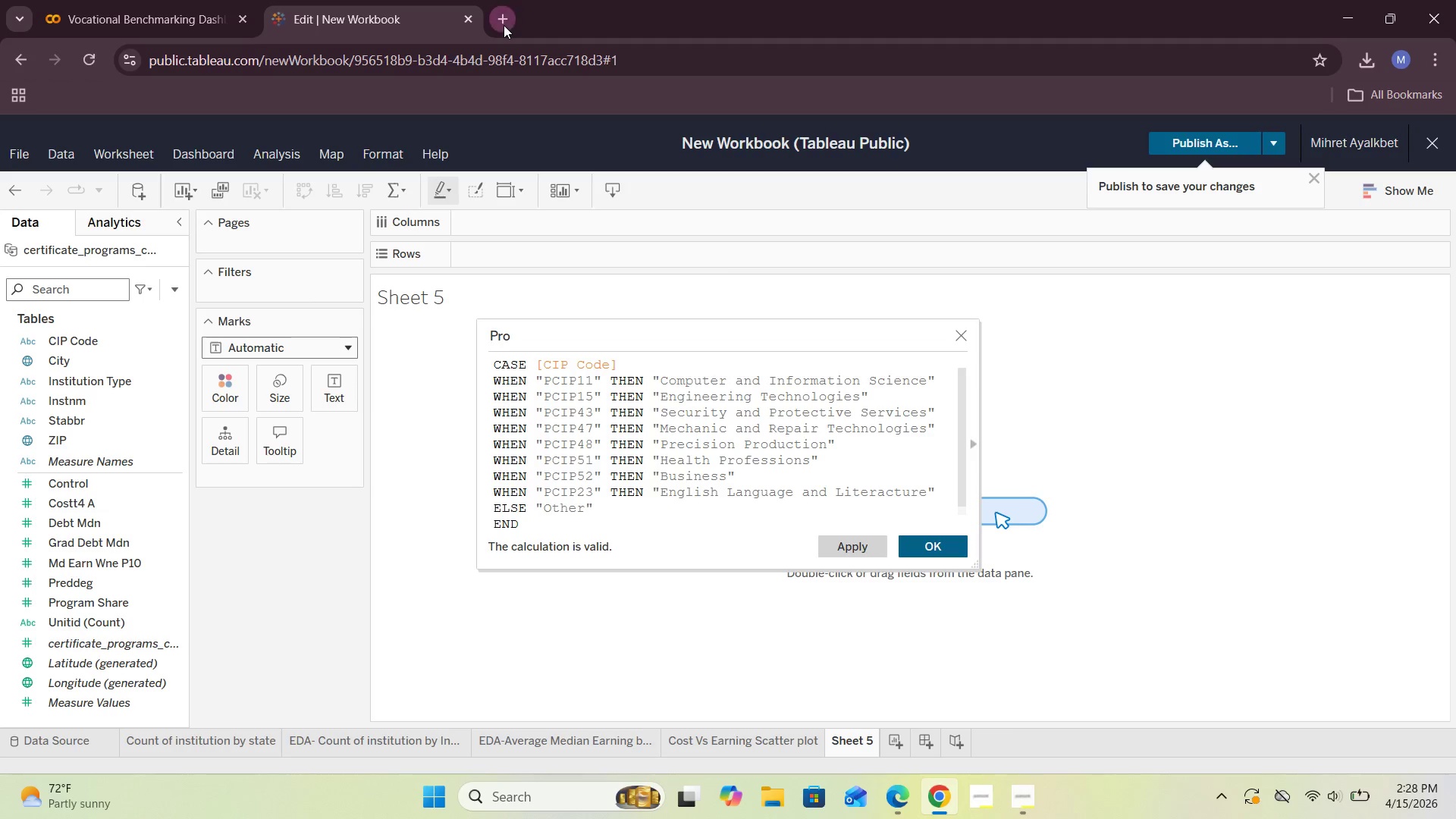 
left_click([504, 25])
 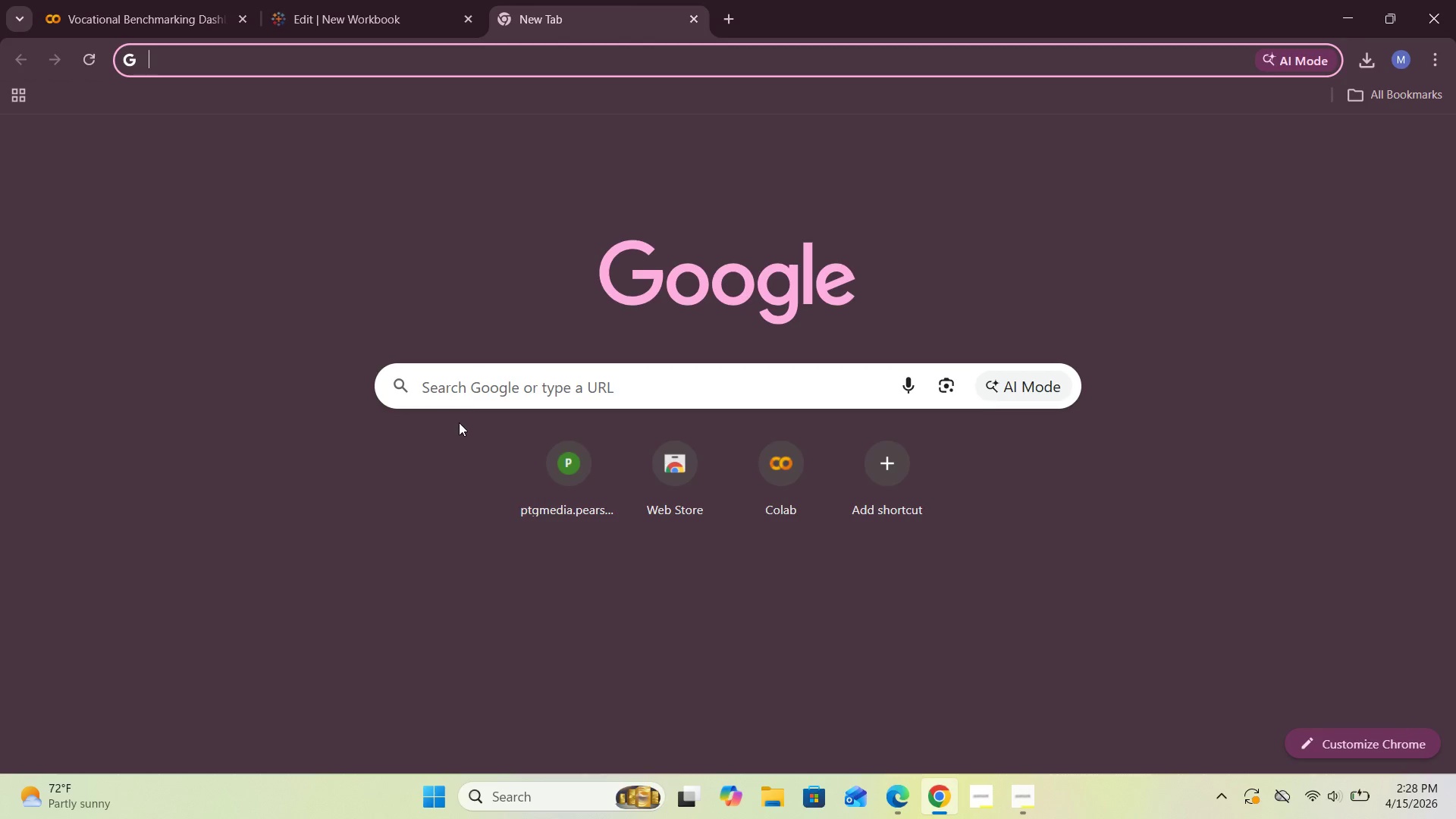 
left_click([479, 382])
 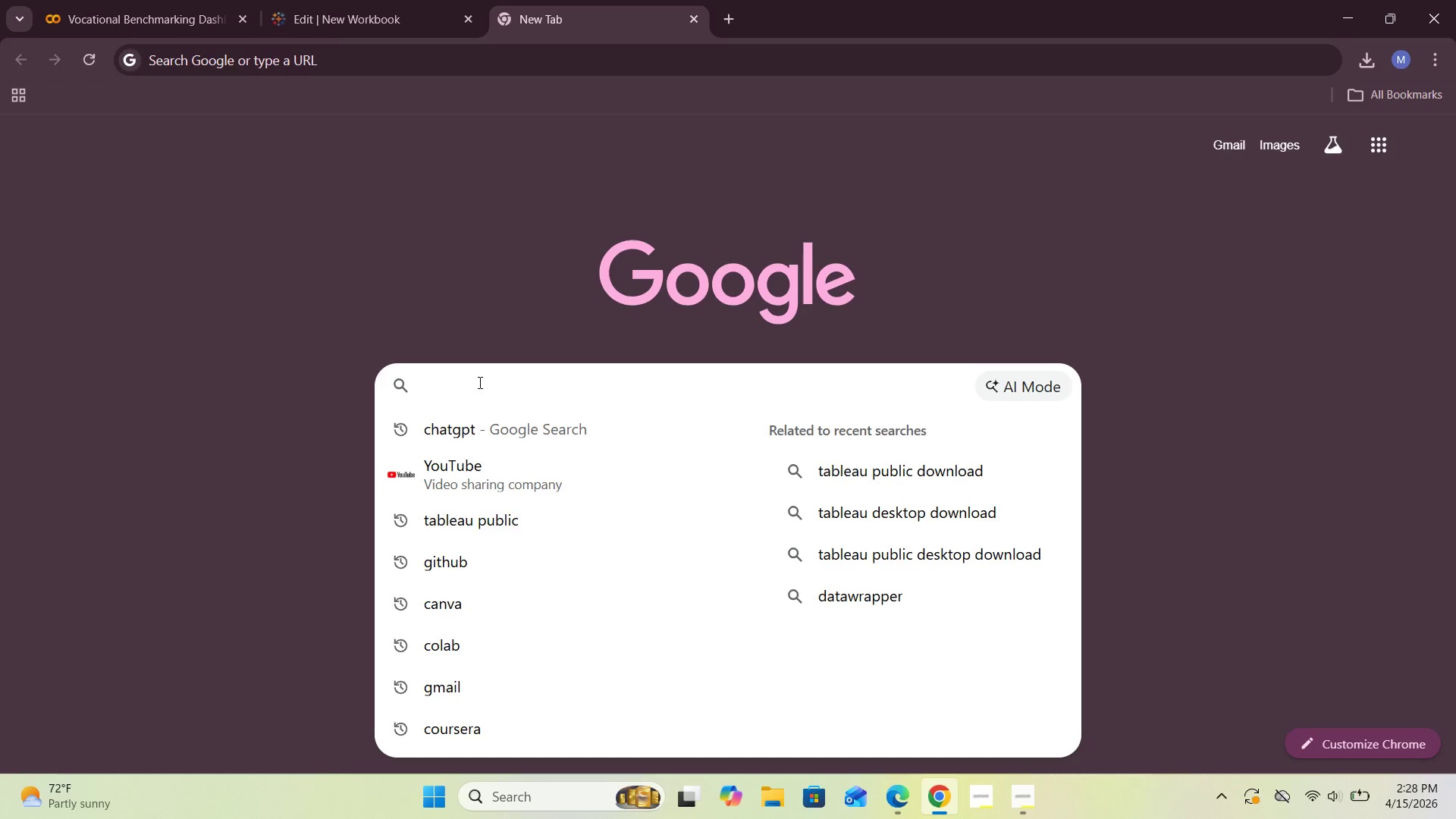 
type(pcip)
 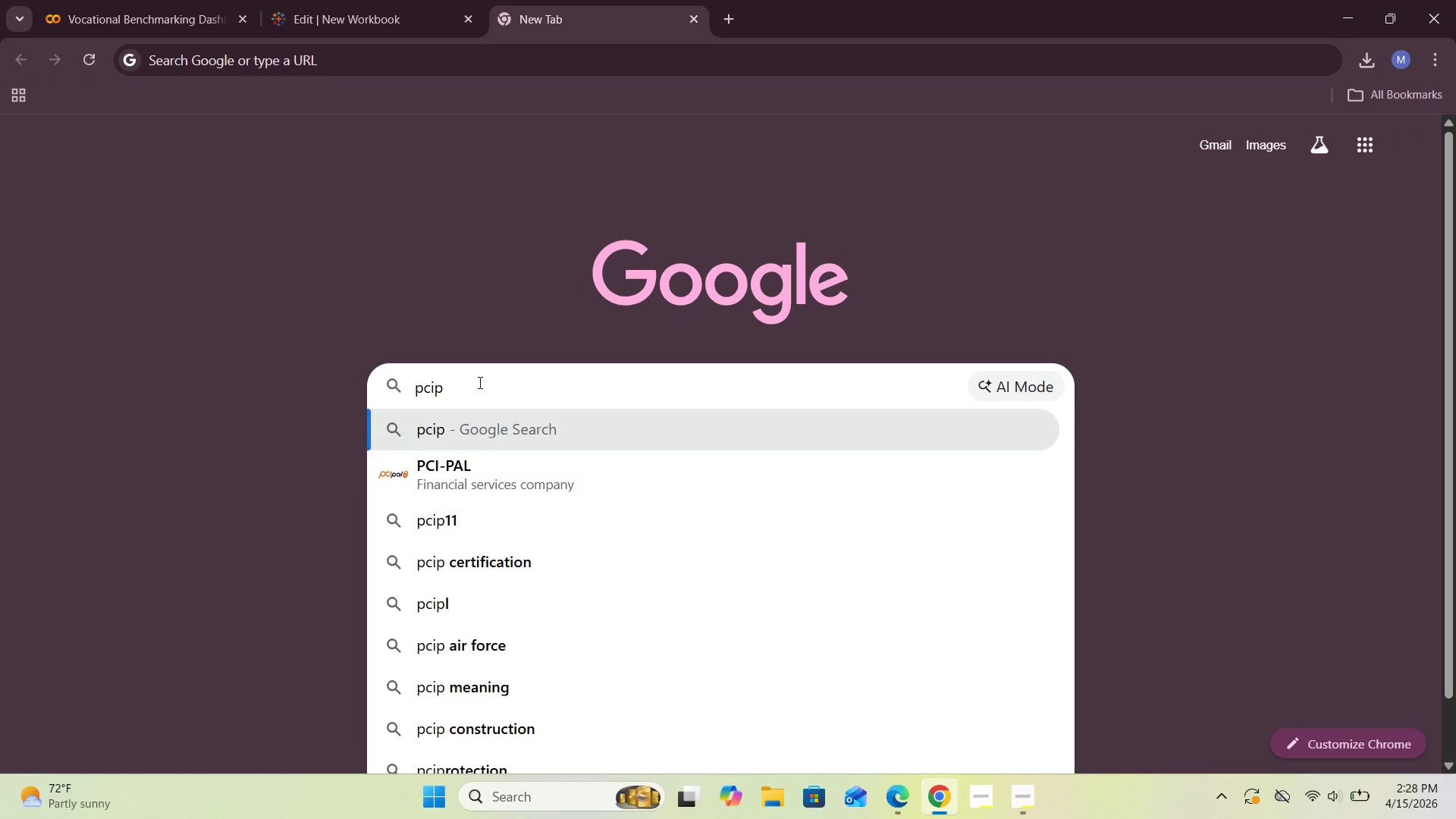 
type(15)
 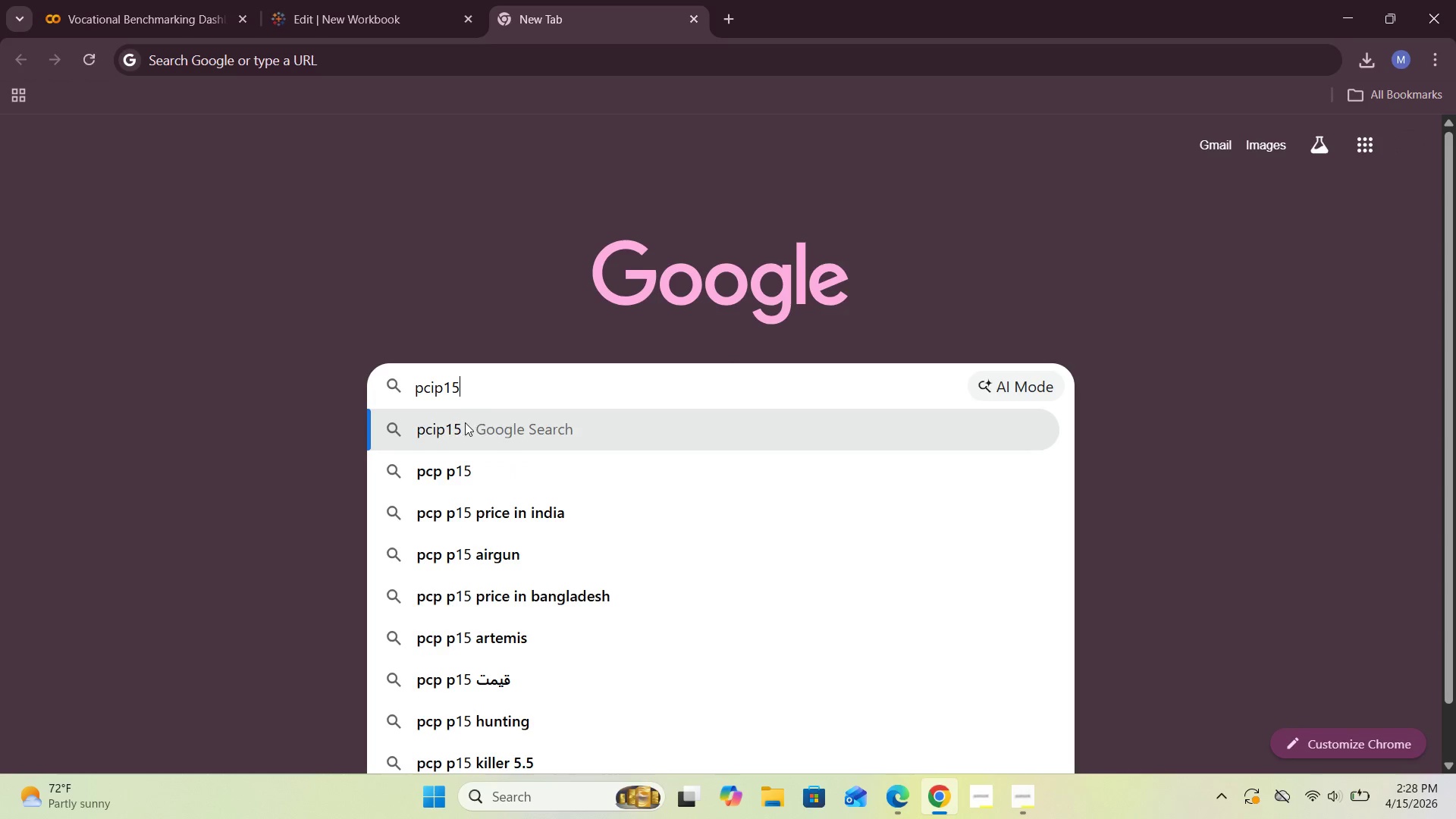 
type( meaning)
 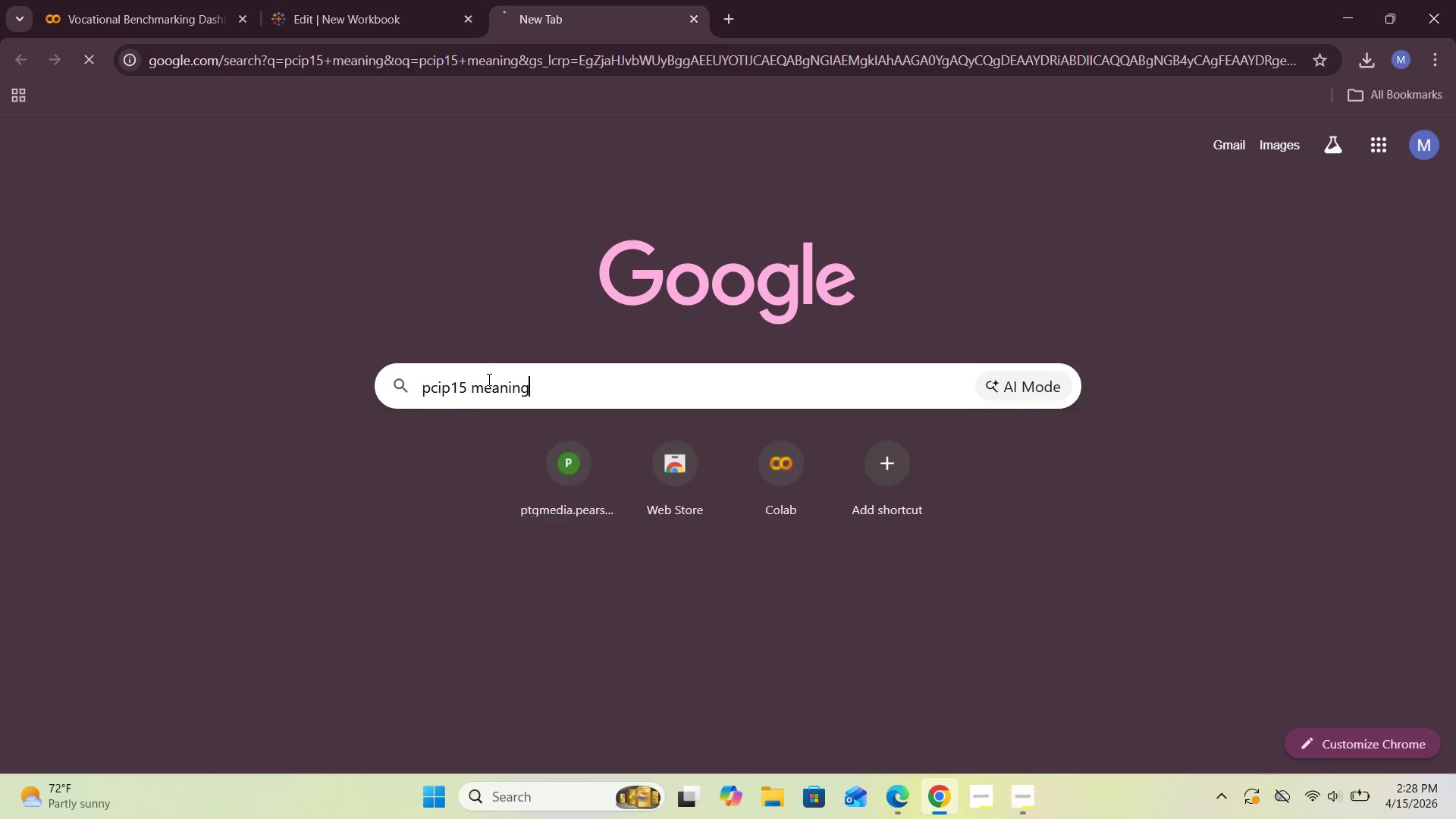 
key(Enter)
 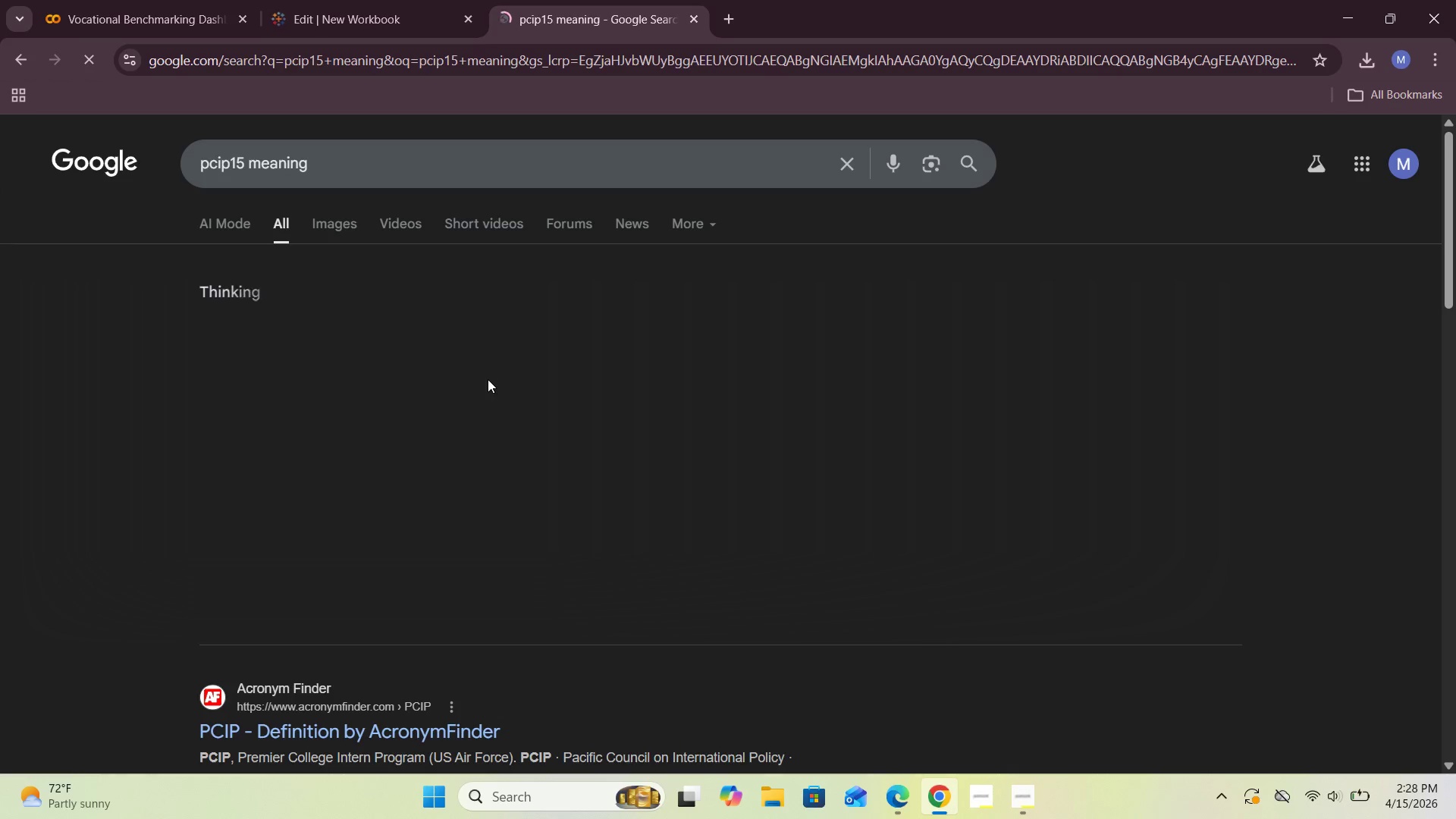 
scroll: coordinate [426, 432], scroll_direction: down, amount: 8.0
 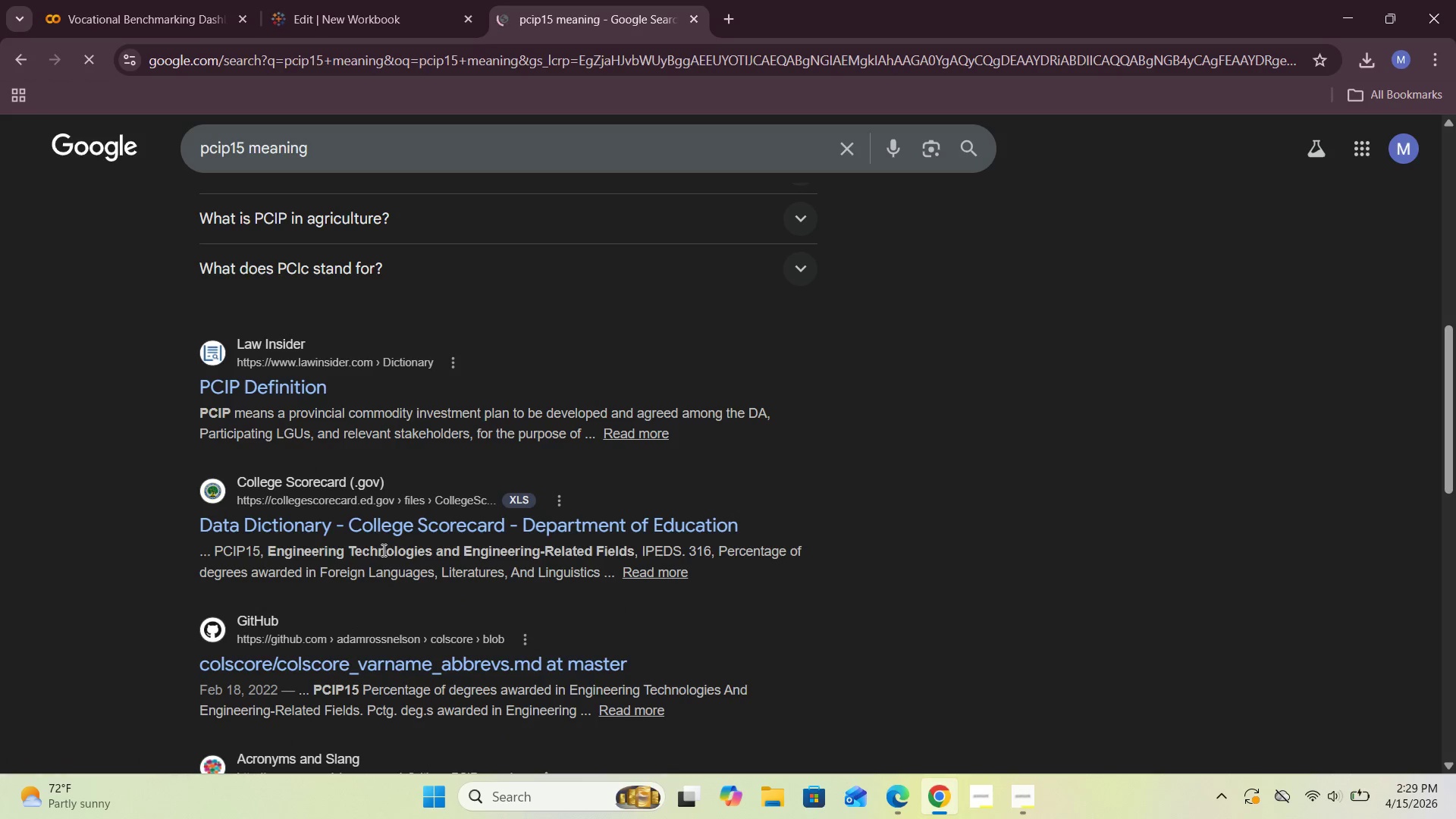 
wait(8.59)
 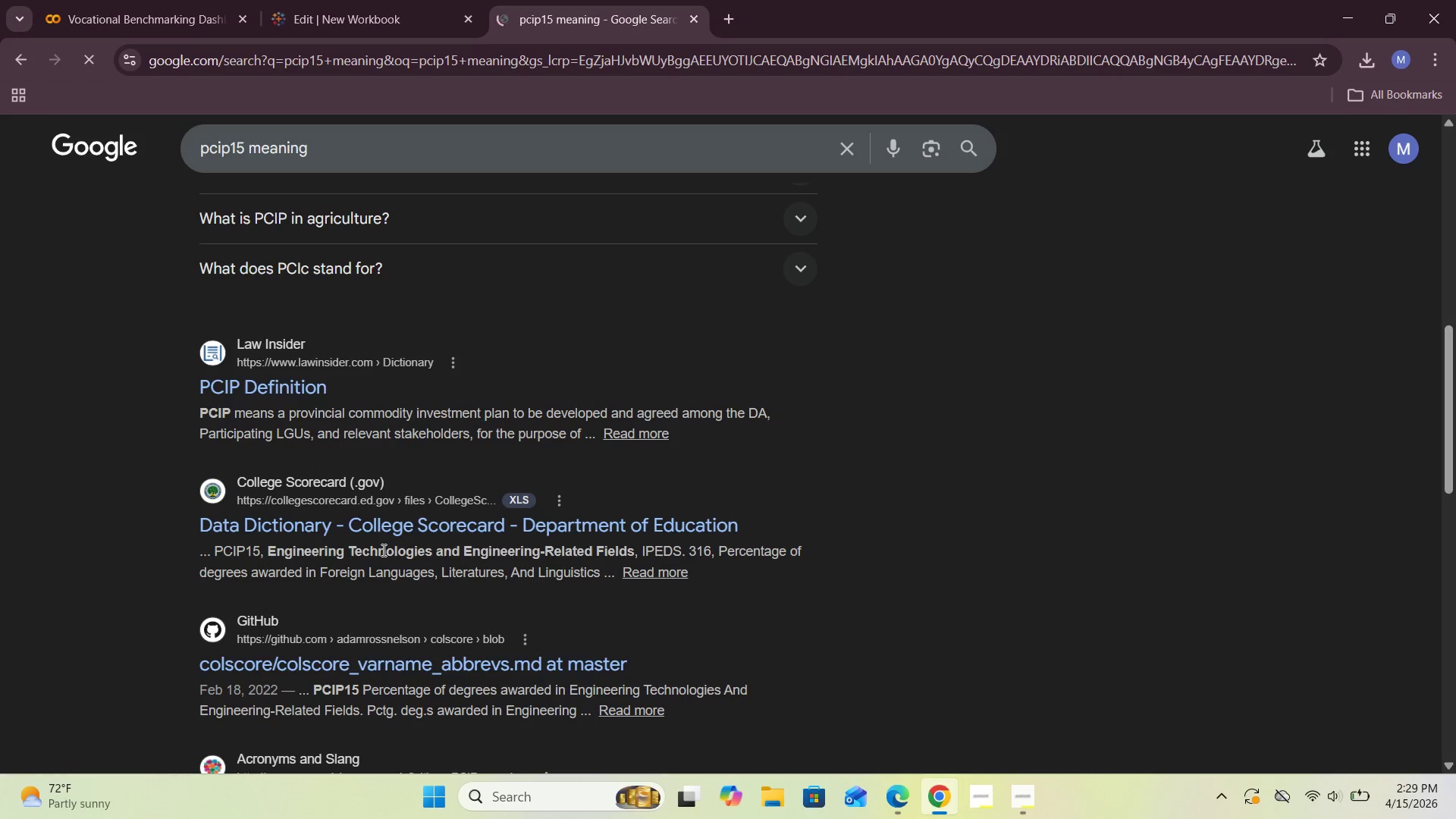 
left_click([387, 533])
 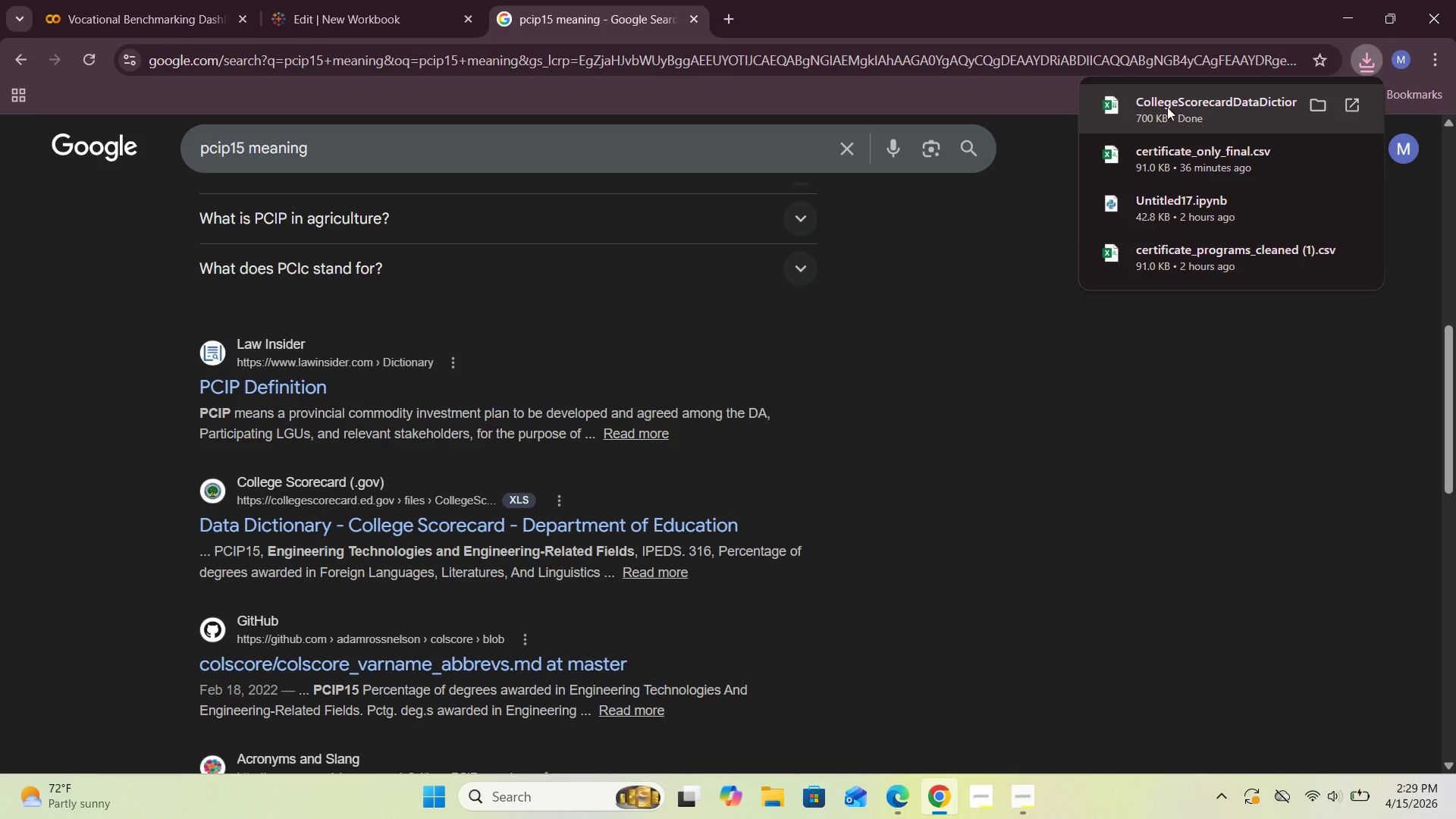 
wait(5.22)
 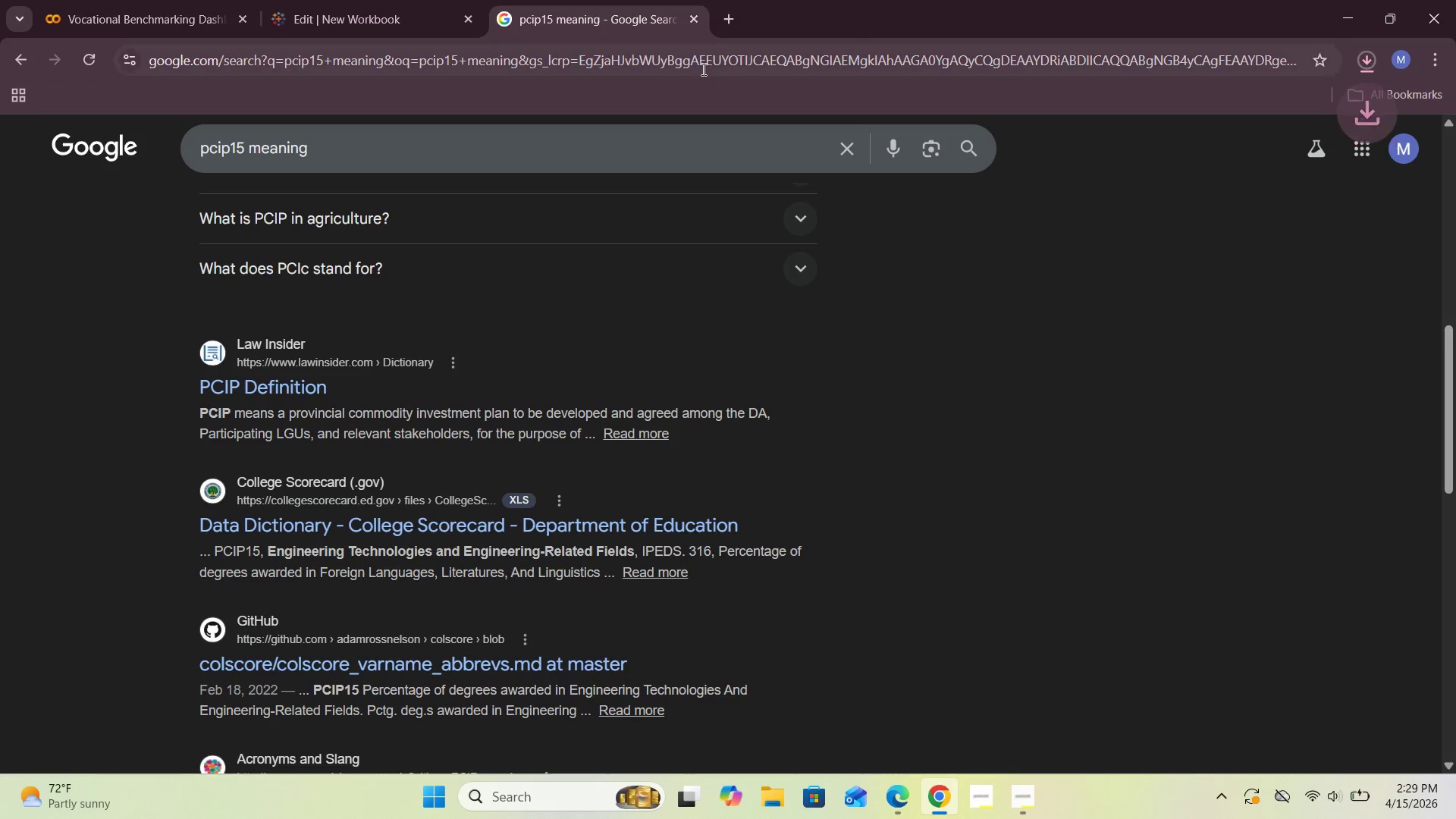 
scroll: coordinate [670, 463], scroll_direction: down, amount: 3.0
 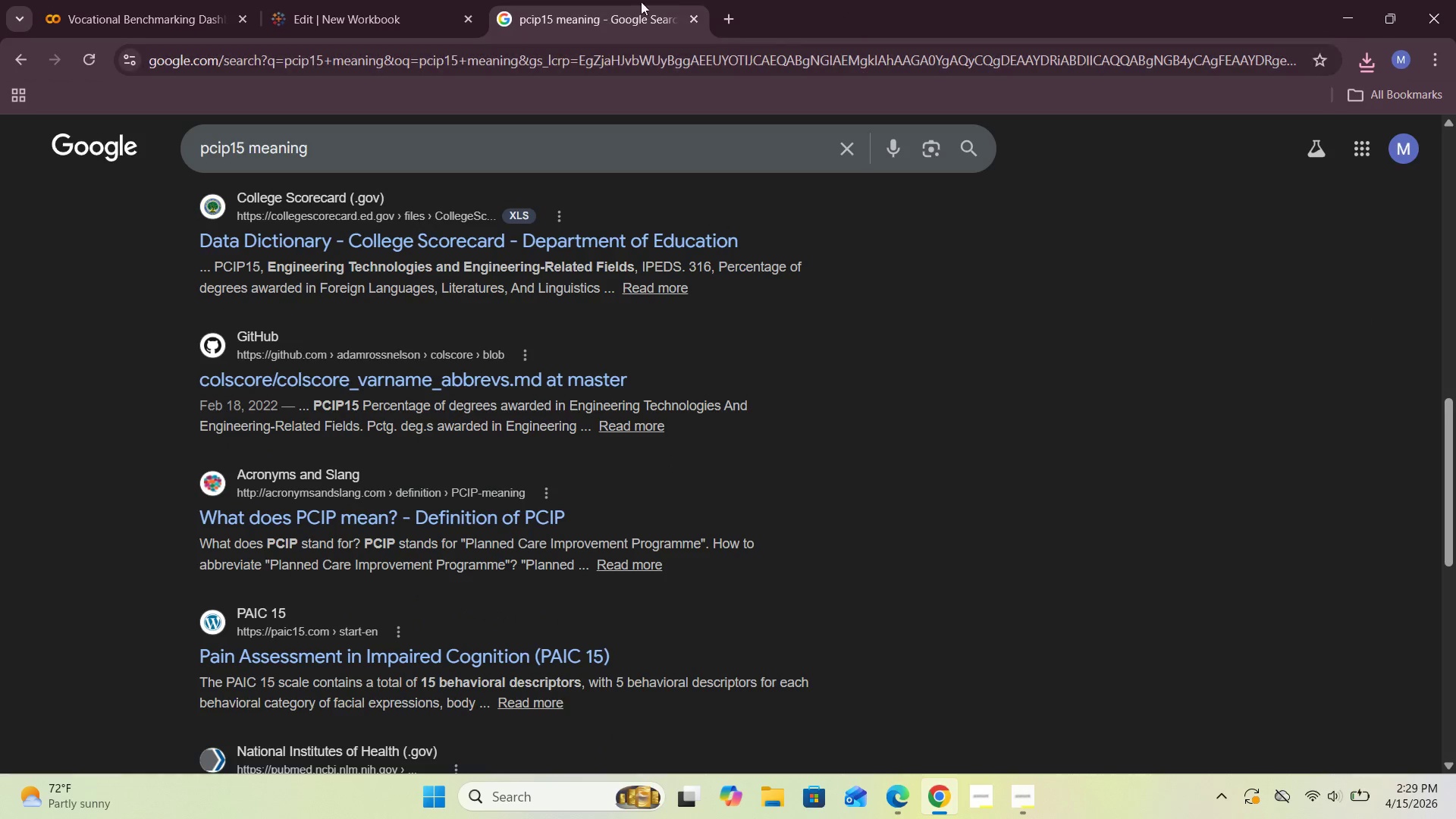 
left_click([695, 15])
 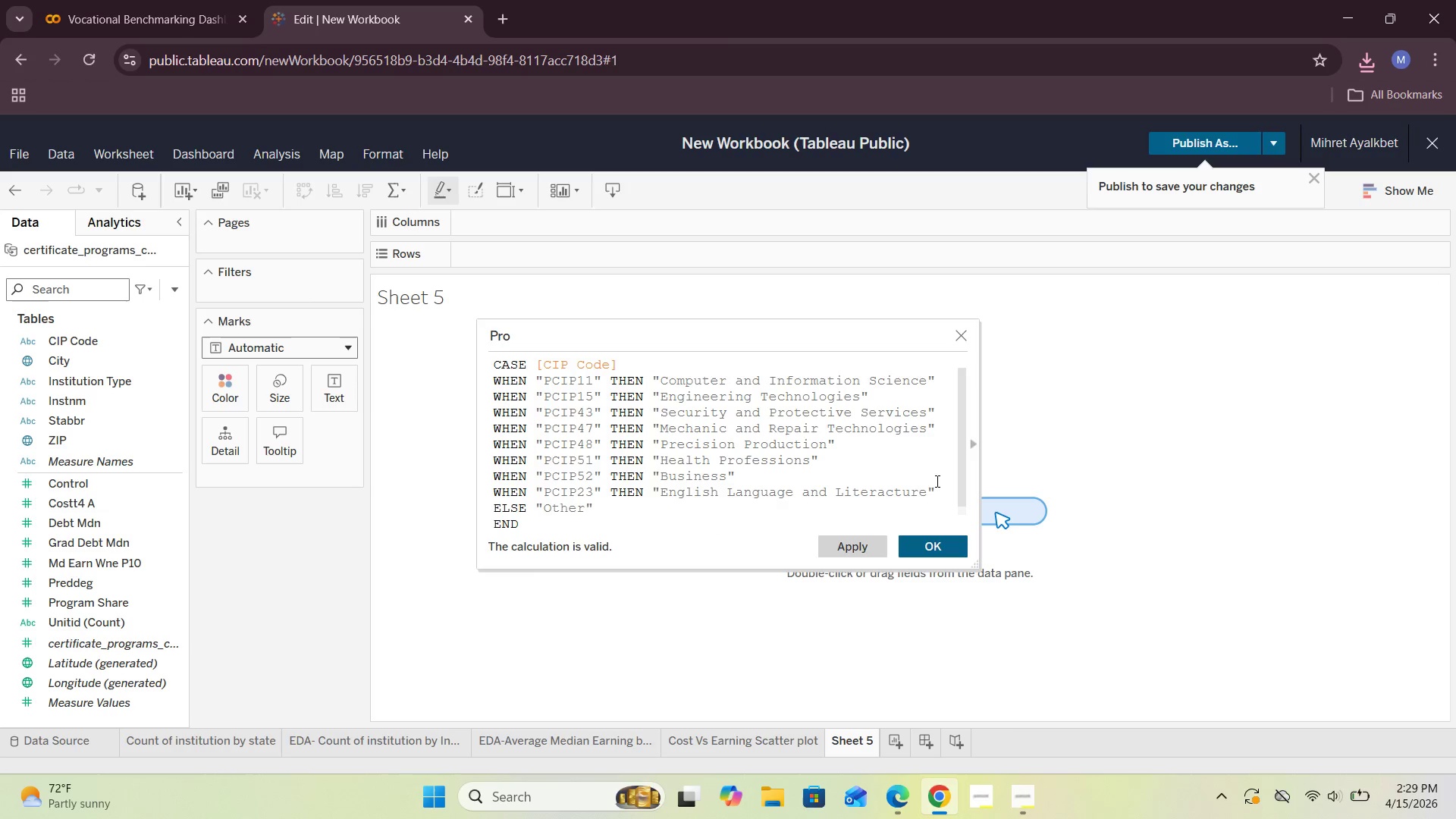 
wait(5.47)
 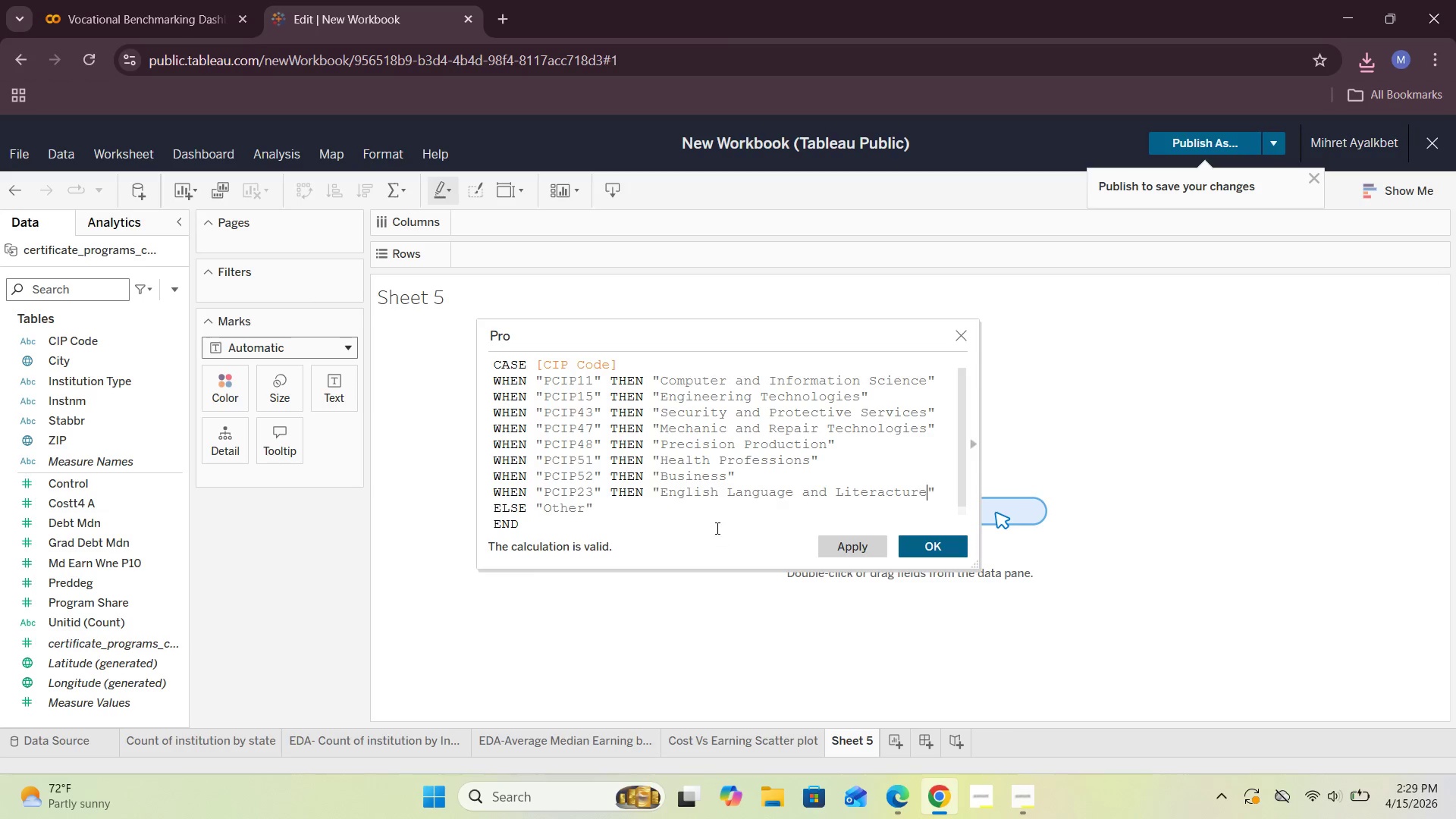 
left_click([941, 489])
 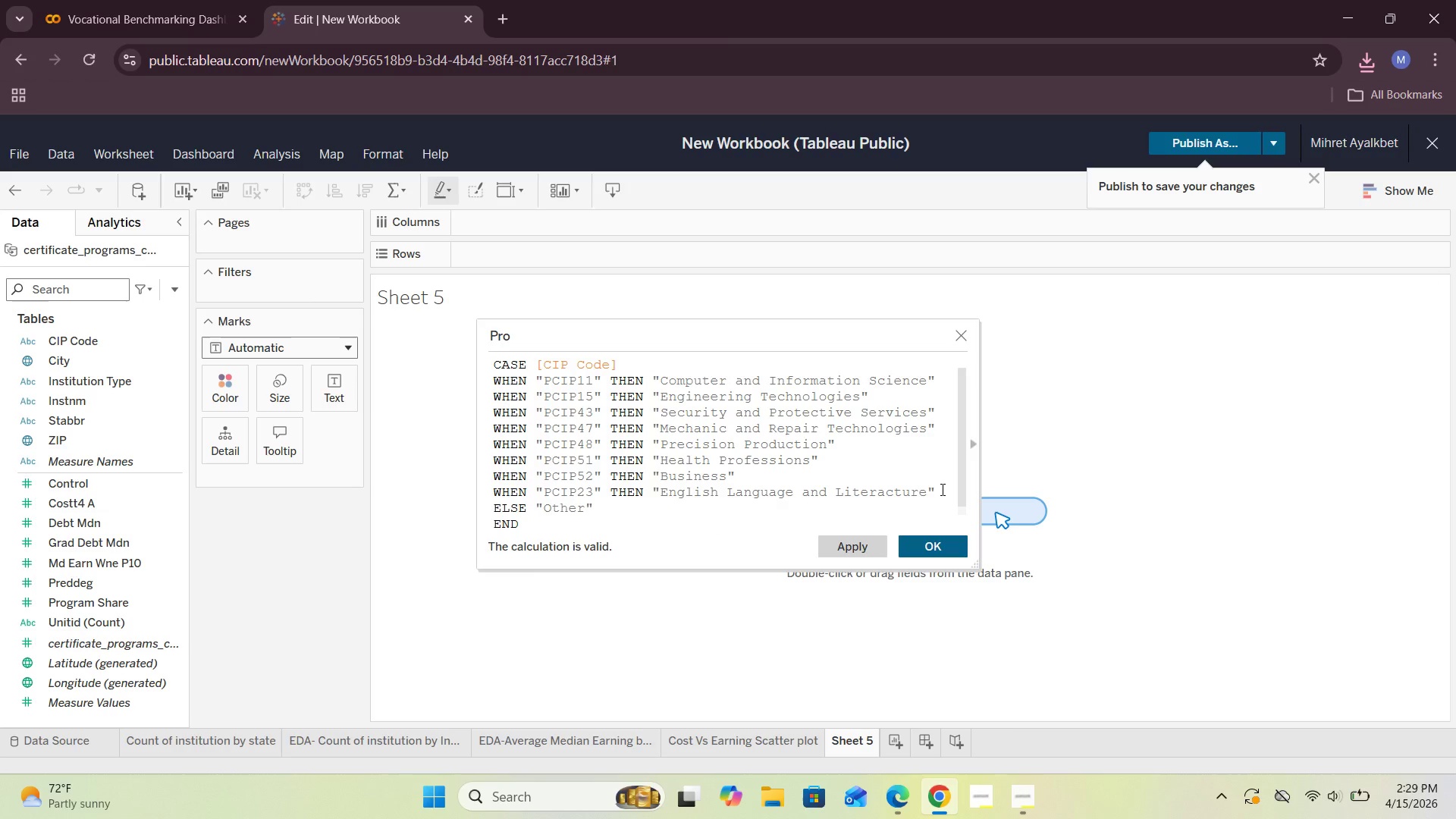 
key(Enter)
 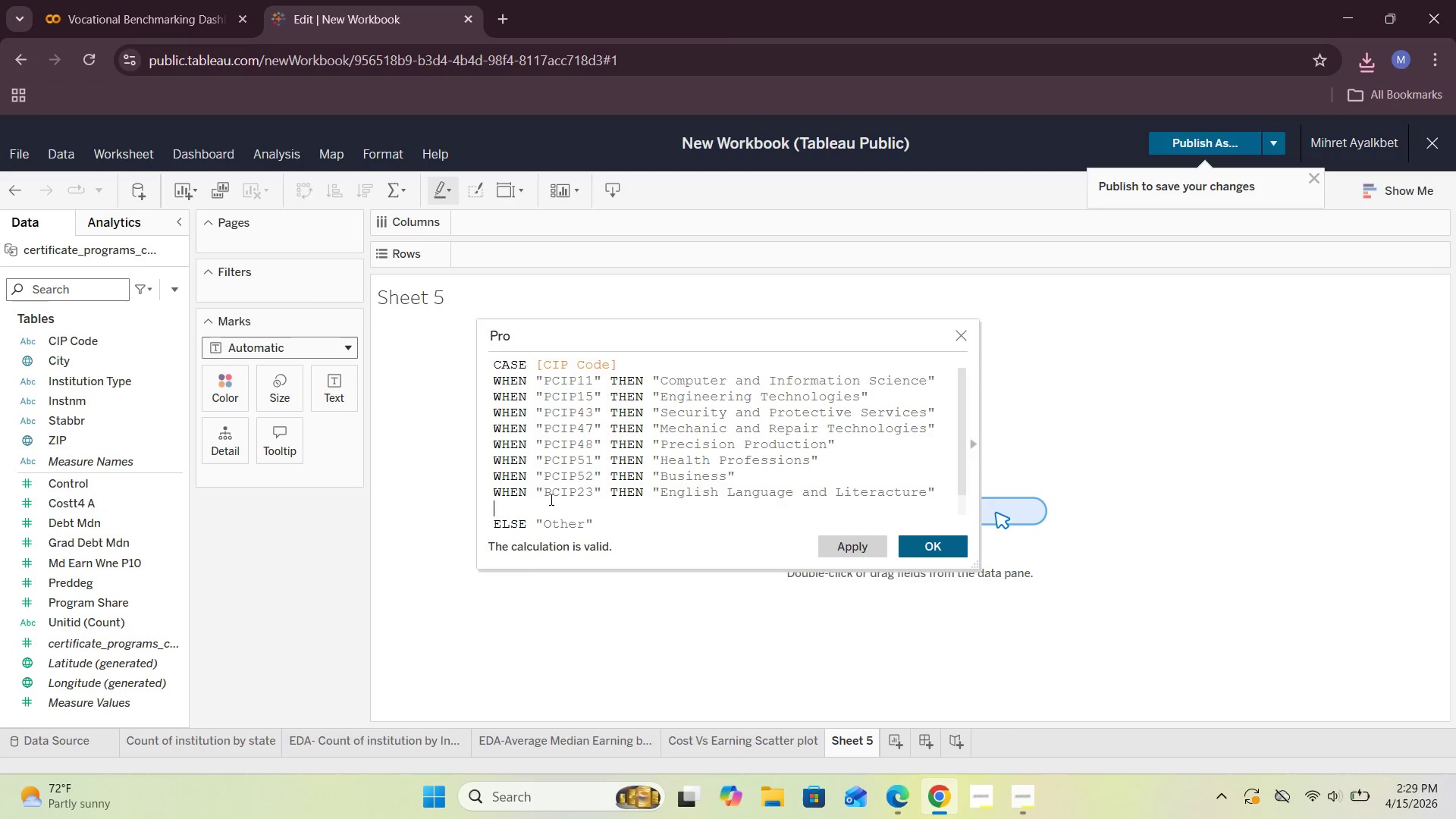 
left_click_drag(start_coordinate=[497, 504], to_coordinate=[483, 374])
 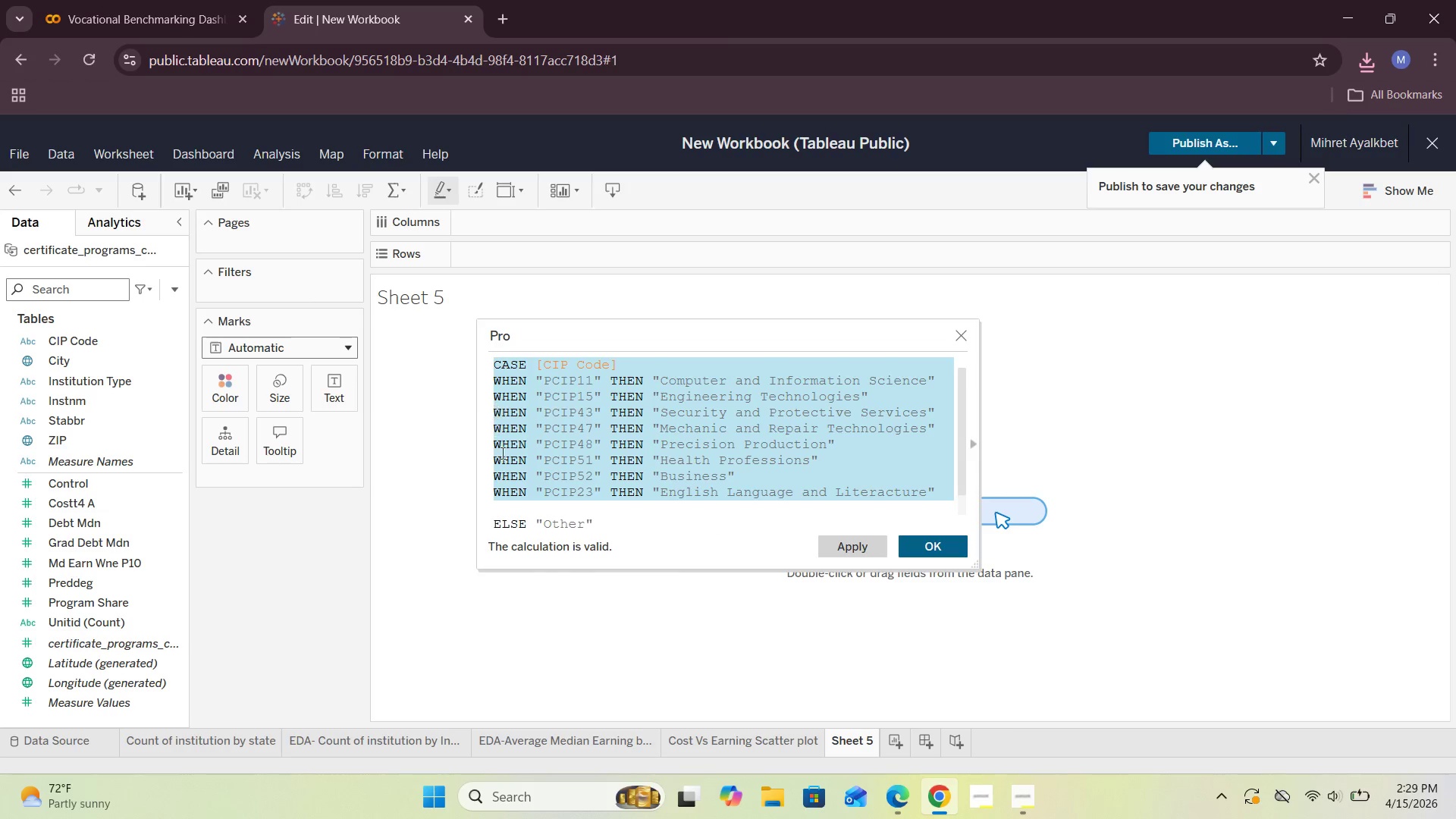 
left_click([509, 497])
 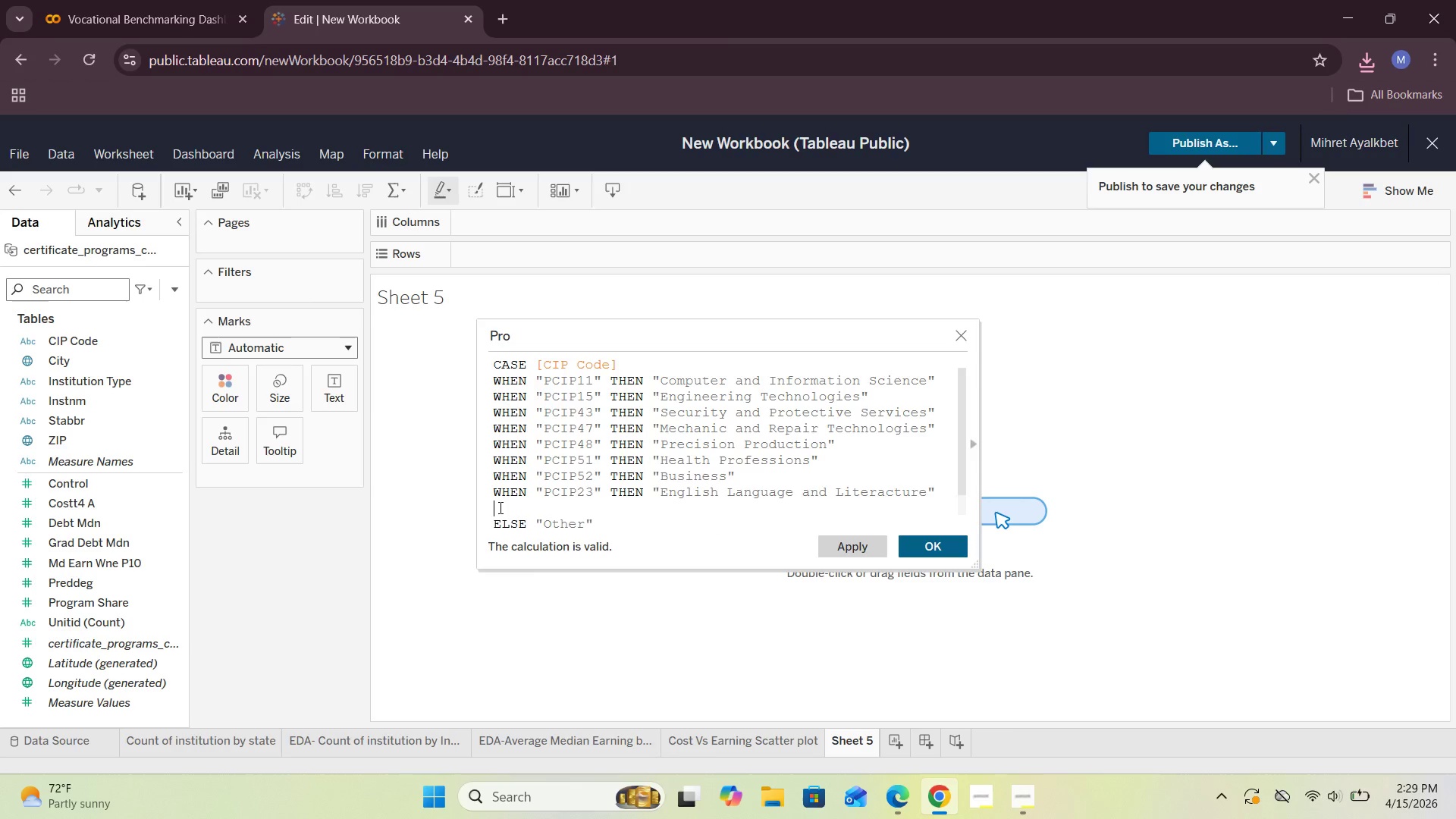 
left_click_drag(start_coordinate=[500, 508], to_coordinate=[493, 378])
 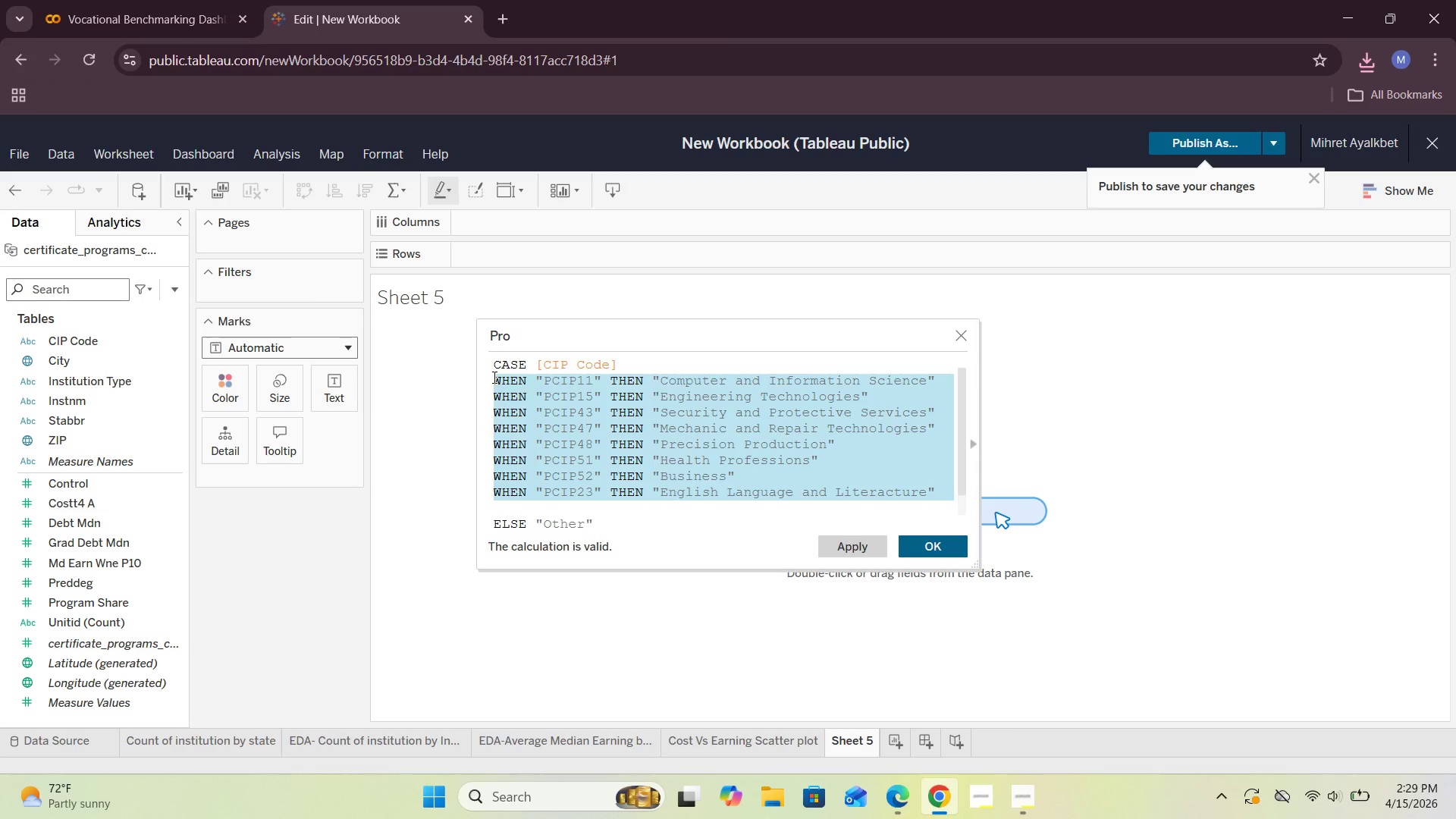 
key(Backspace)
type(WHEN "")
 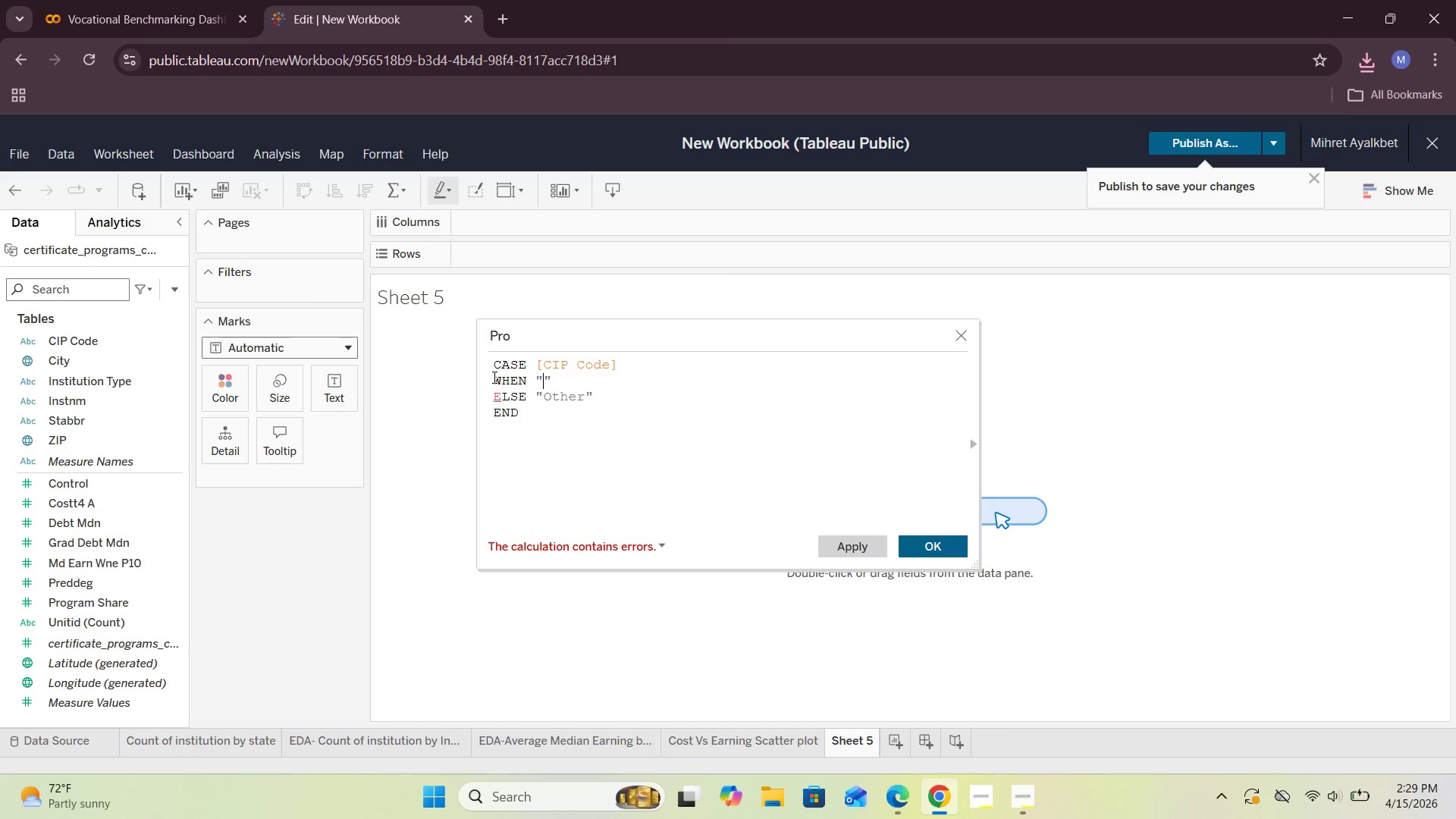 
 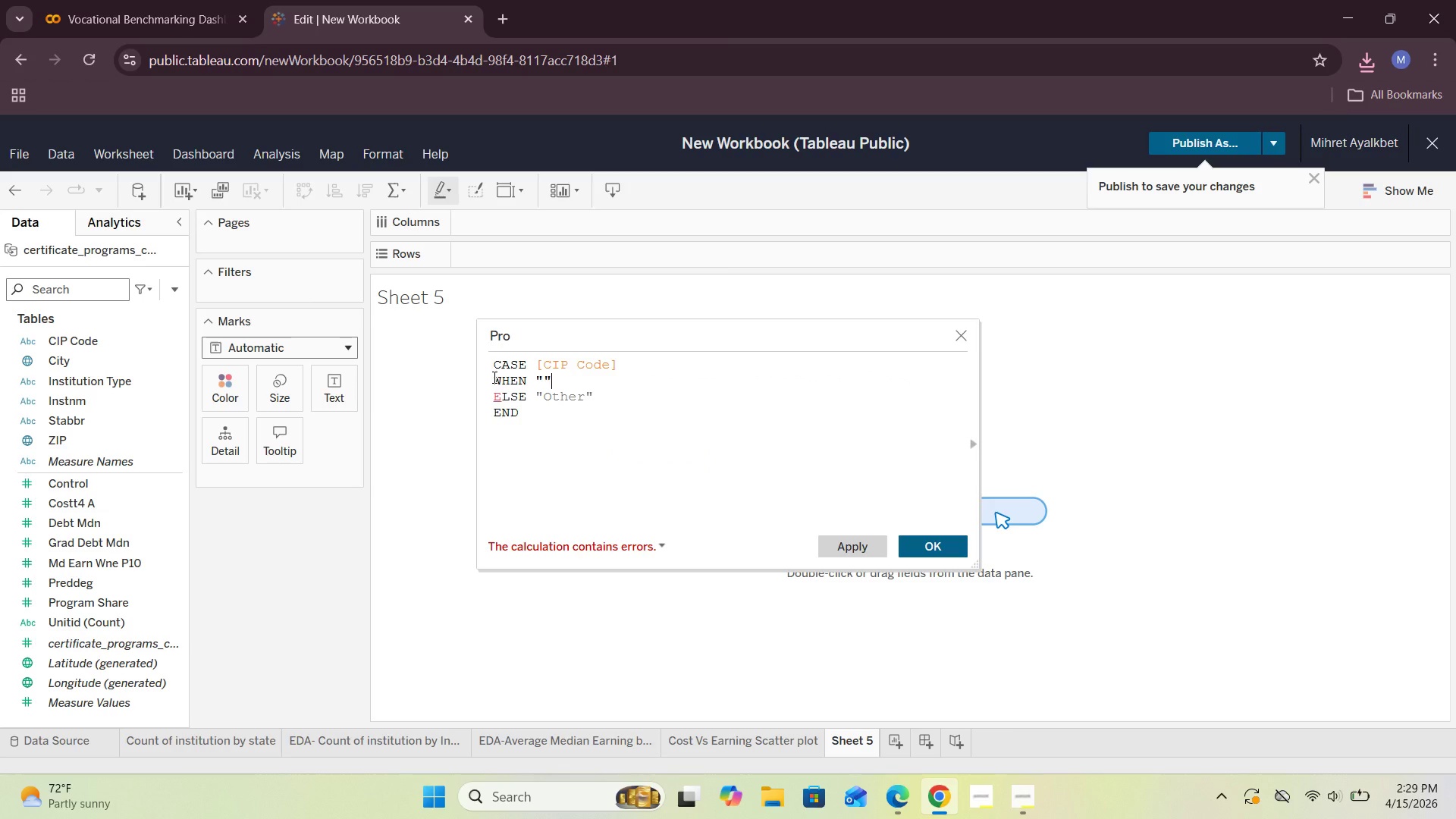 
key(ArrowLeft)
 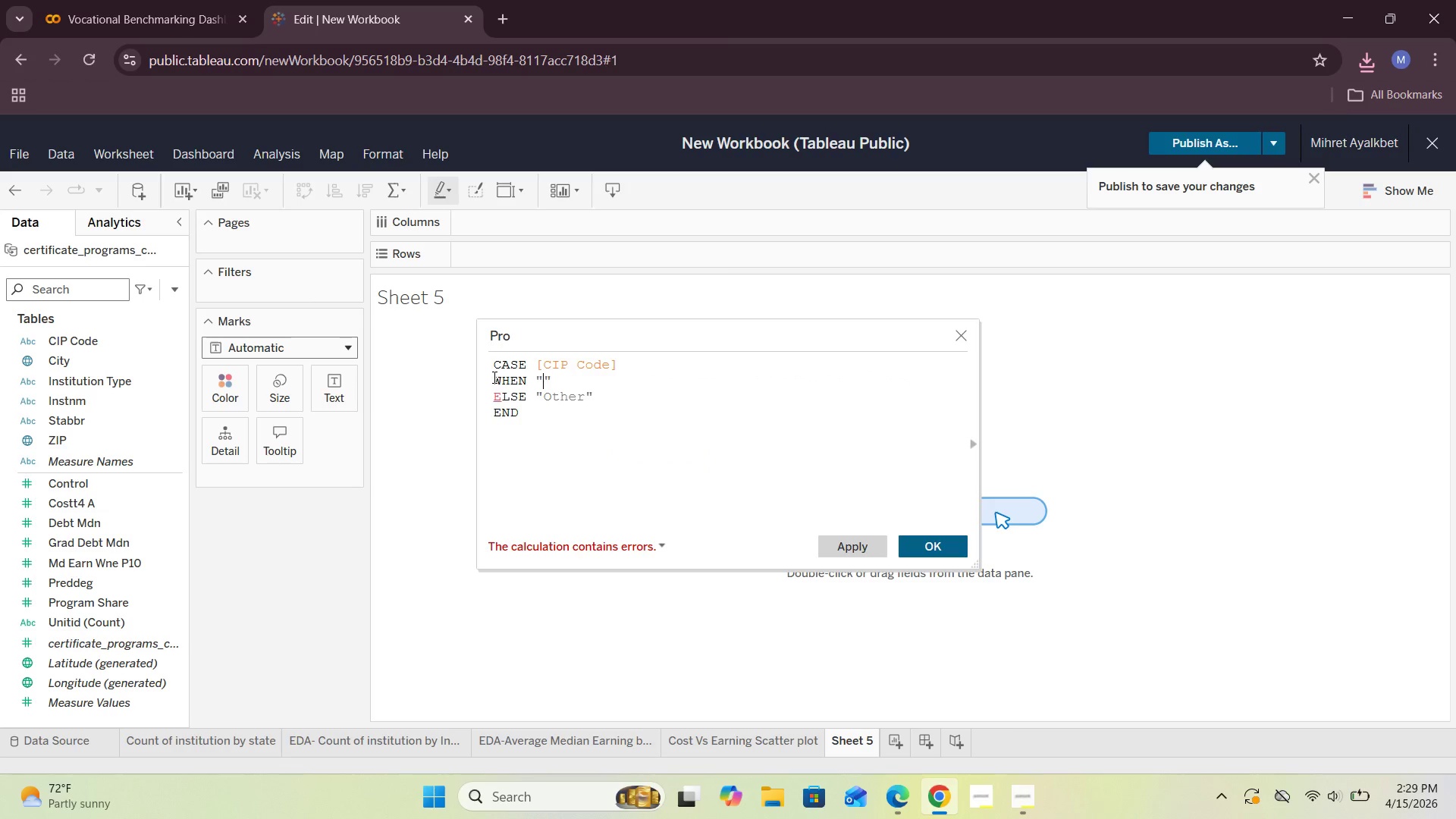 
type(PCIP11)
 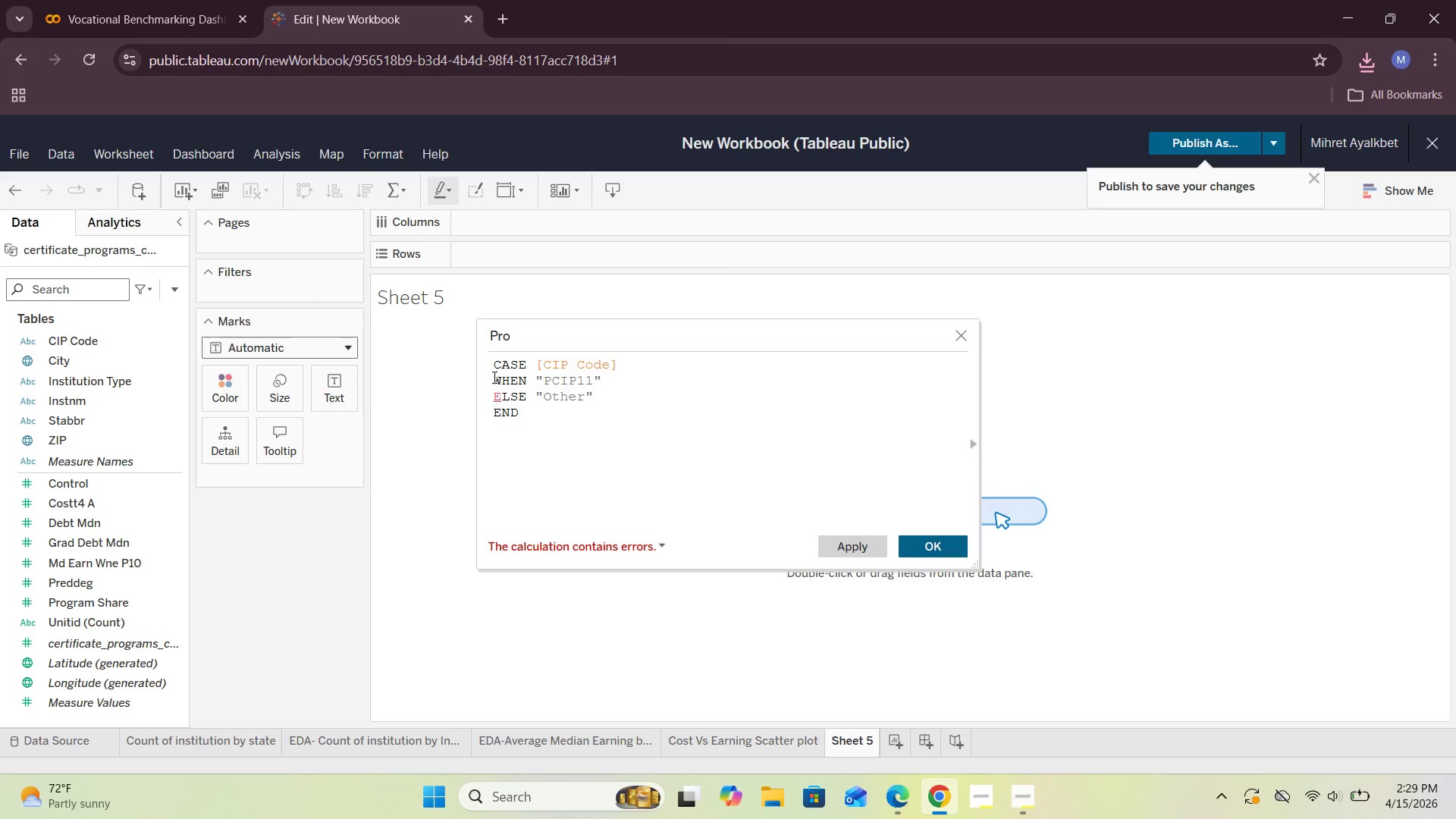 
key(ArrowRight)
 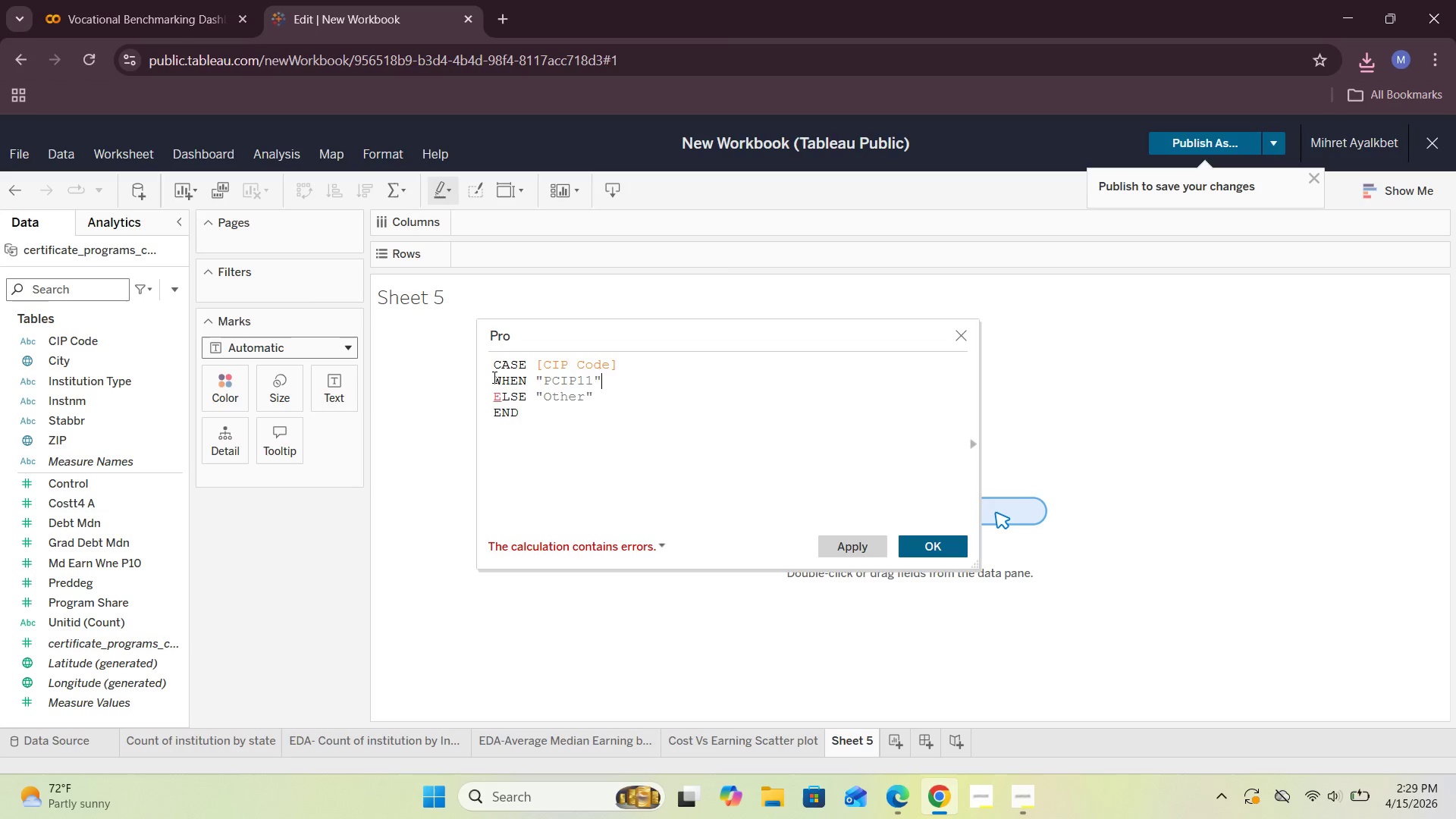 
type( THEN "")
 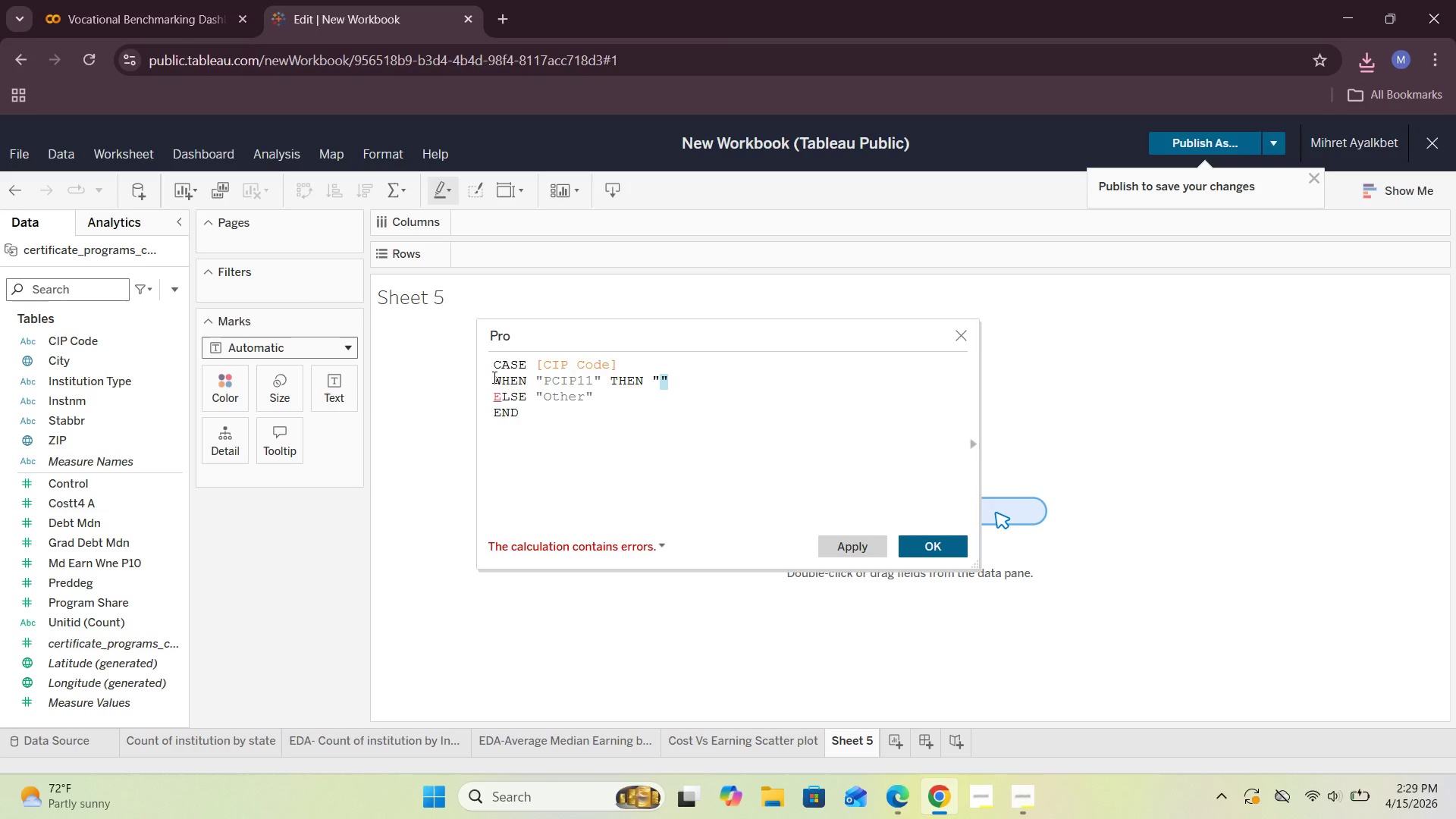 
key(Shift+ArrowLeft)
 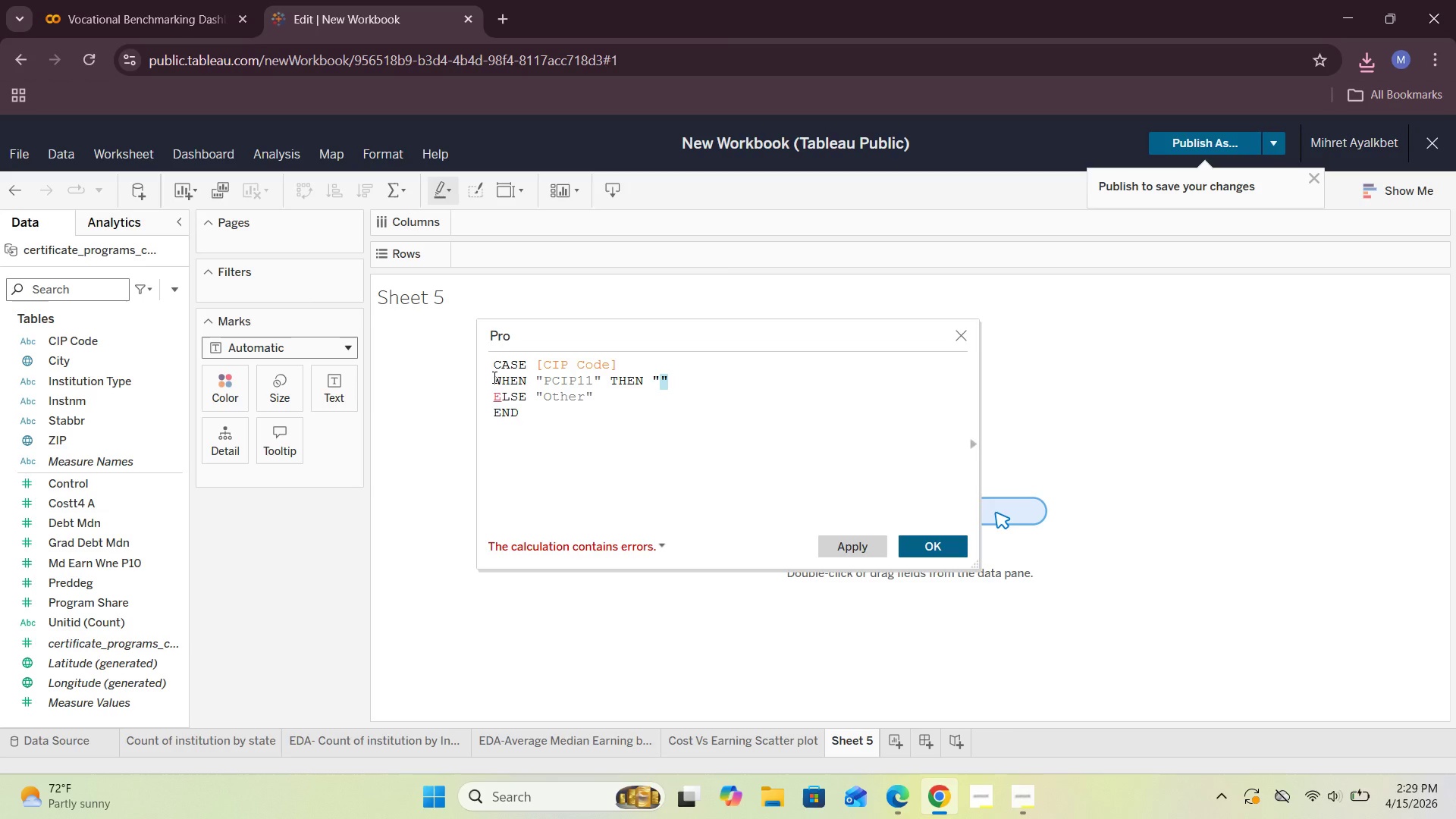 
key(CapsLock)
 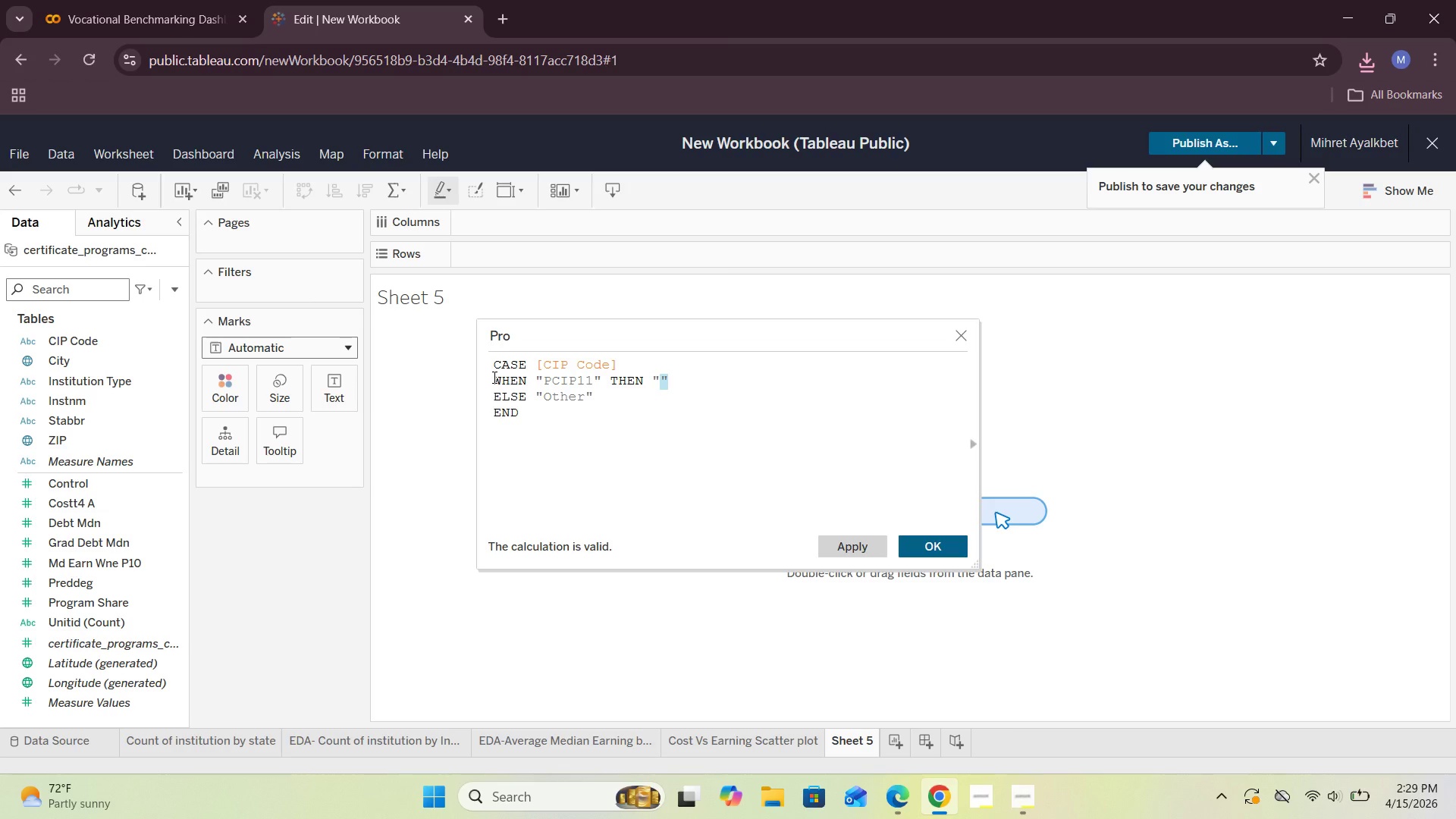 
key(ArrowLeft)
 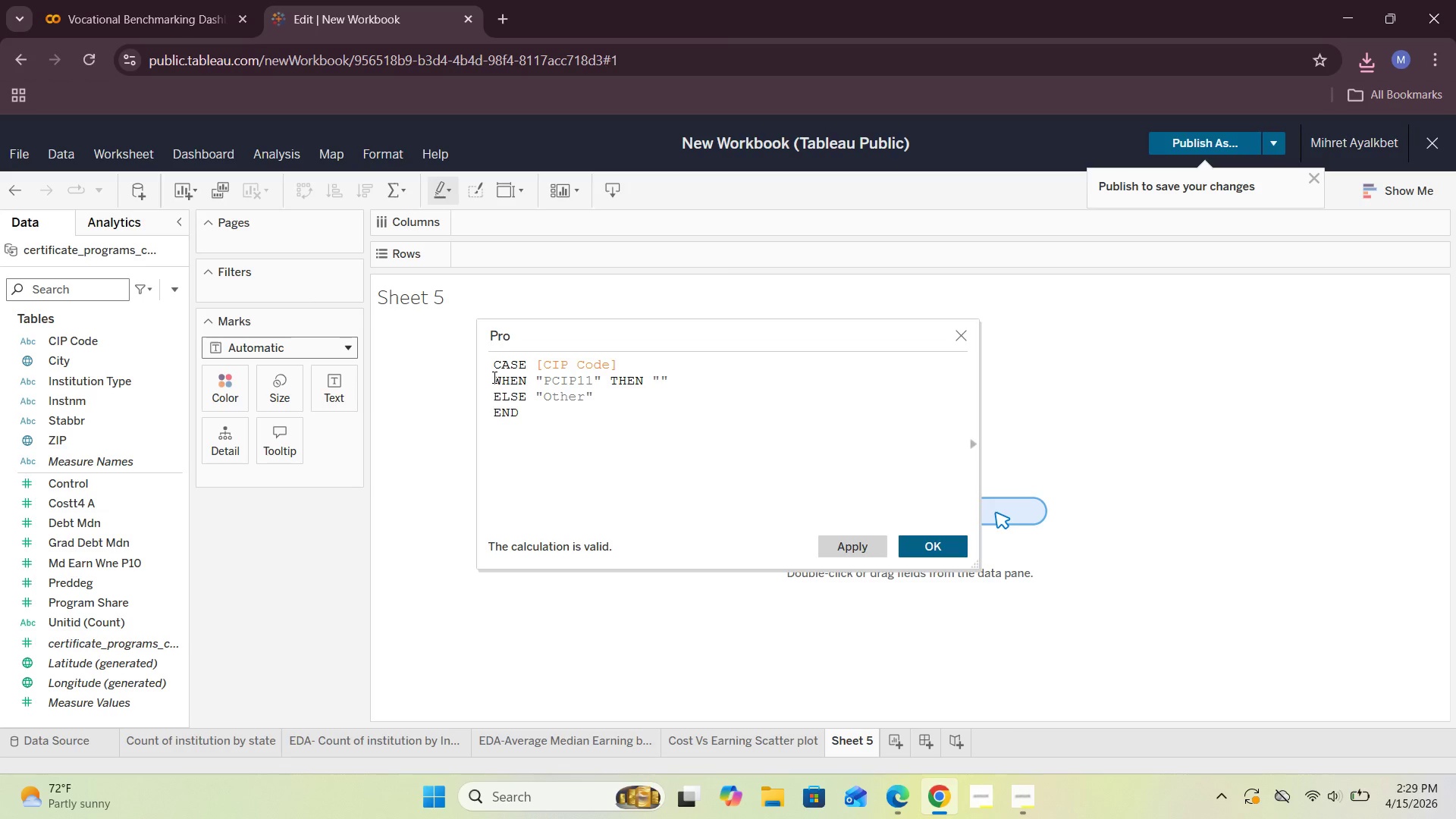 
type(COMPOTER)
key(Backspace)
key(Backspace)
key(Backspace)
key(Backspace)
key(Backspace)
key(Backspace)
key(Backspace)
type(omputer Sciences)
key(Backspace)
type( and Information Sciences)
 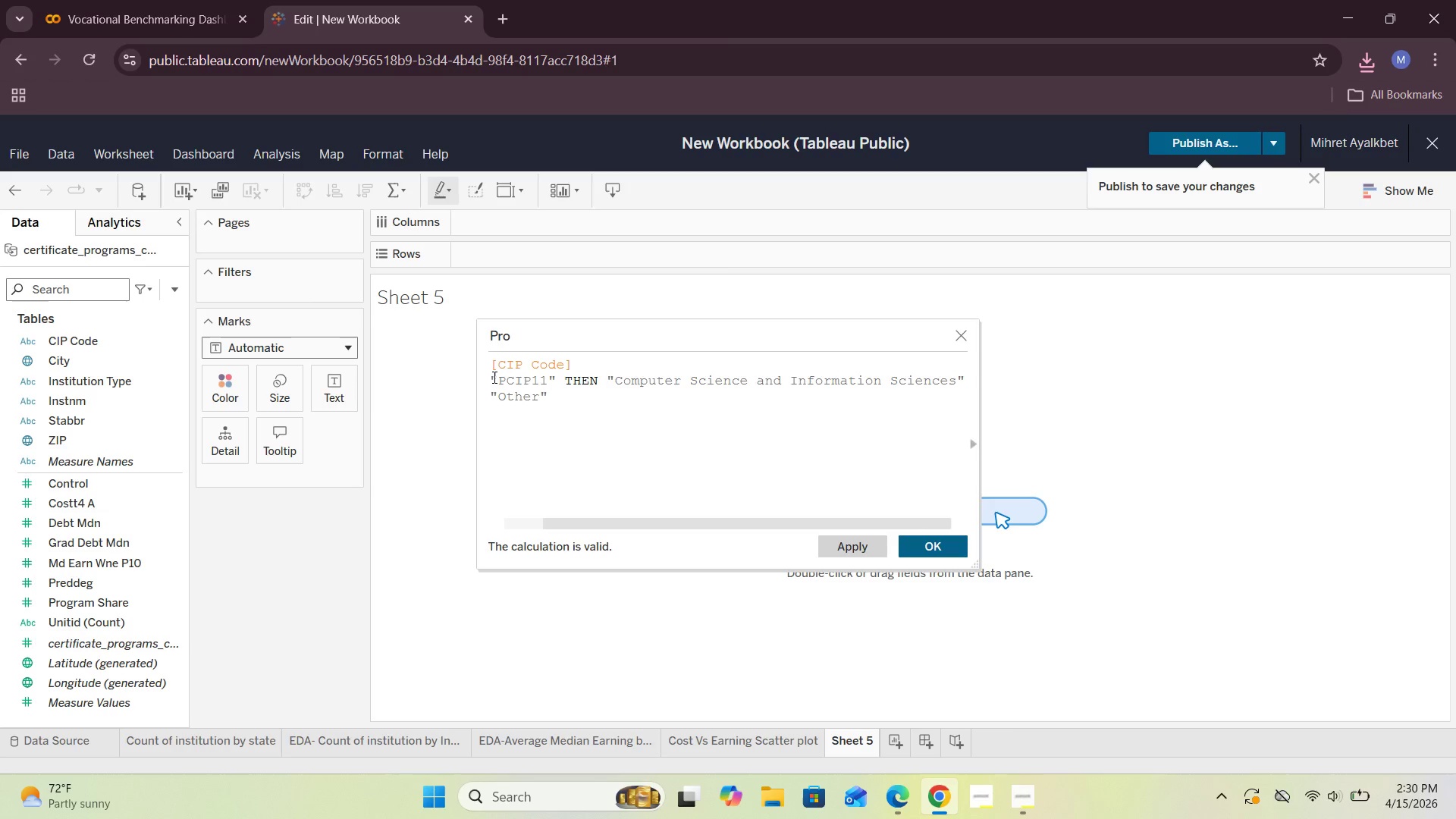 
key(ArrowRight)
 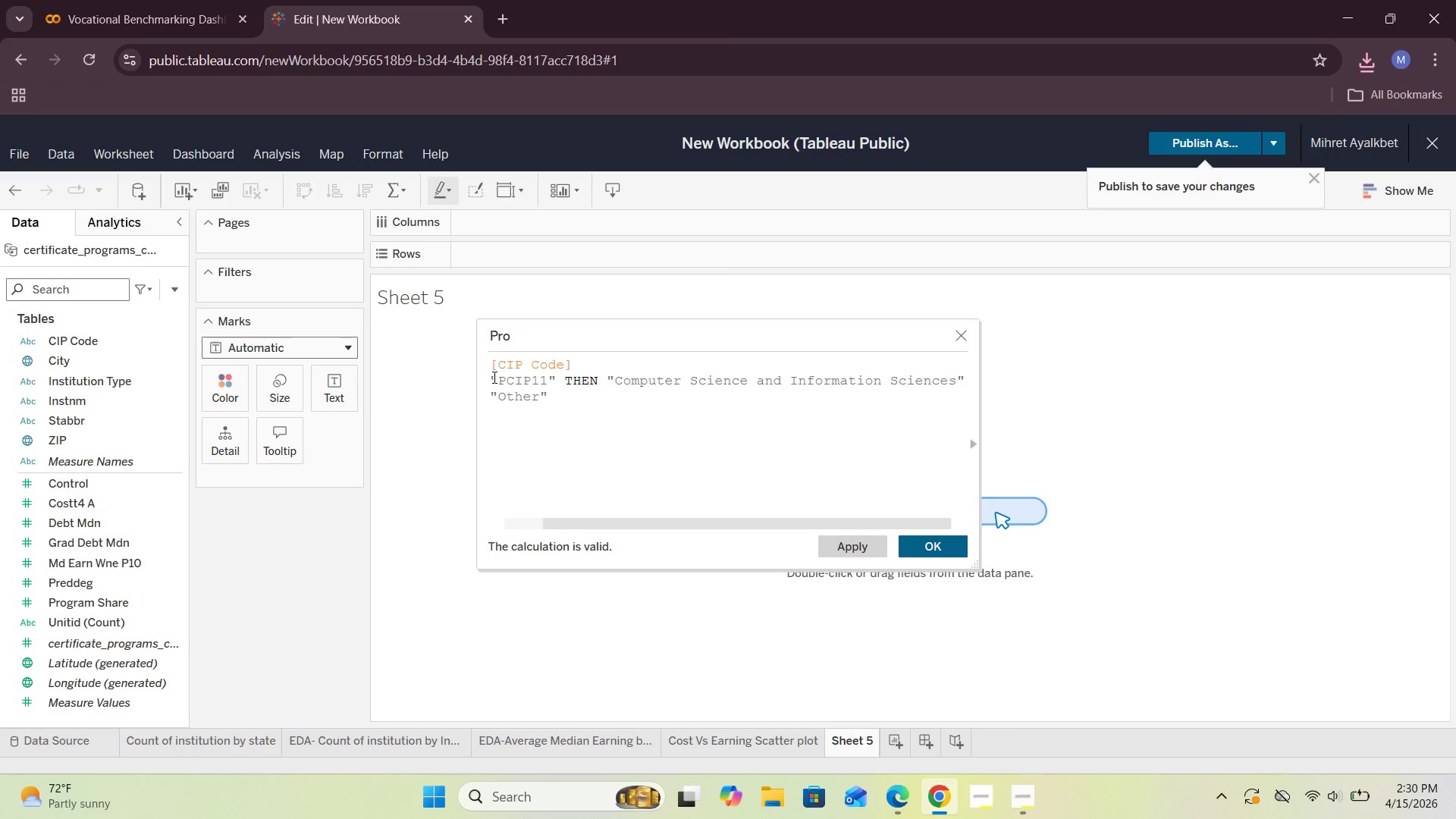 
key(Enter)
 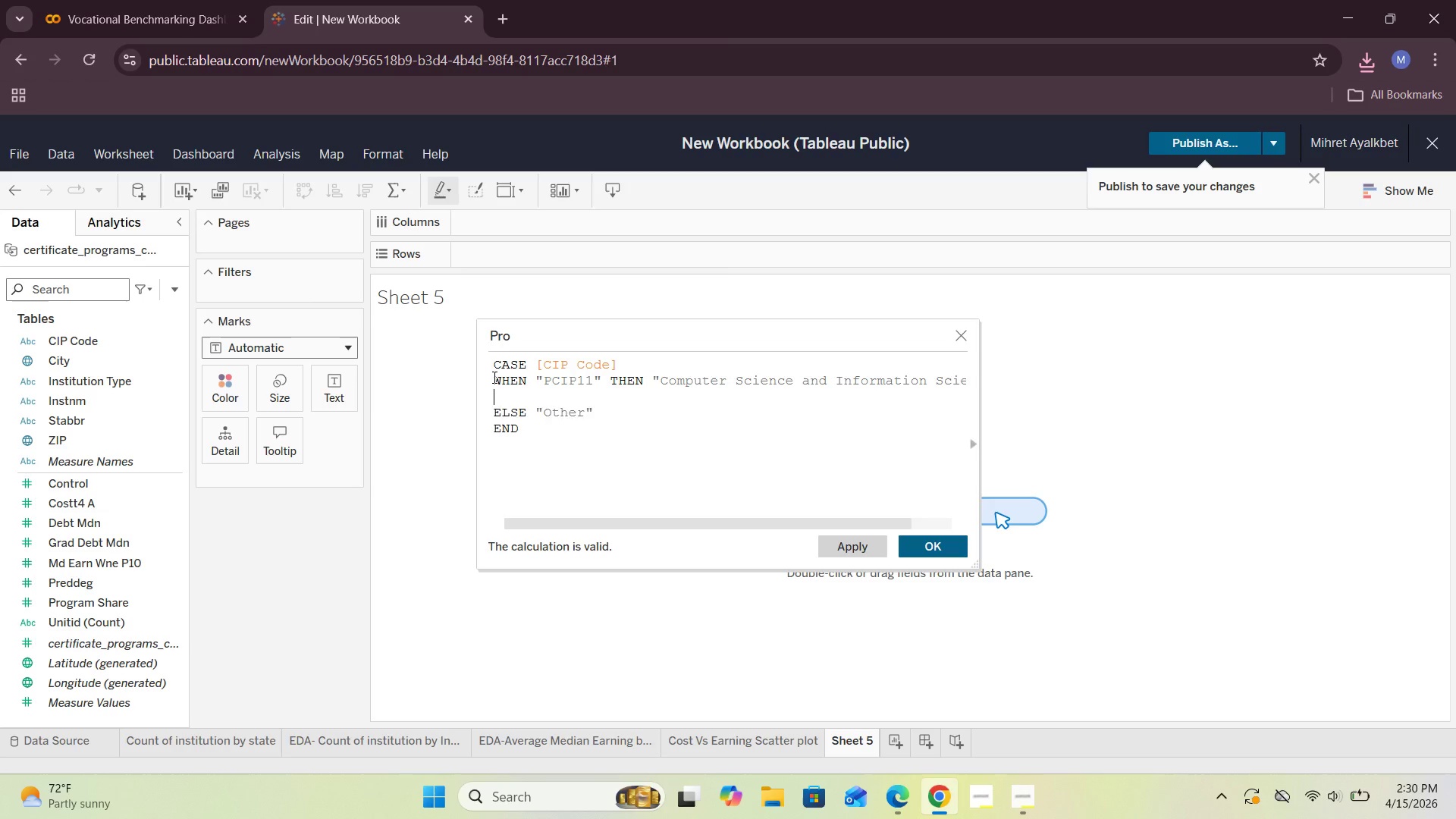 
key(Enter)
 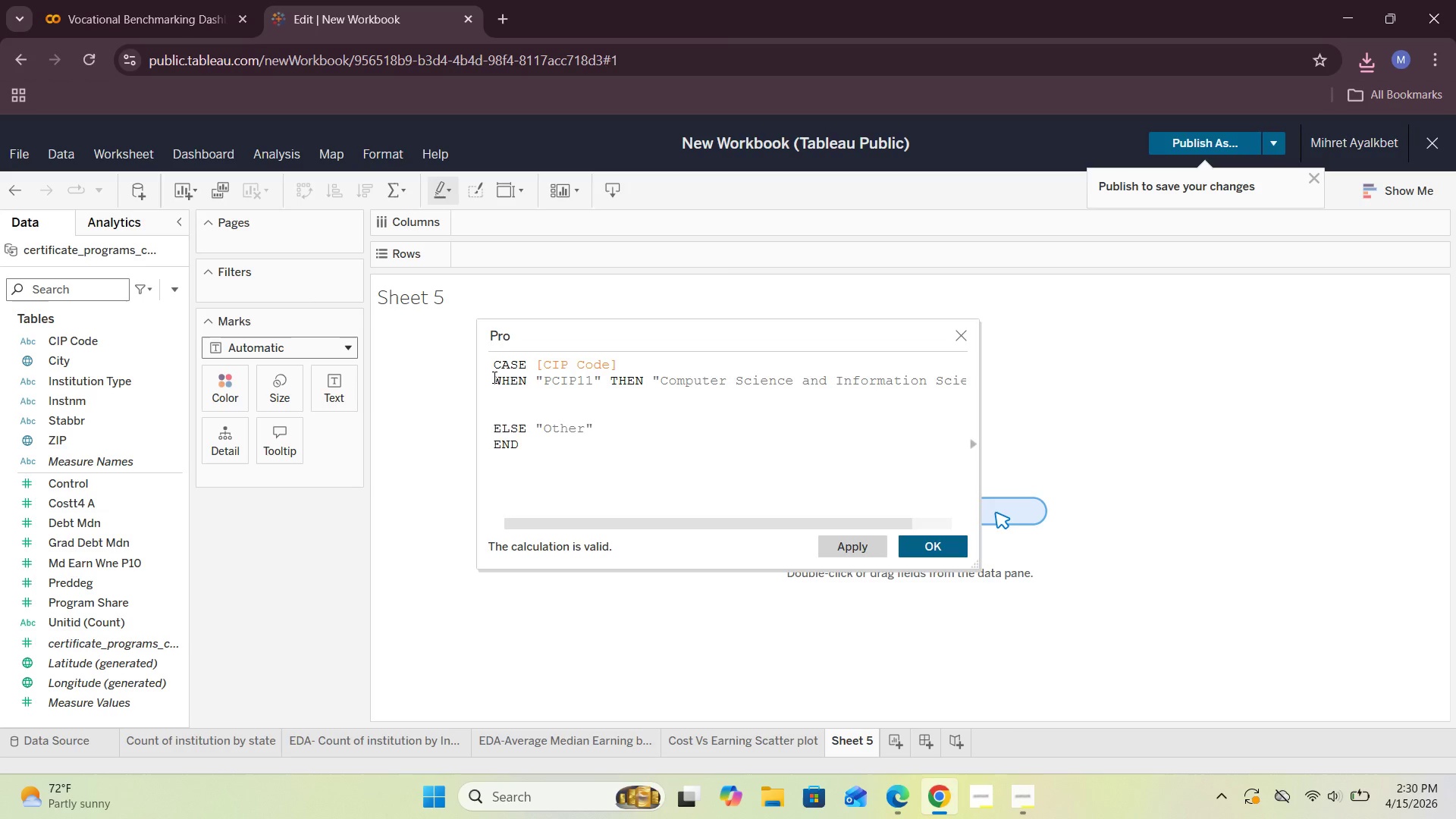 
key(Backspace)
type(WHEN "")
 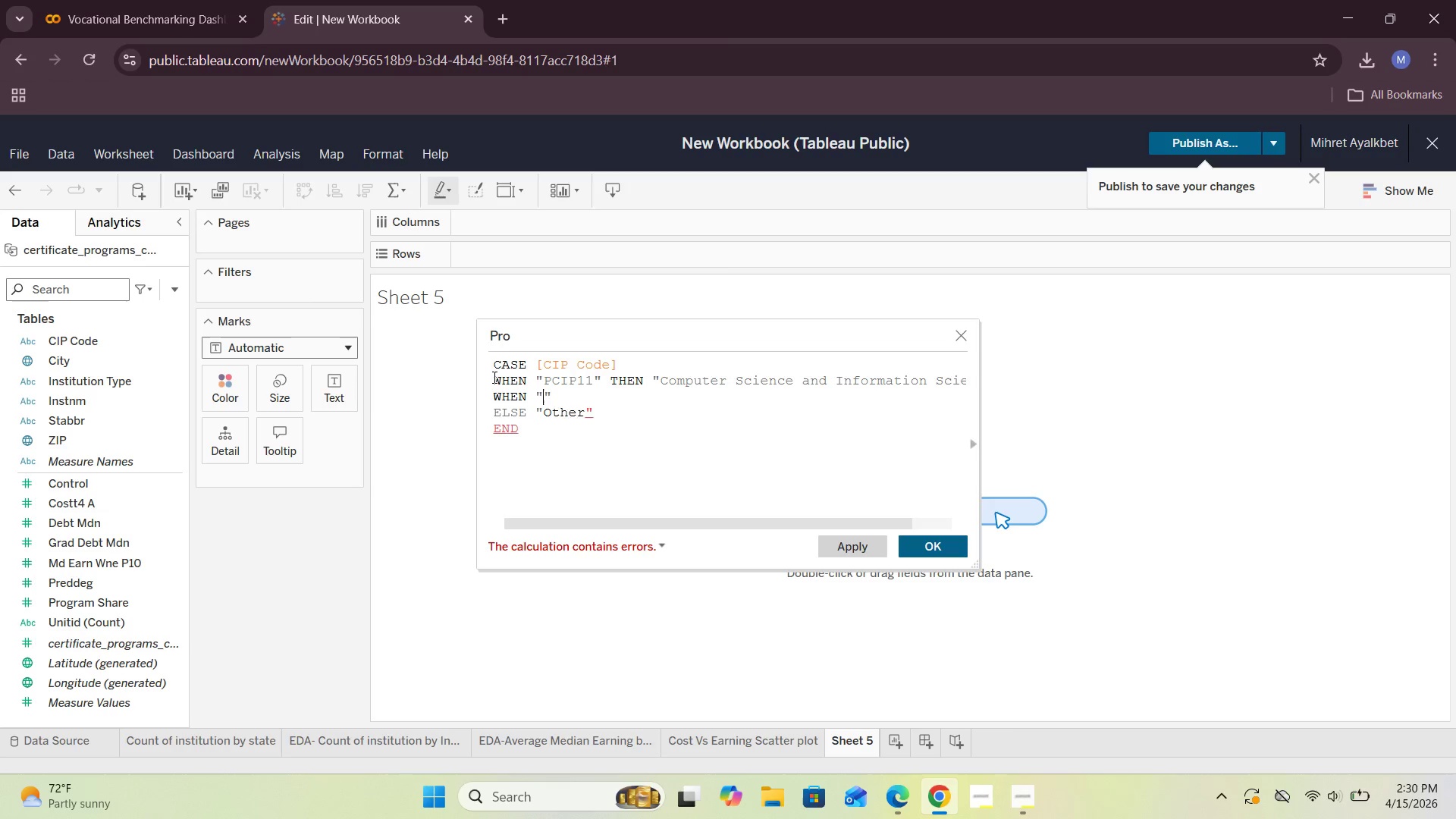 
 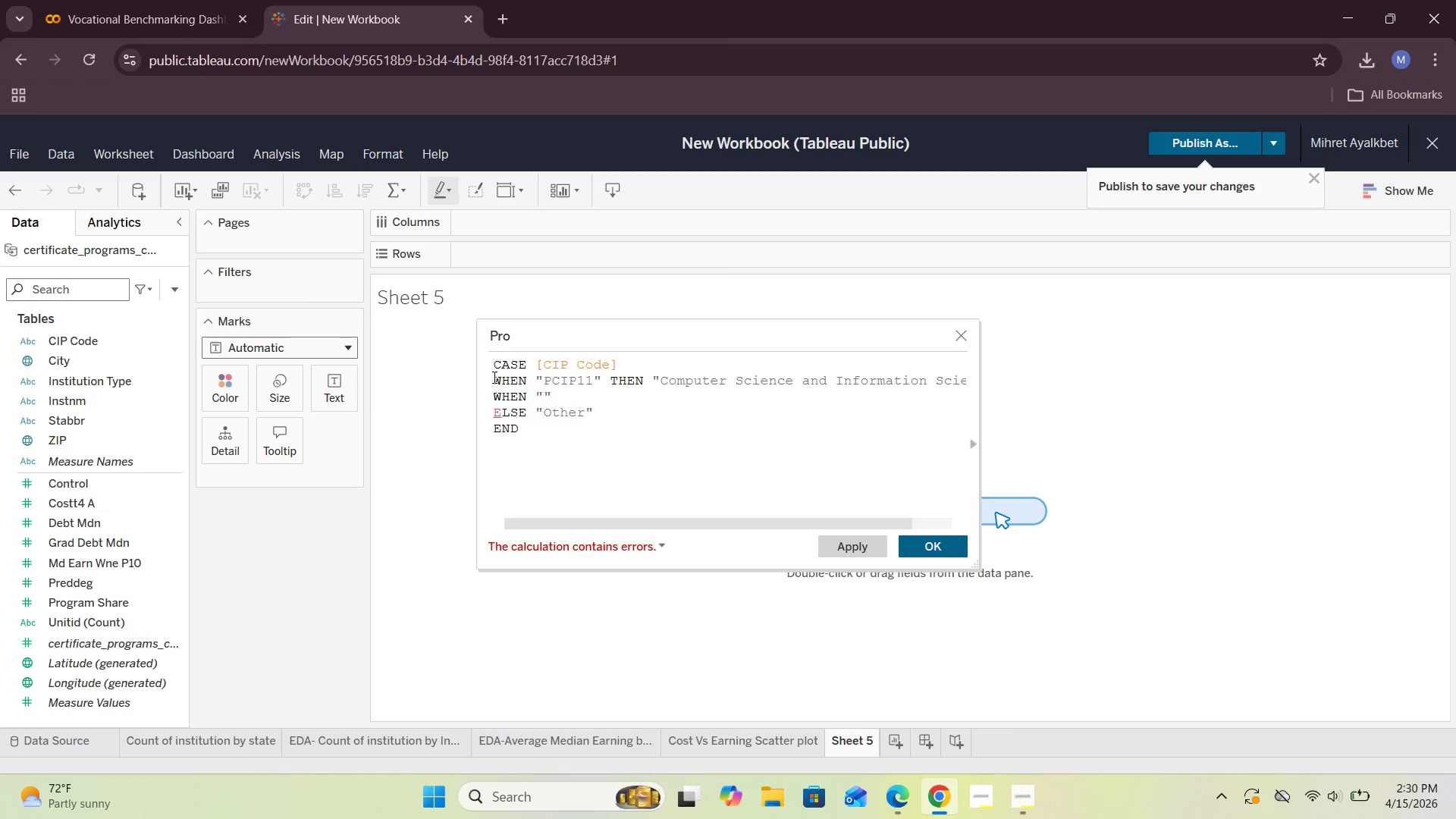 
key(ArrowLeft)
 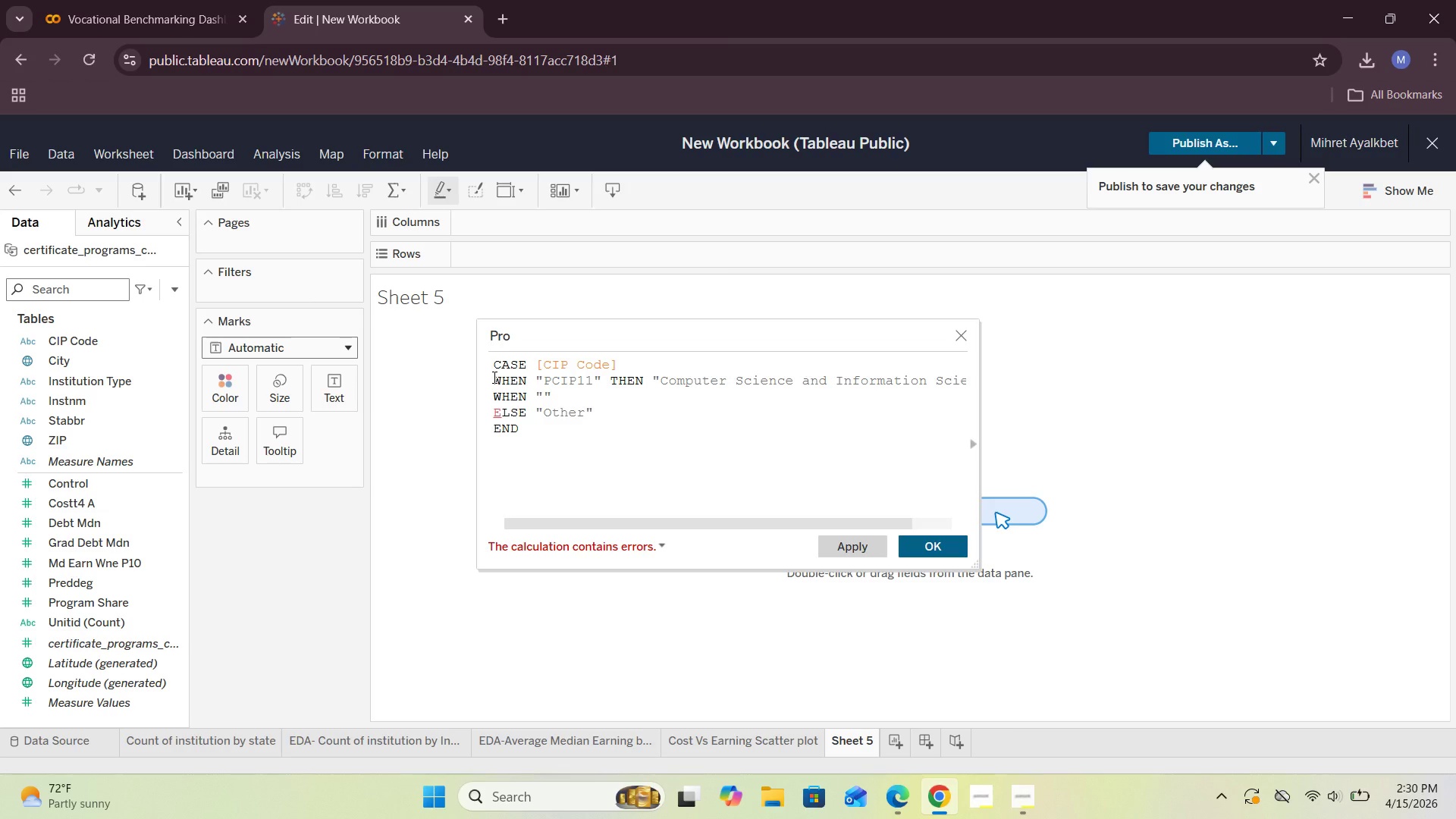 
type(PCIP11)
 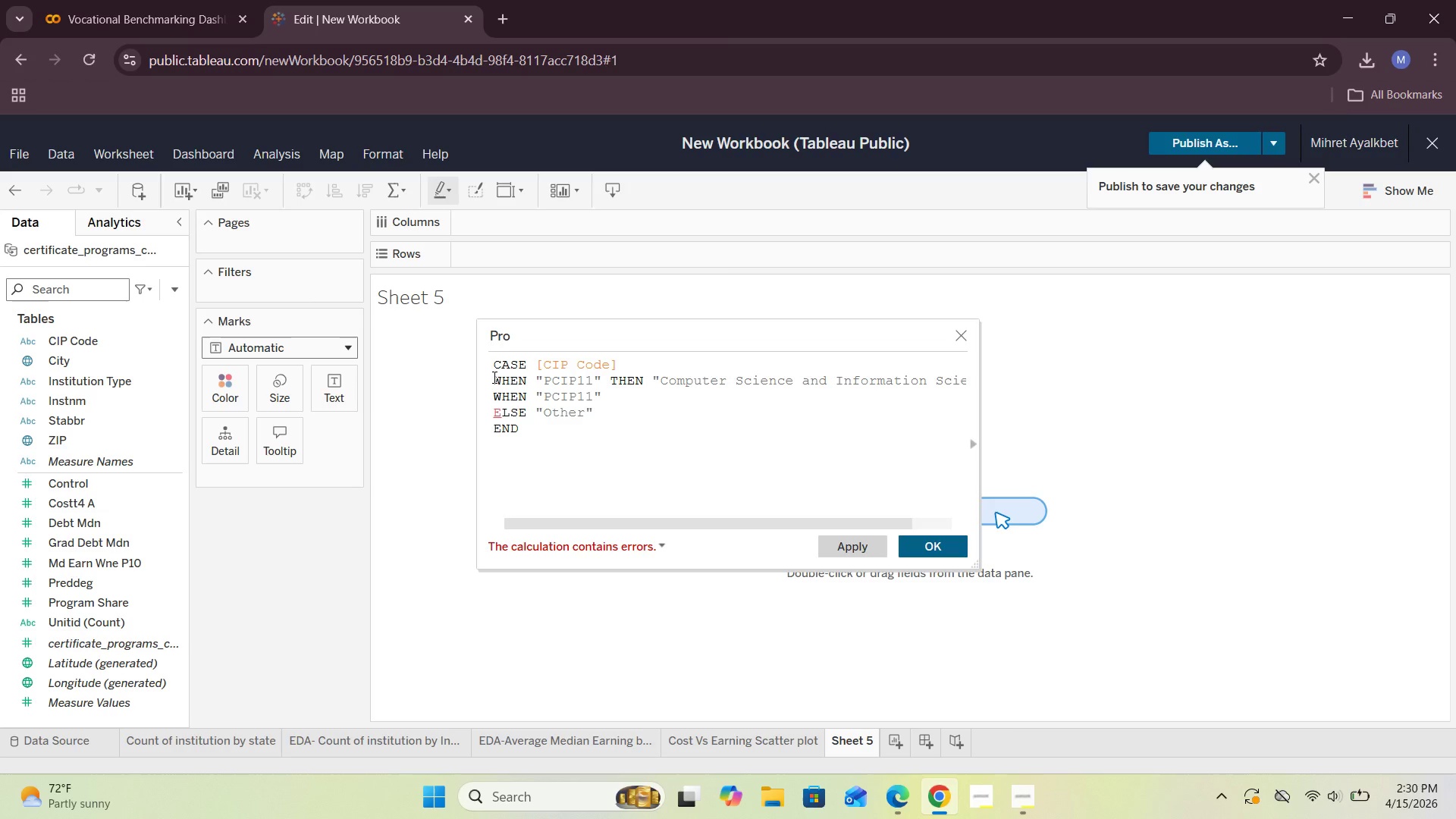 
key(ArrowRight)
 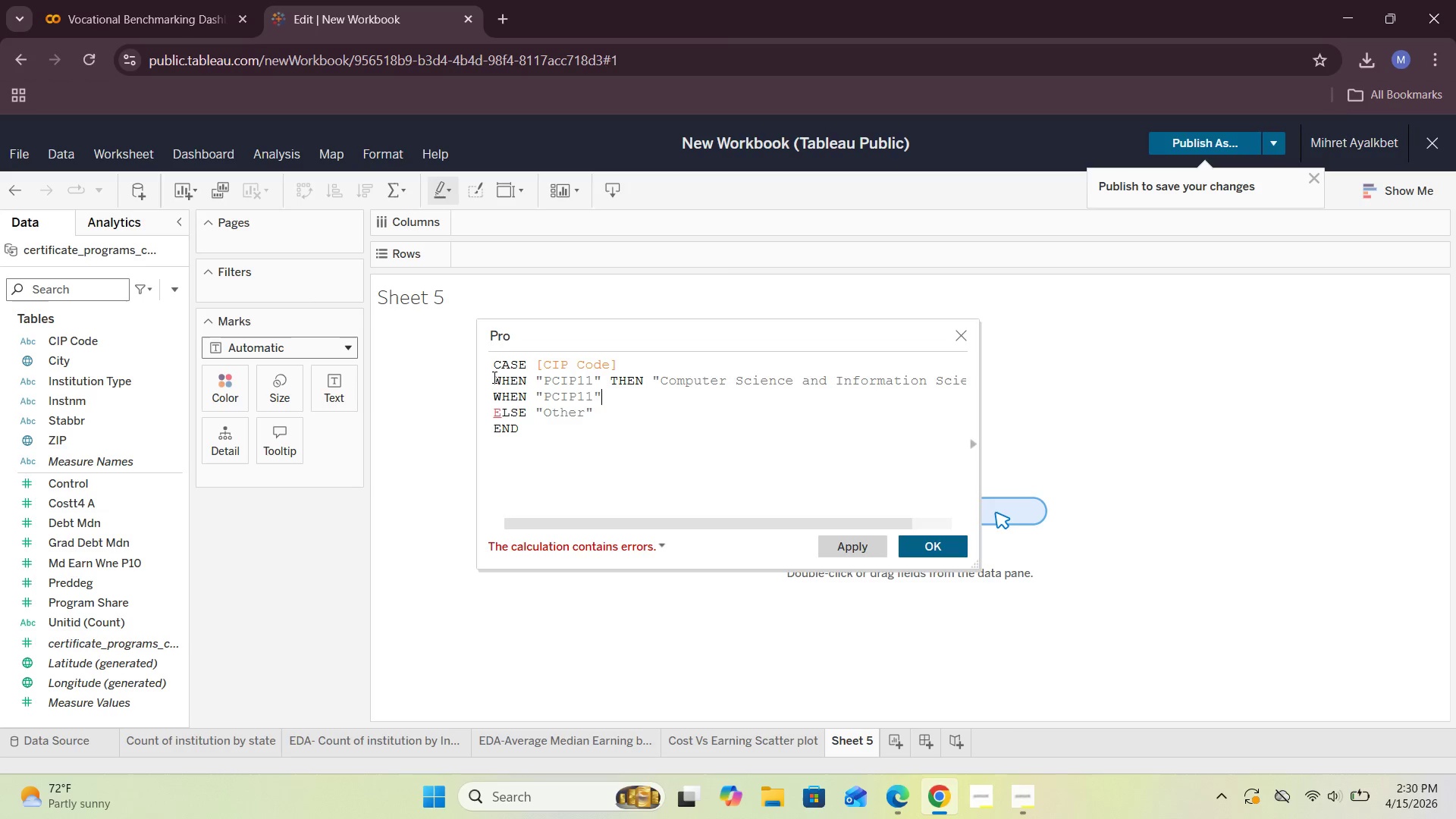 
type( THEN "")
 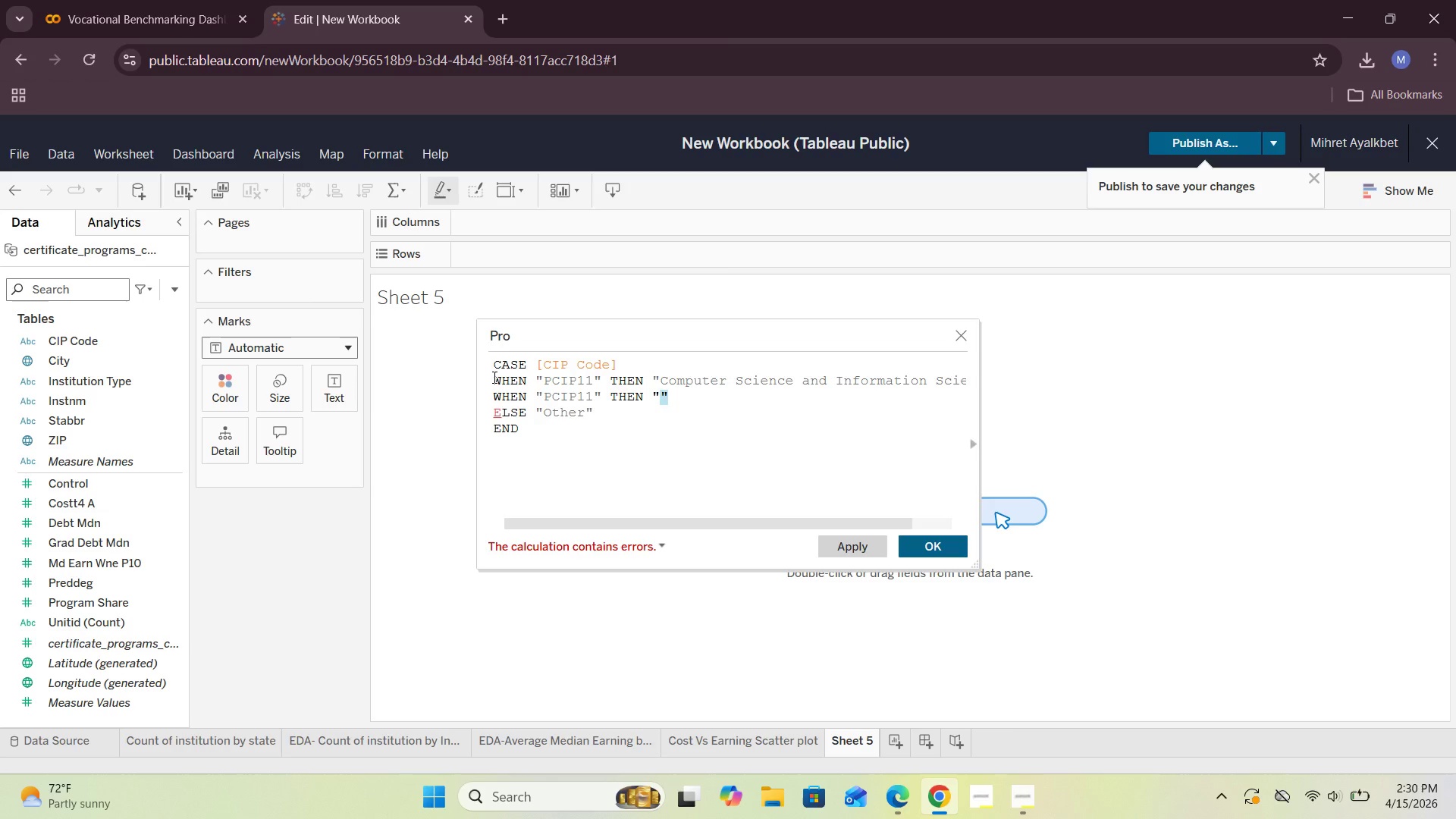 
key(Shift+ArrowLeft)
 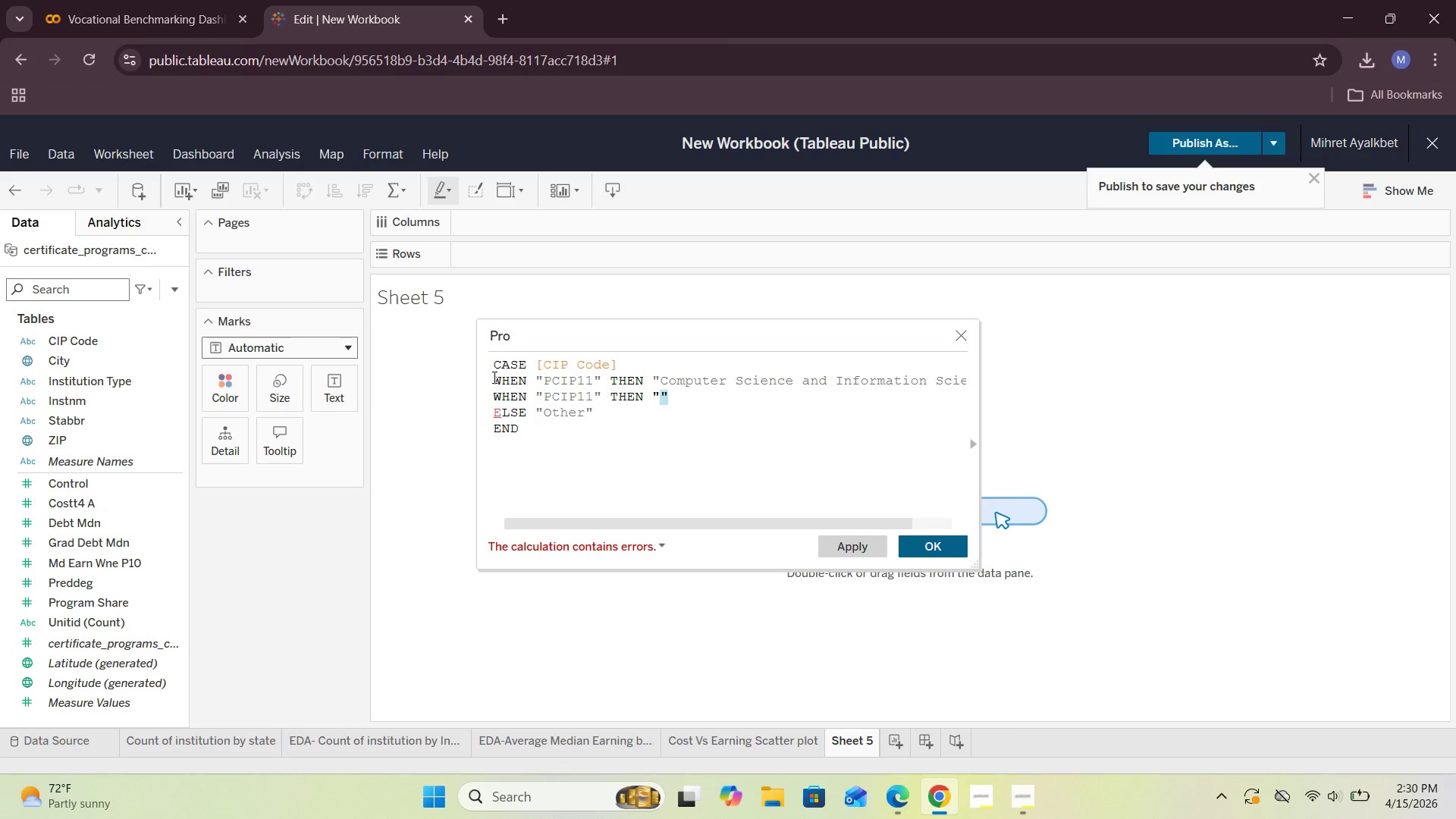 
key(ArrowLeft)
 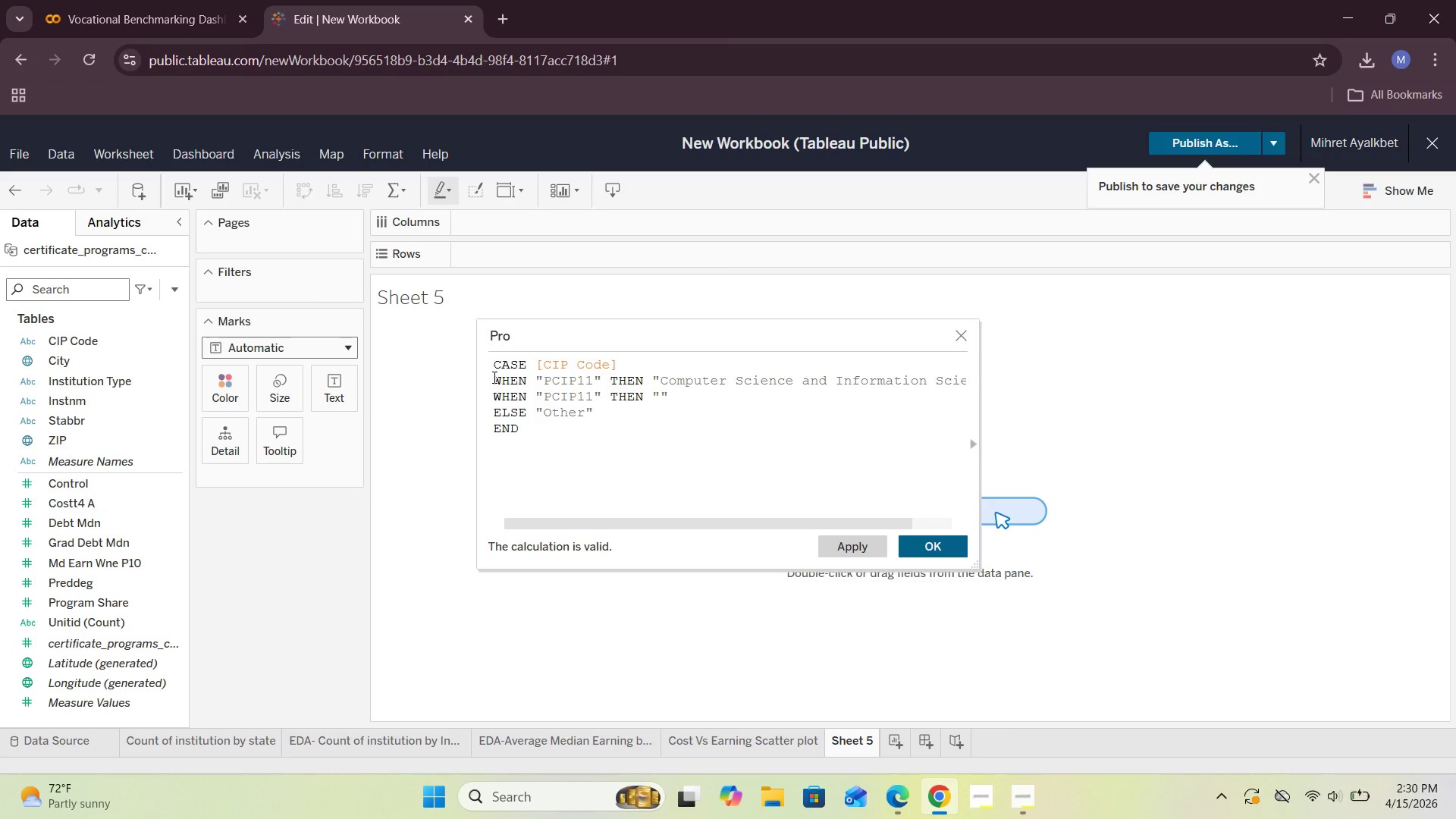 
wait(11.05)
 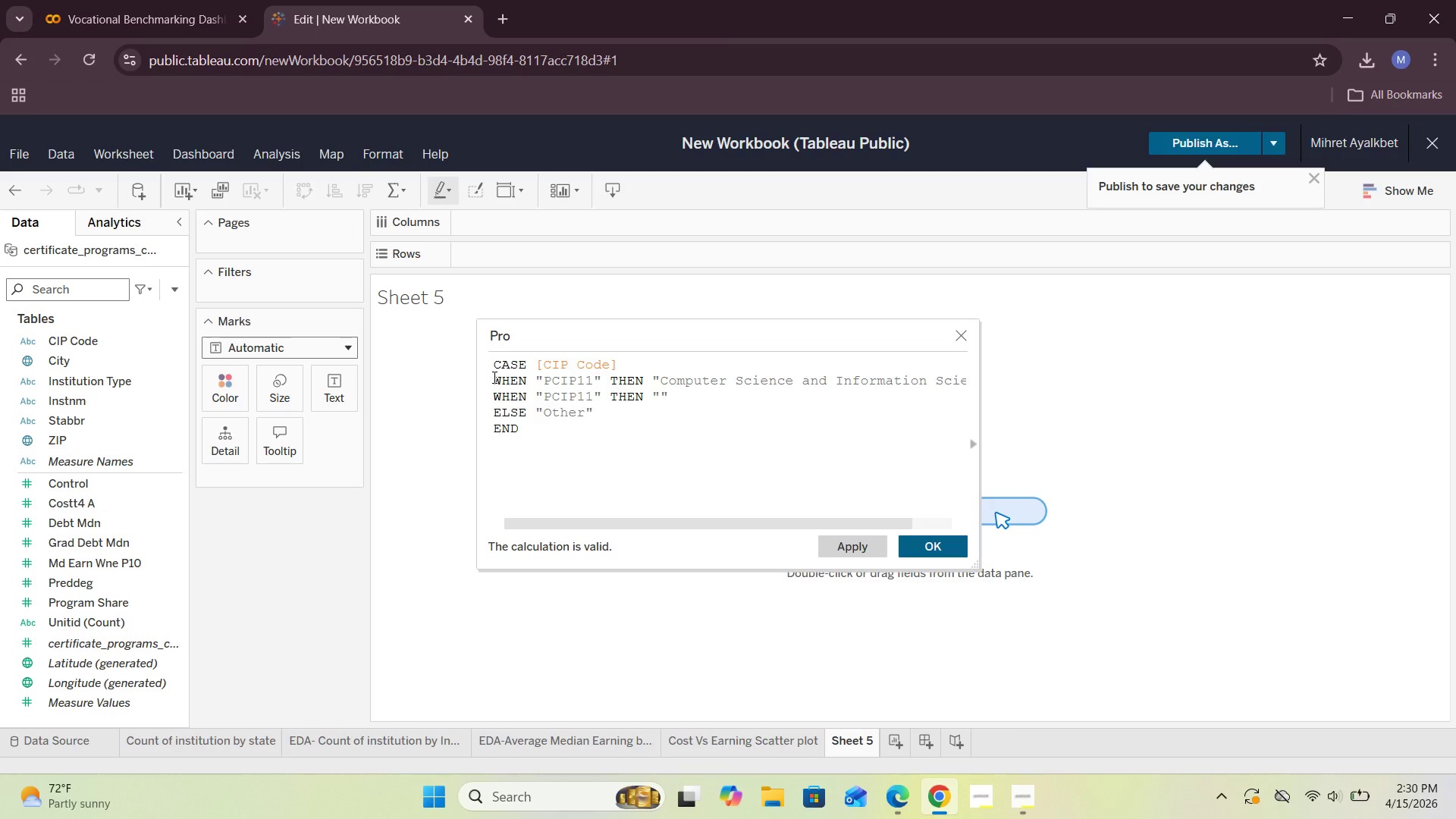 
key(ArrowLeft)
 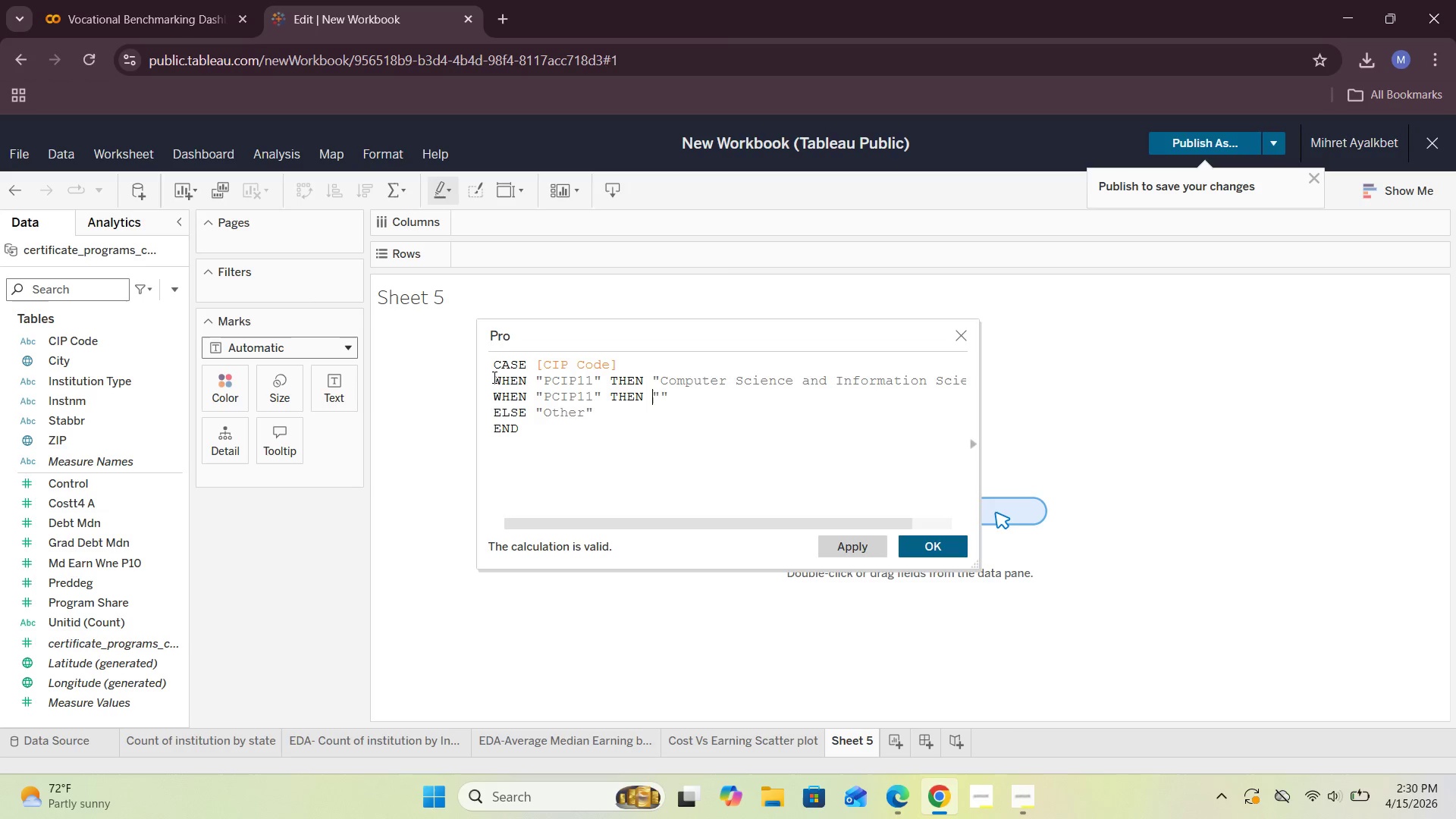 
key(ArrowLeft)
 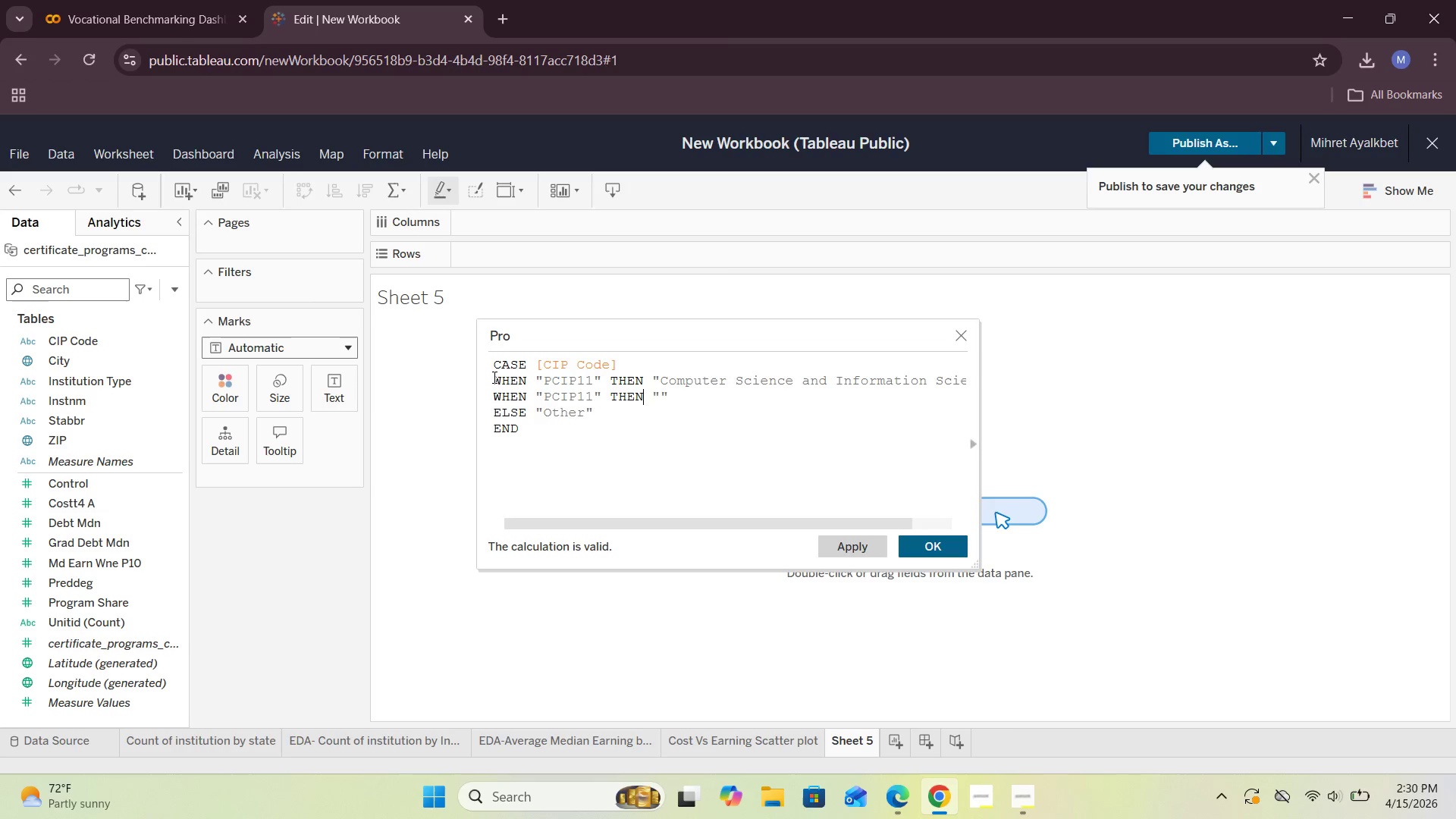 
key(ArrowLeft)
 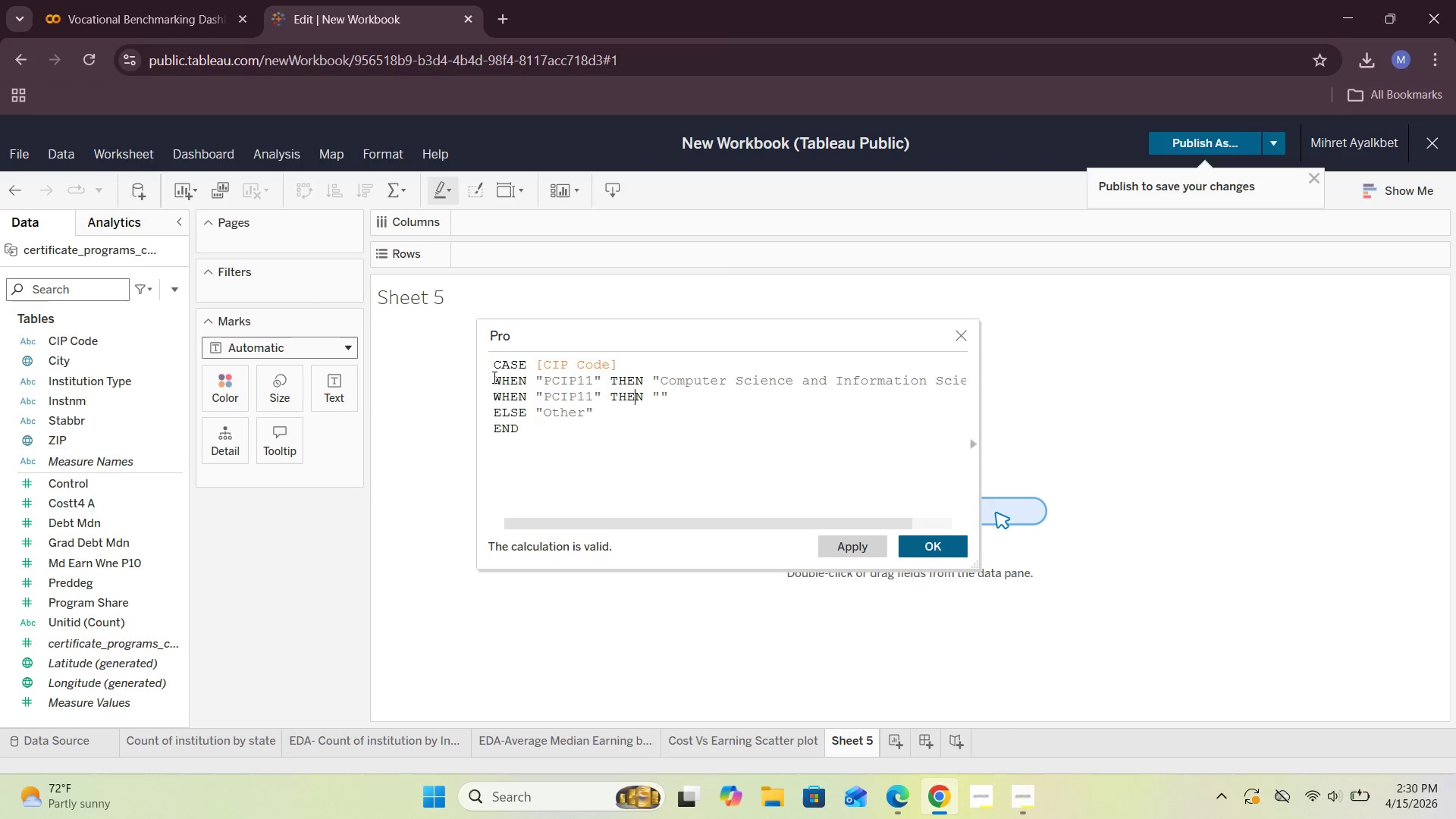 
hold_key(key=ArrowLeft, duration=0.64)
 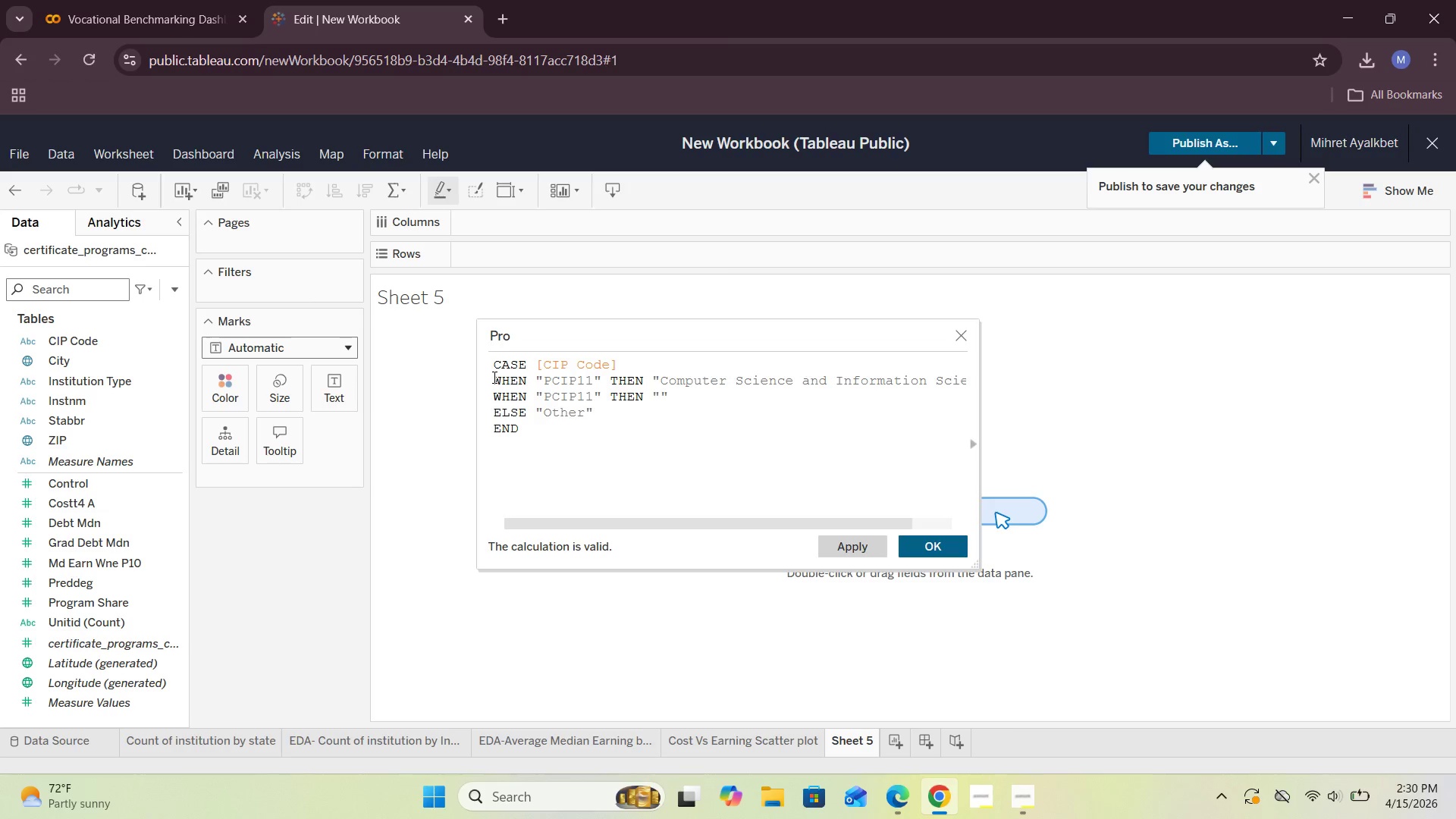 
key(ArrowRight)
 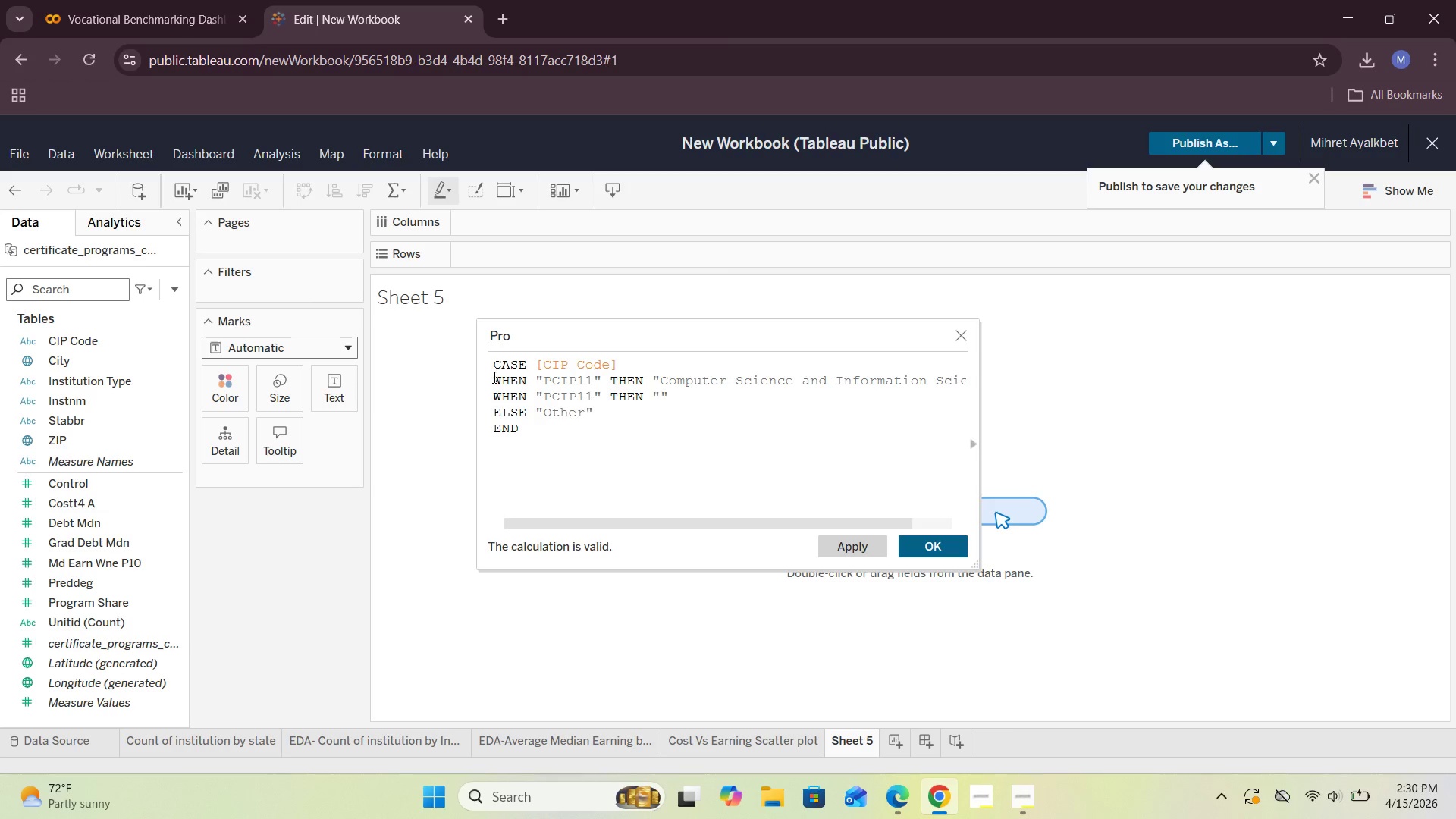 
key(Backspace)
 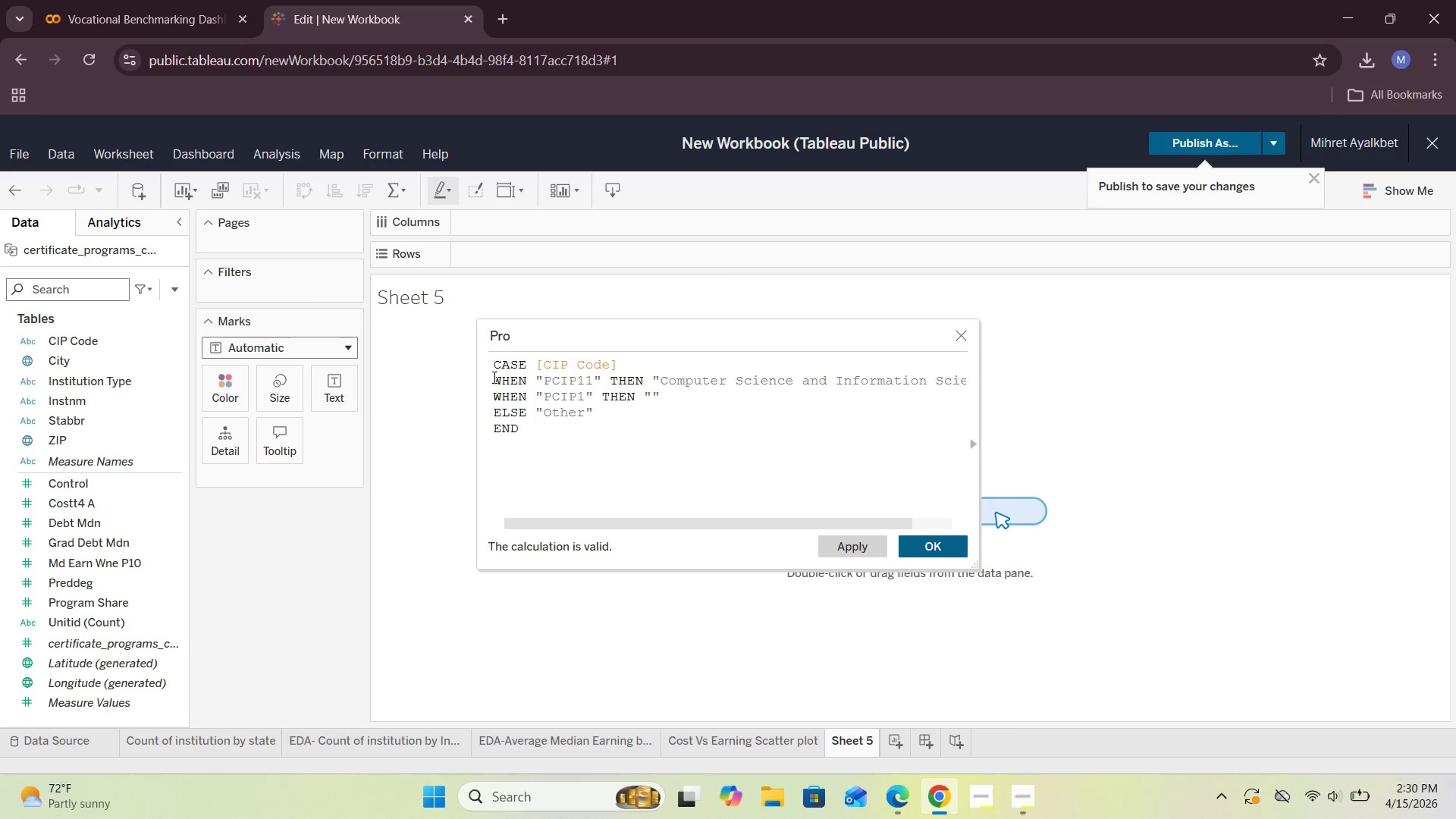 
key(5)
 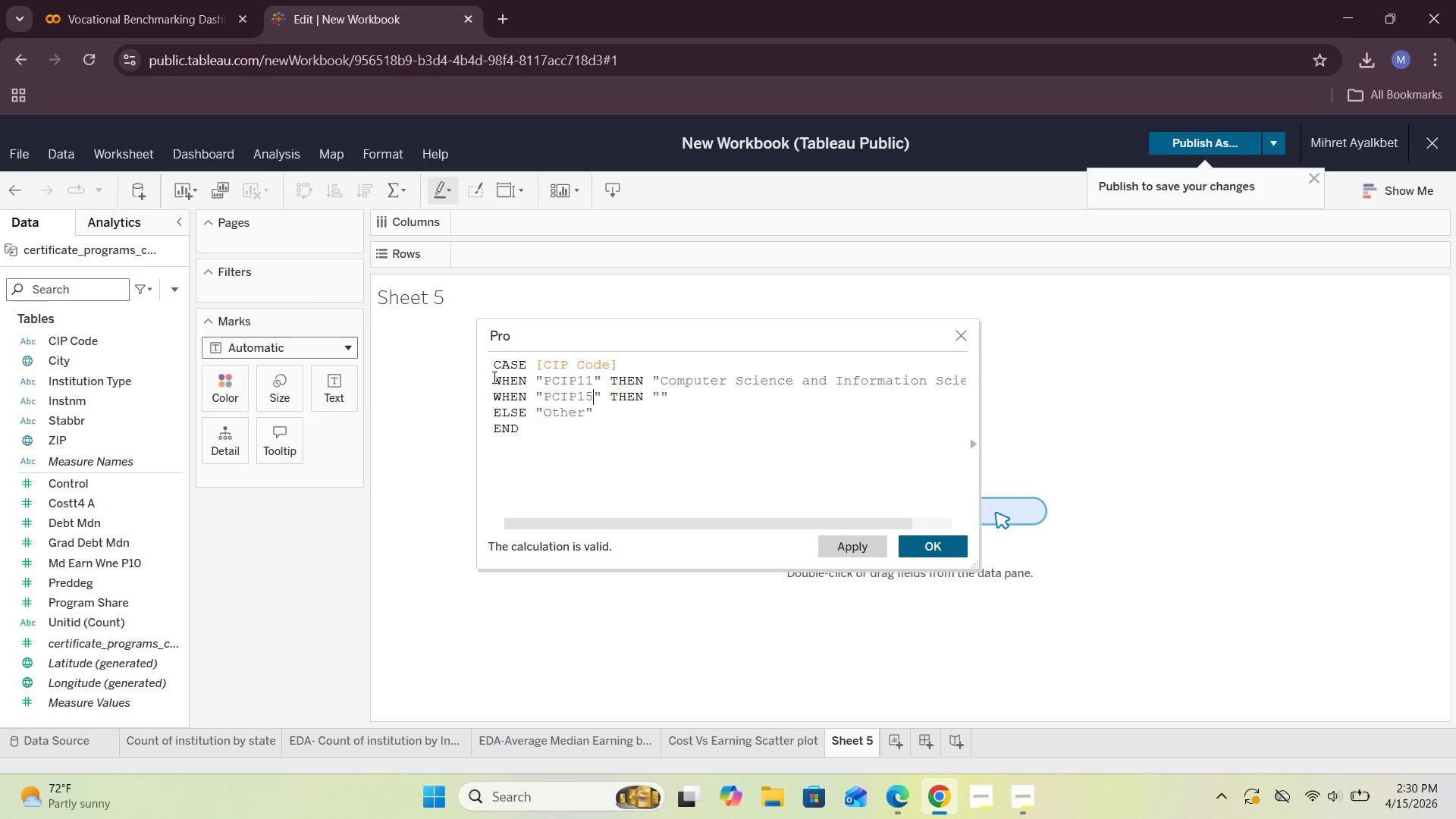 
key(ArrowRight)
 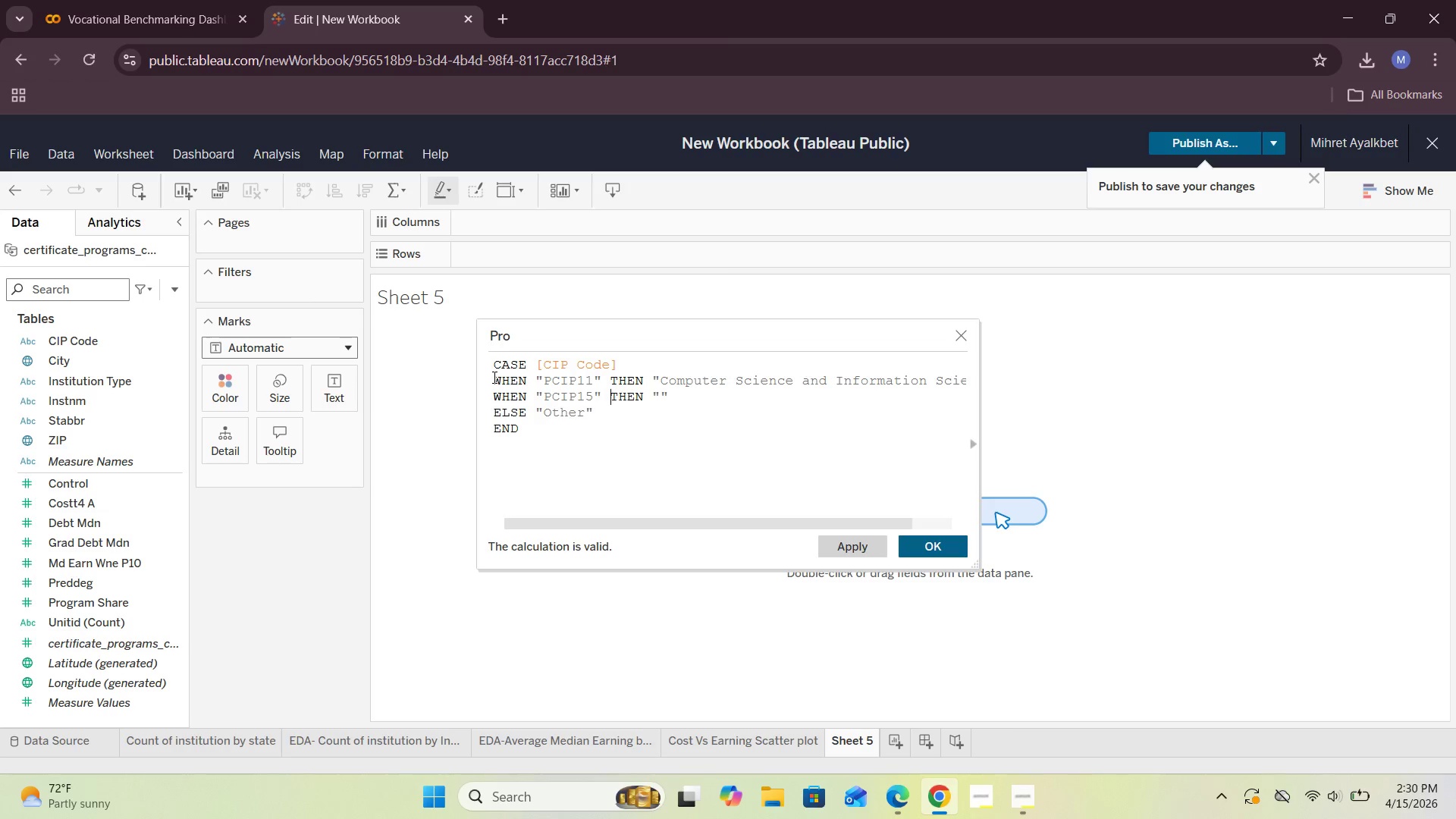 
hold_key(key=ArrowRight, duration=0.72)
 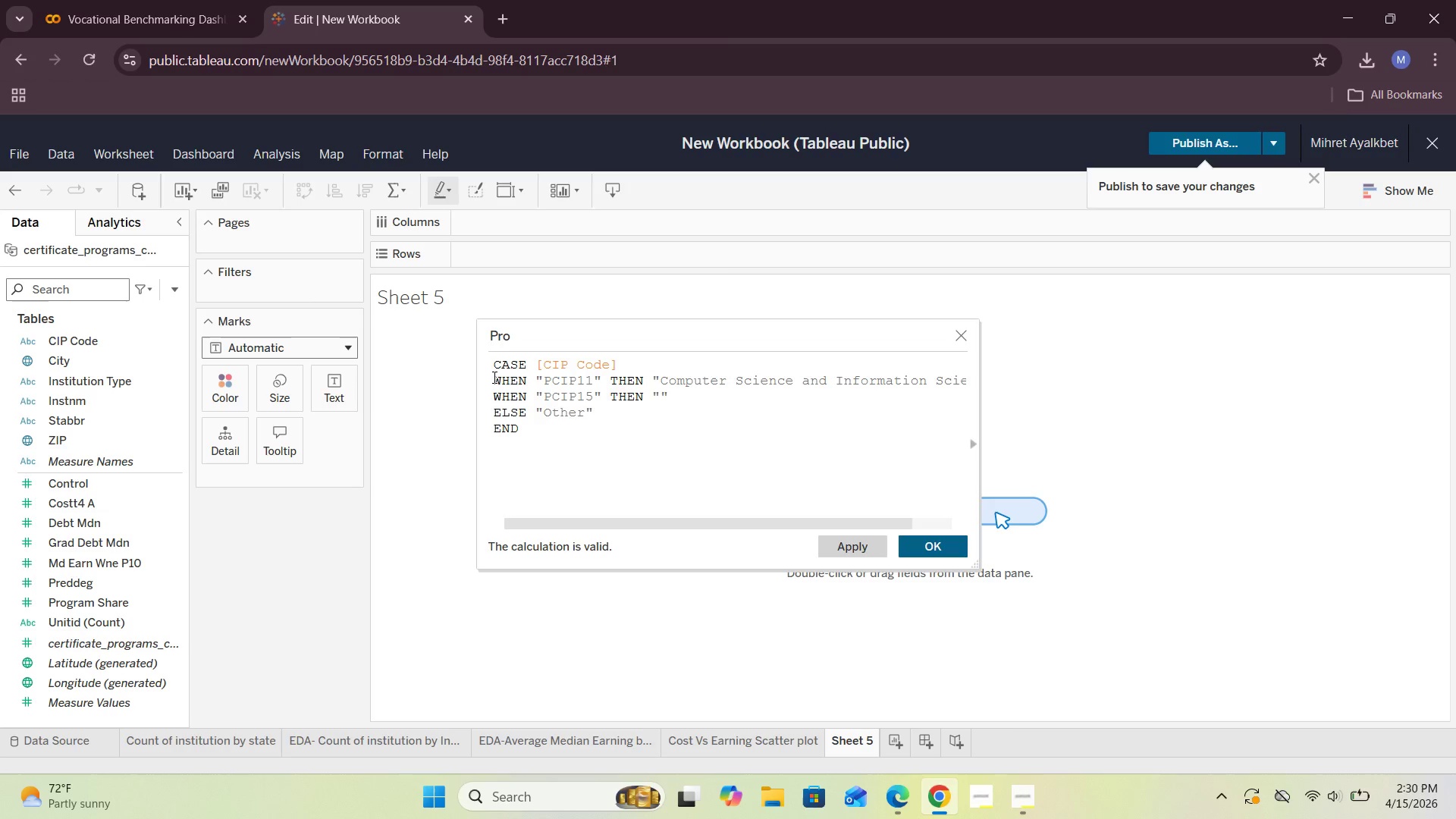 
key(ArrowLeft)
 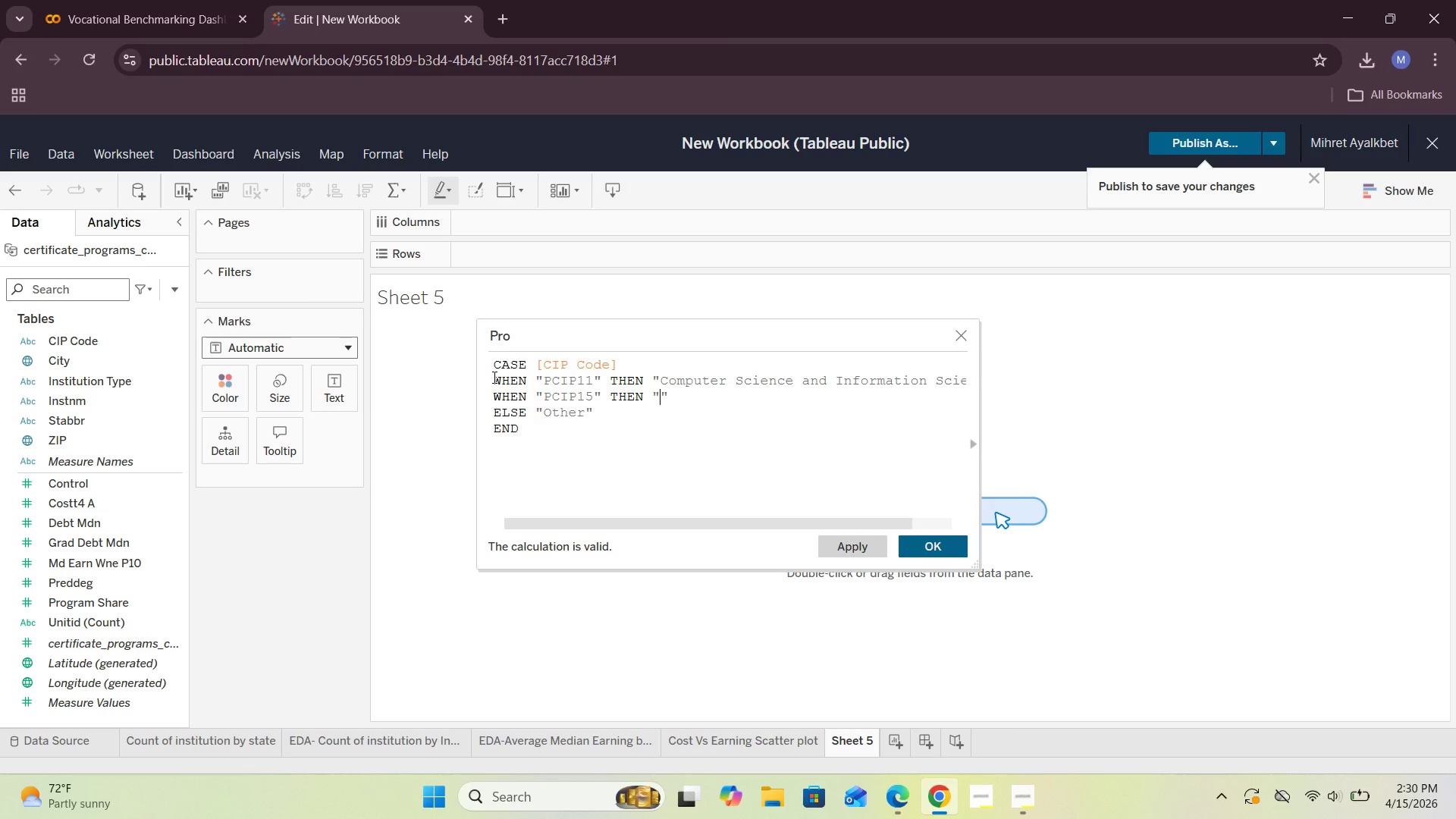 
type(Engineering )
 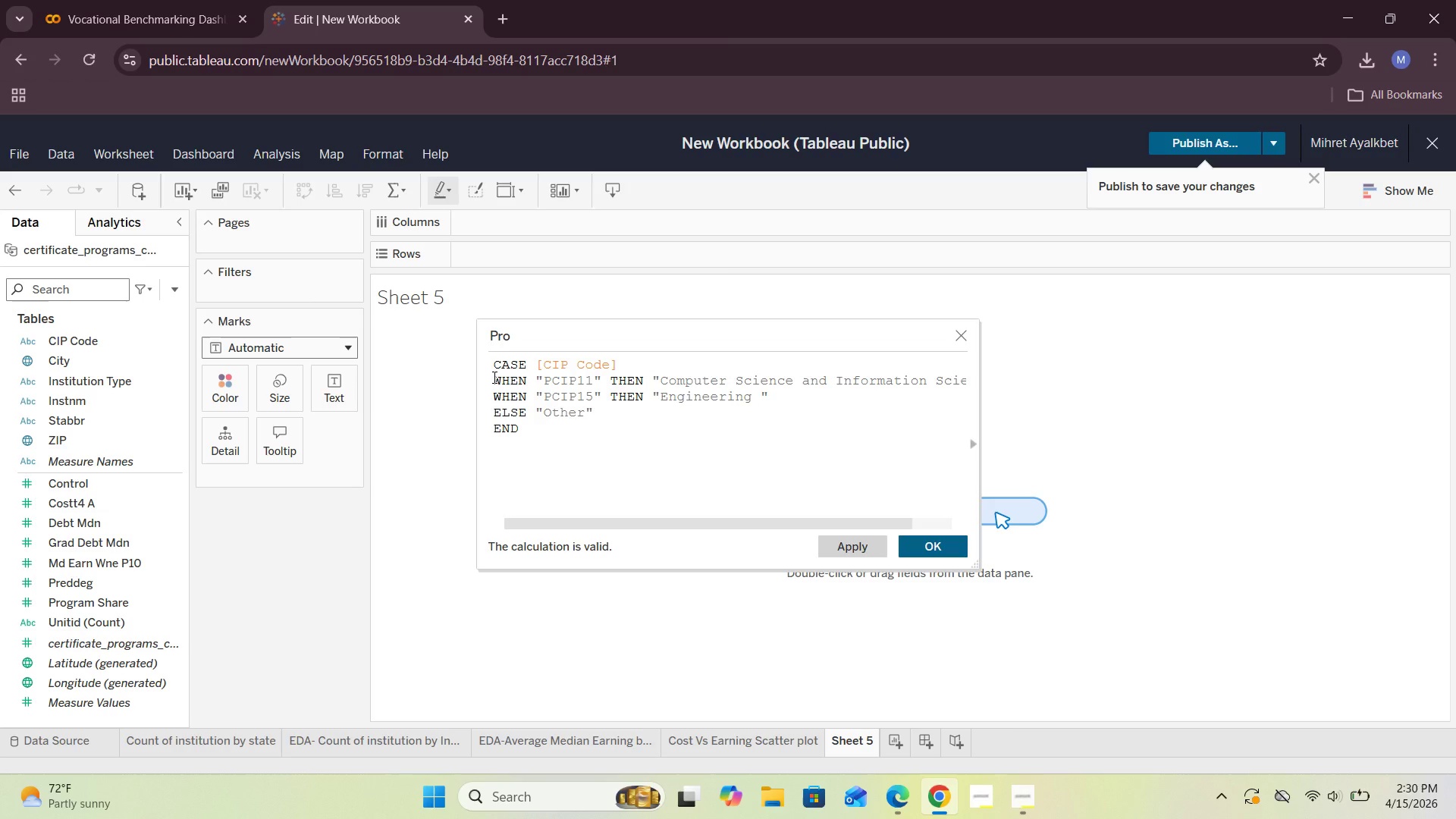 
type(Technologies)
 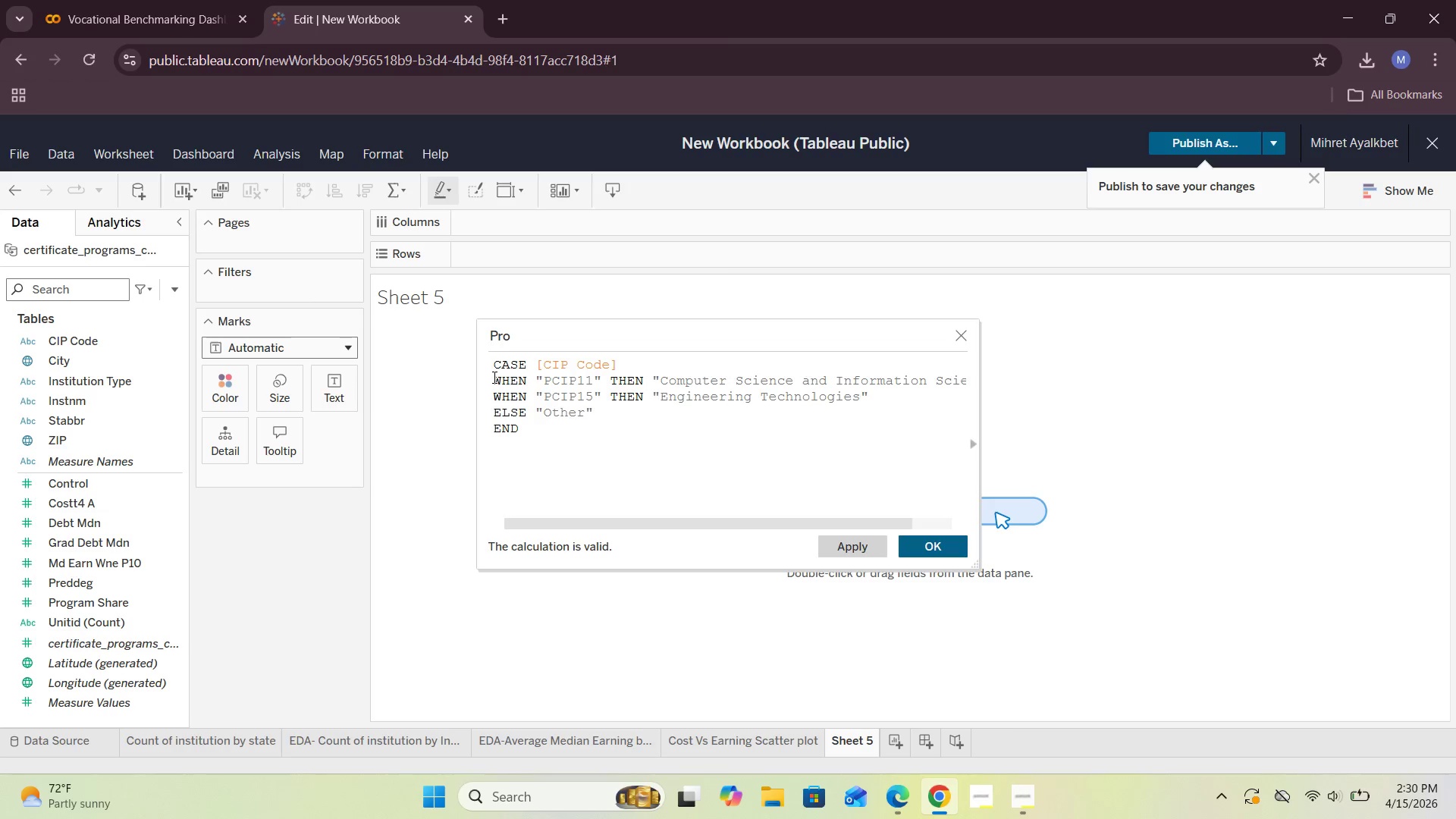 
key(ArrowRight)
 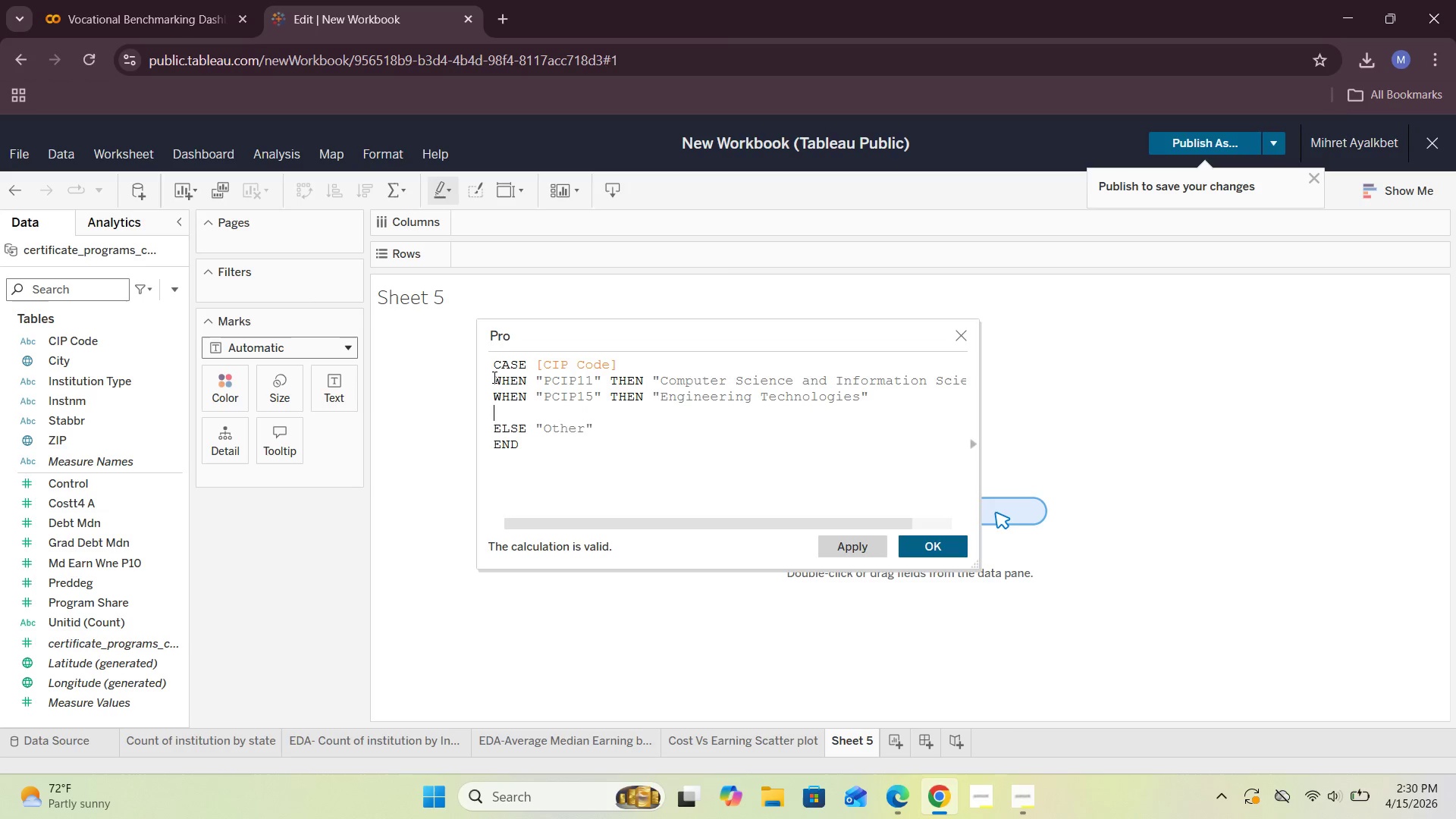 
key(Enter)
 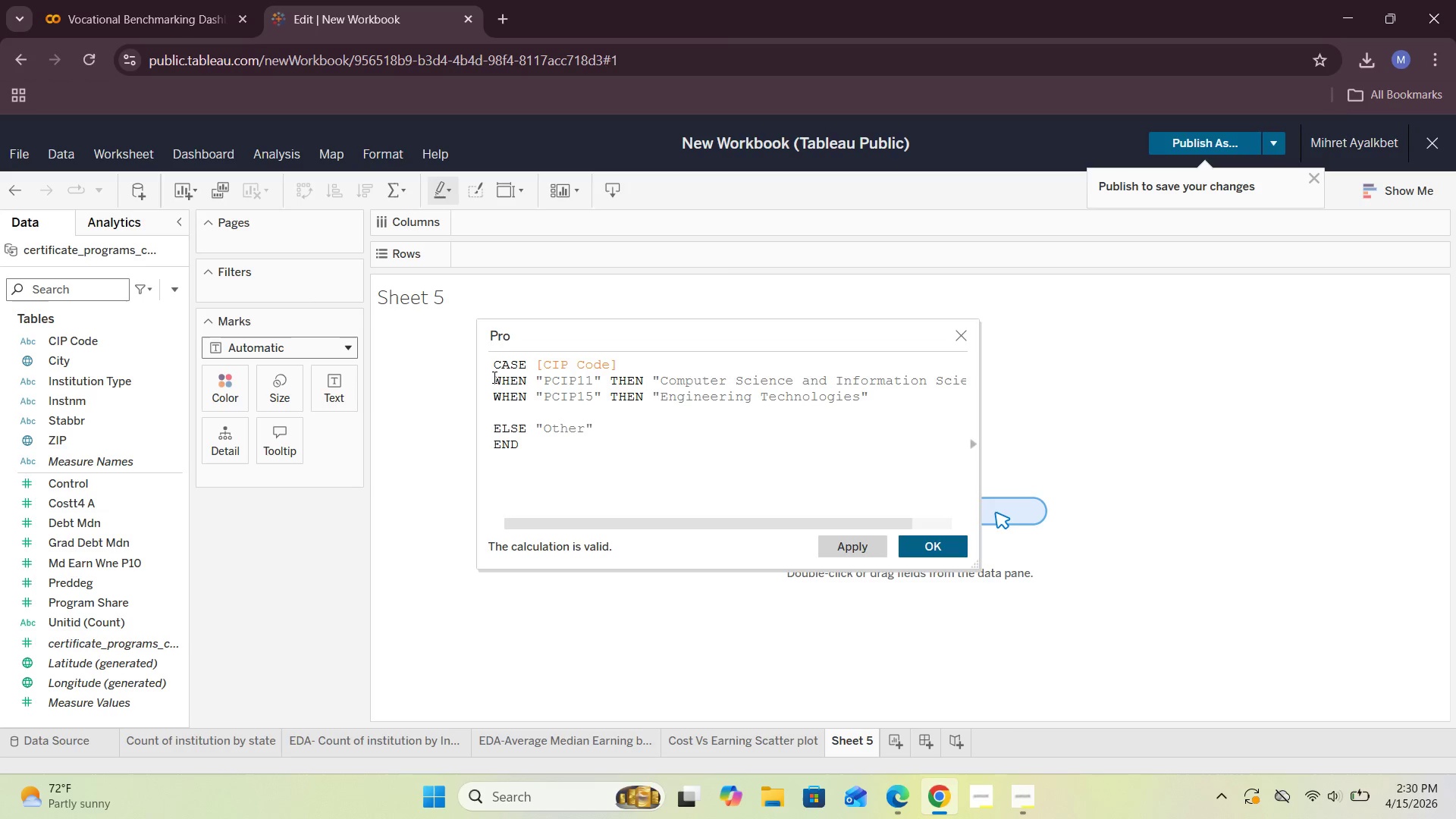 
type(WHEN "")
 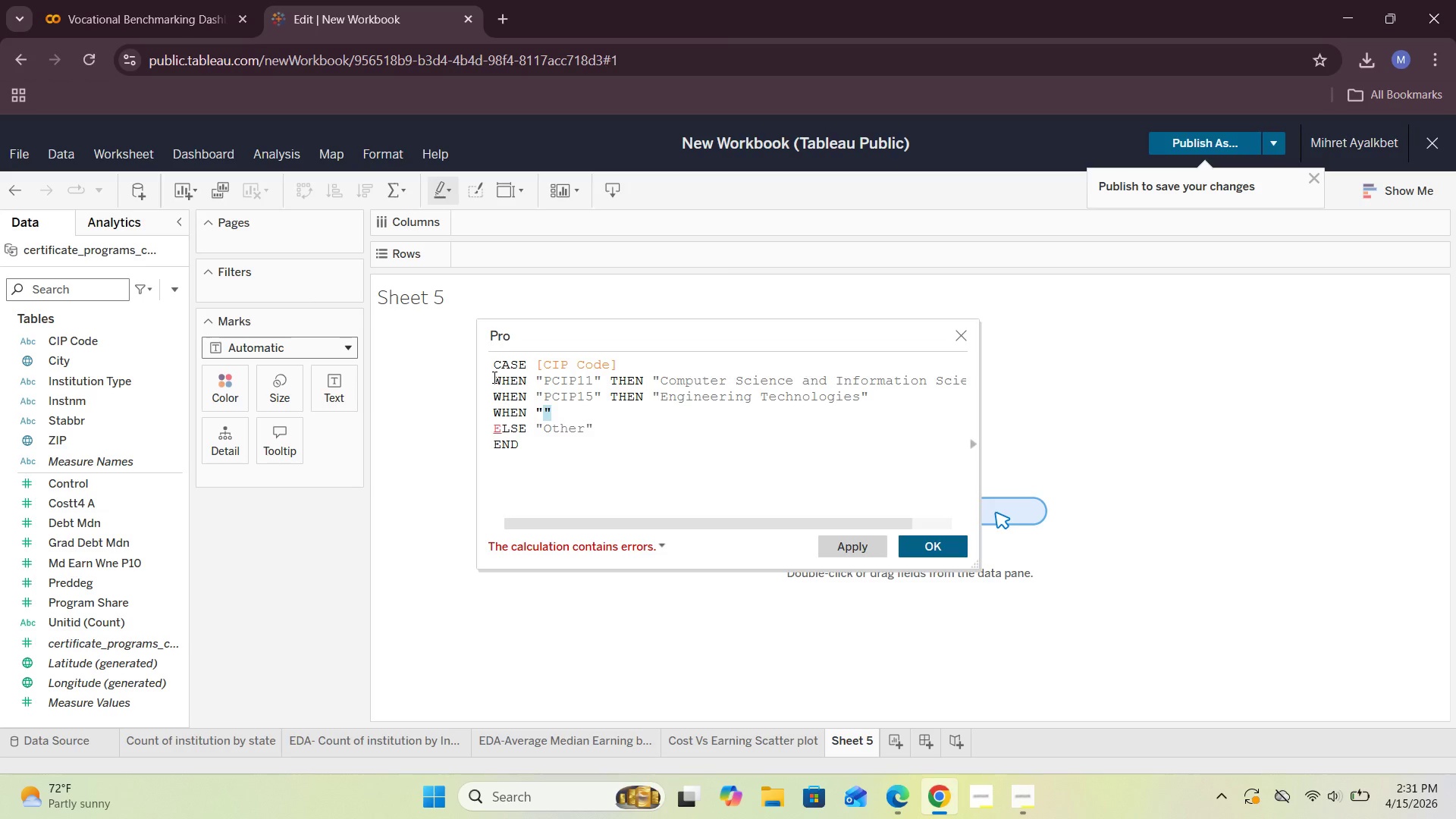 
key(Shift+ArrowLeft)
 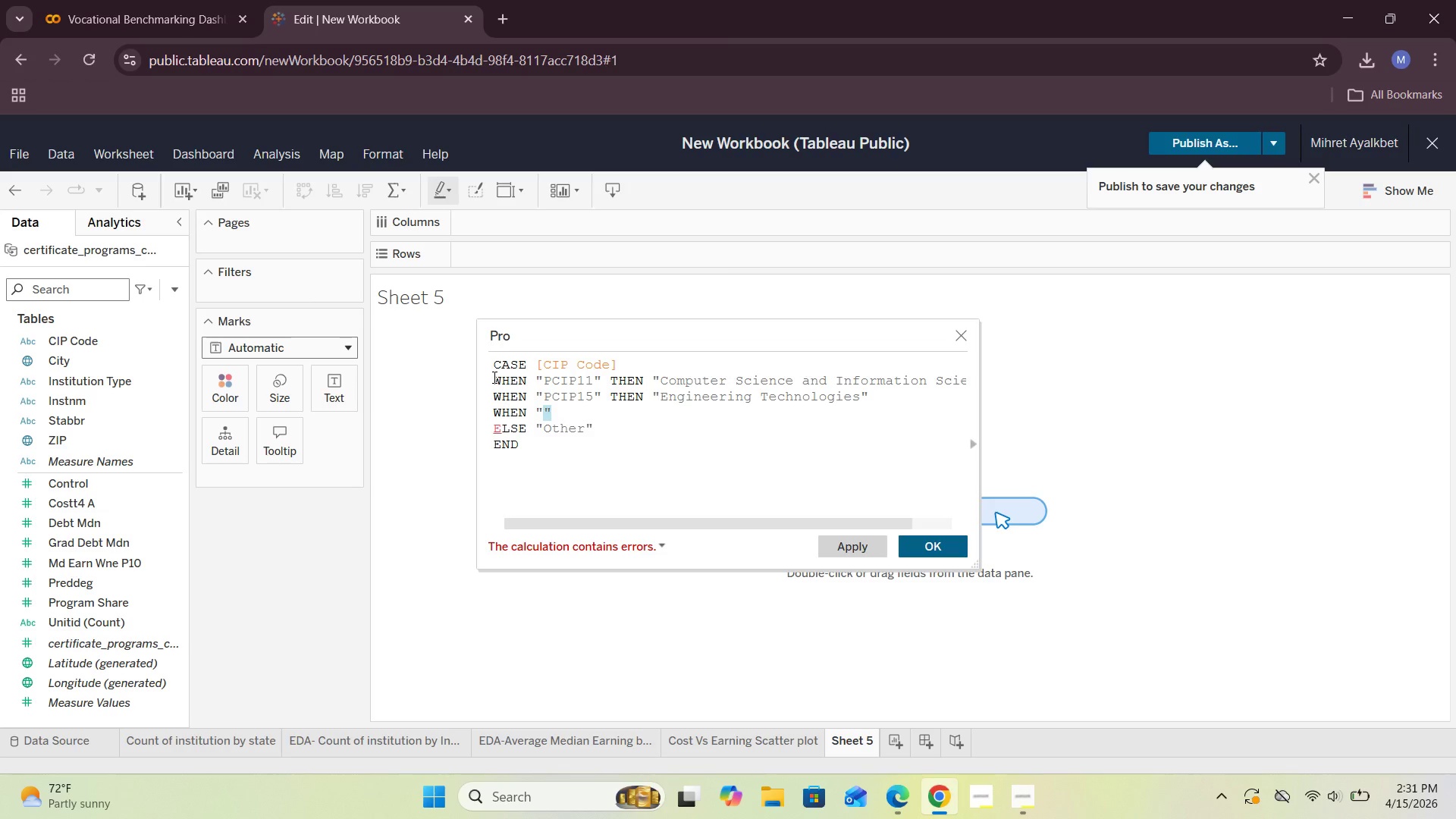 
key(ArrowLeft)
 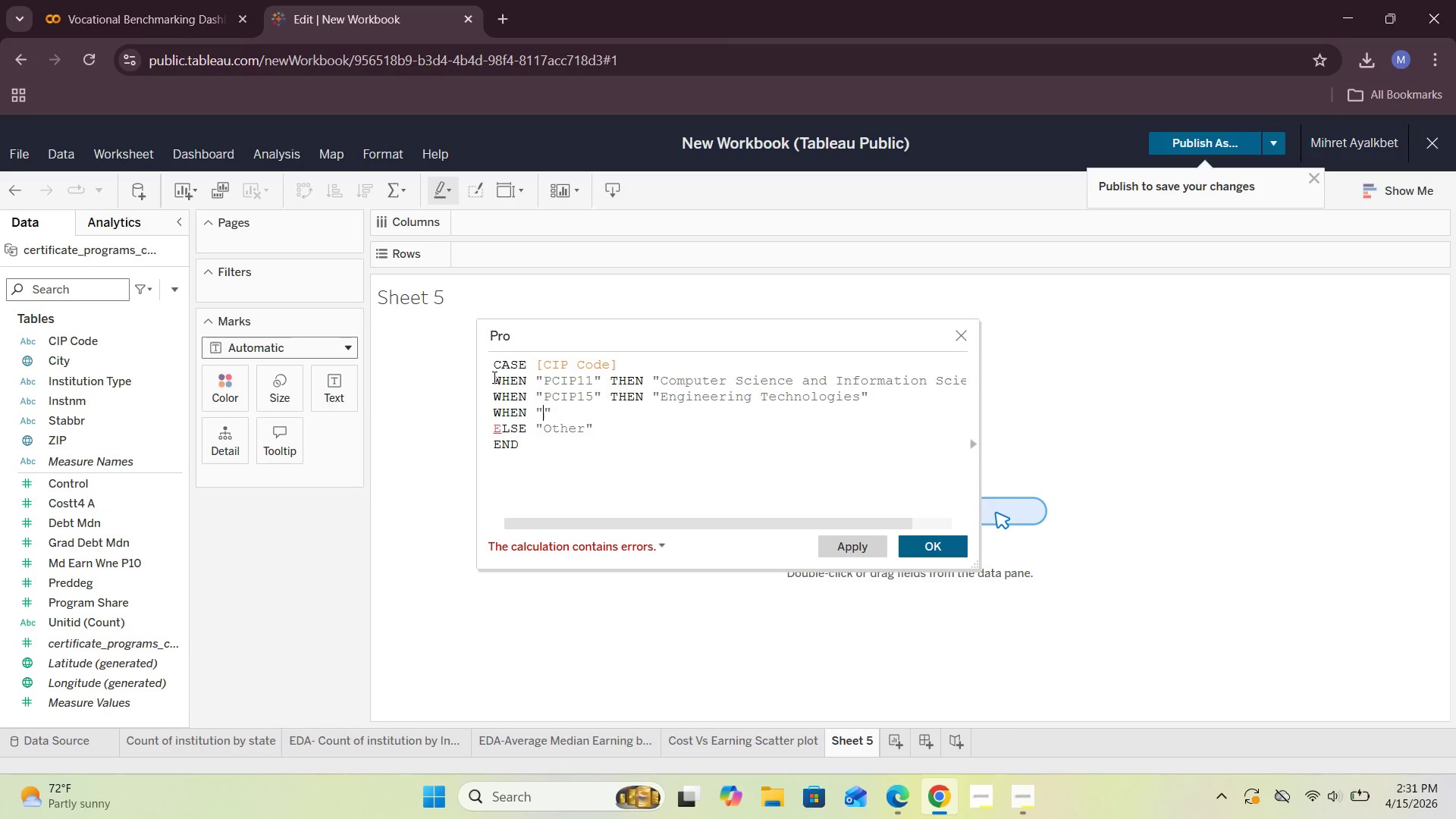 
type(PCIP23)
 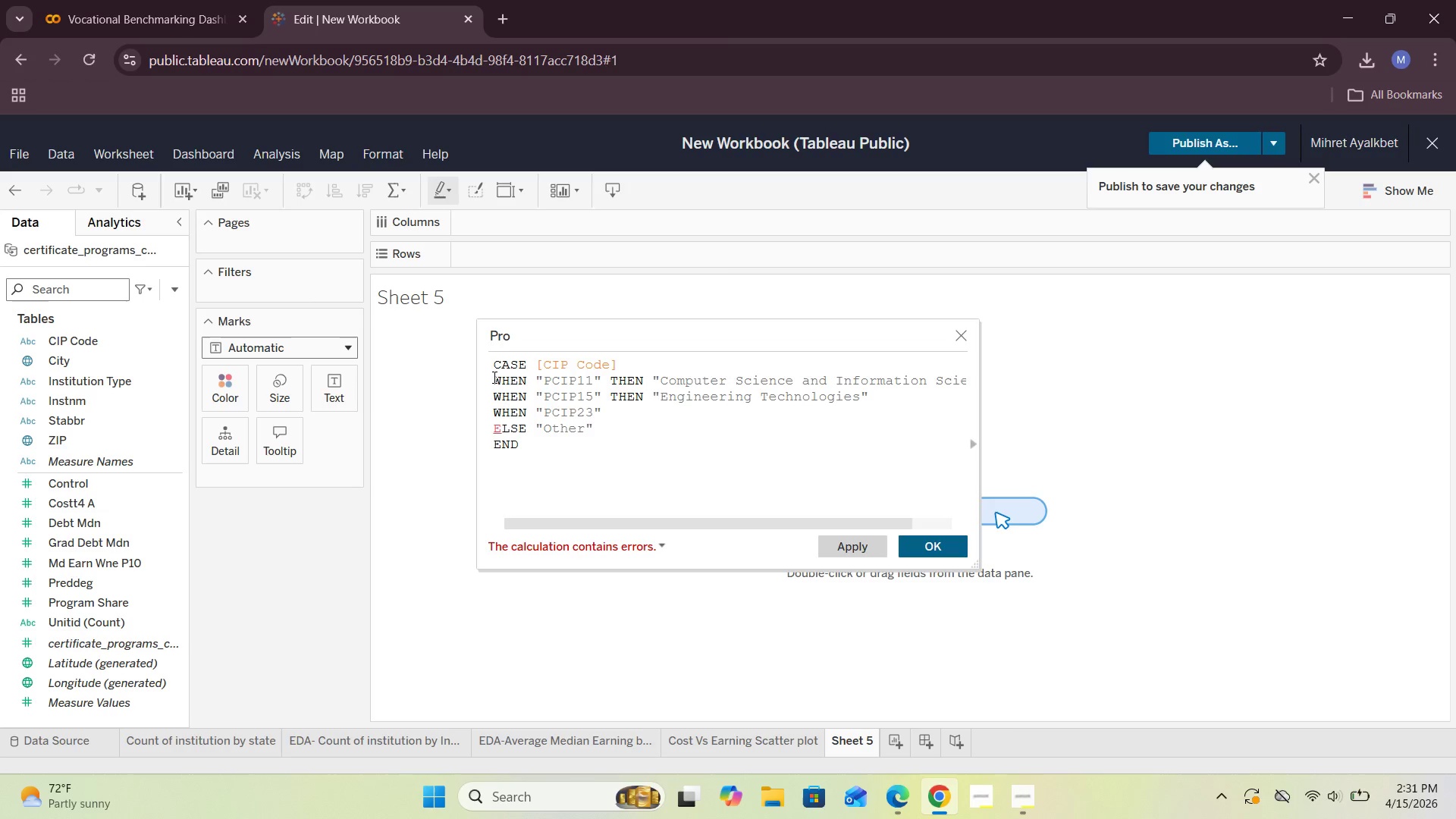 
key(ArrowRight)
 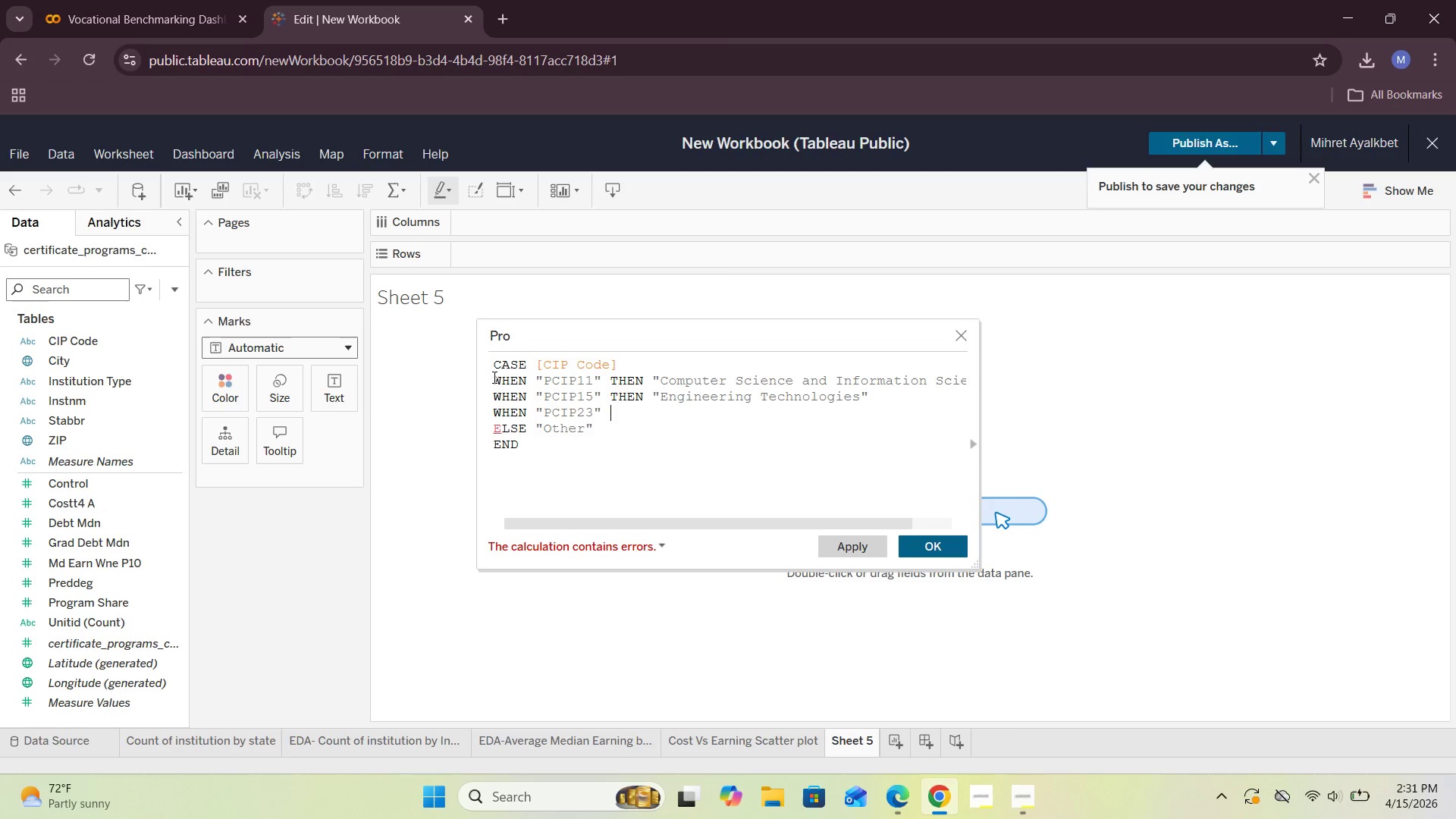 
type( THEN "")
 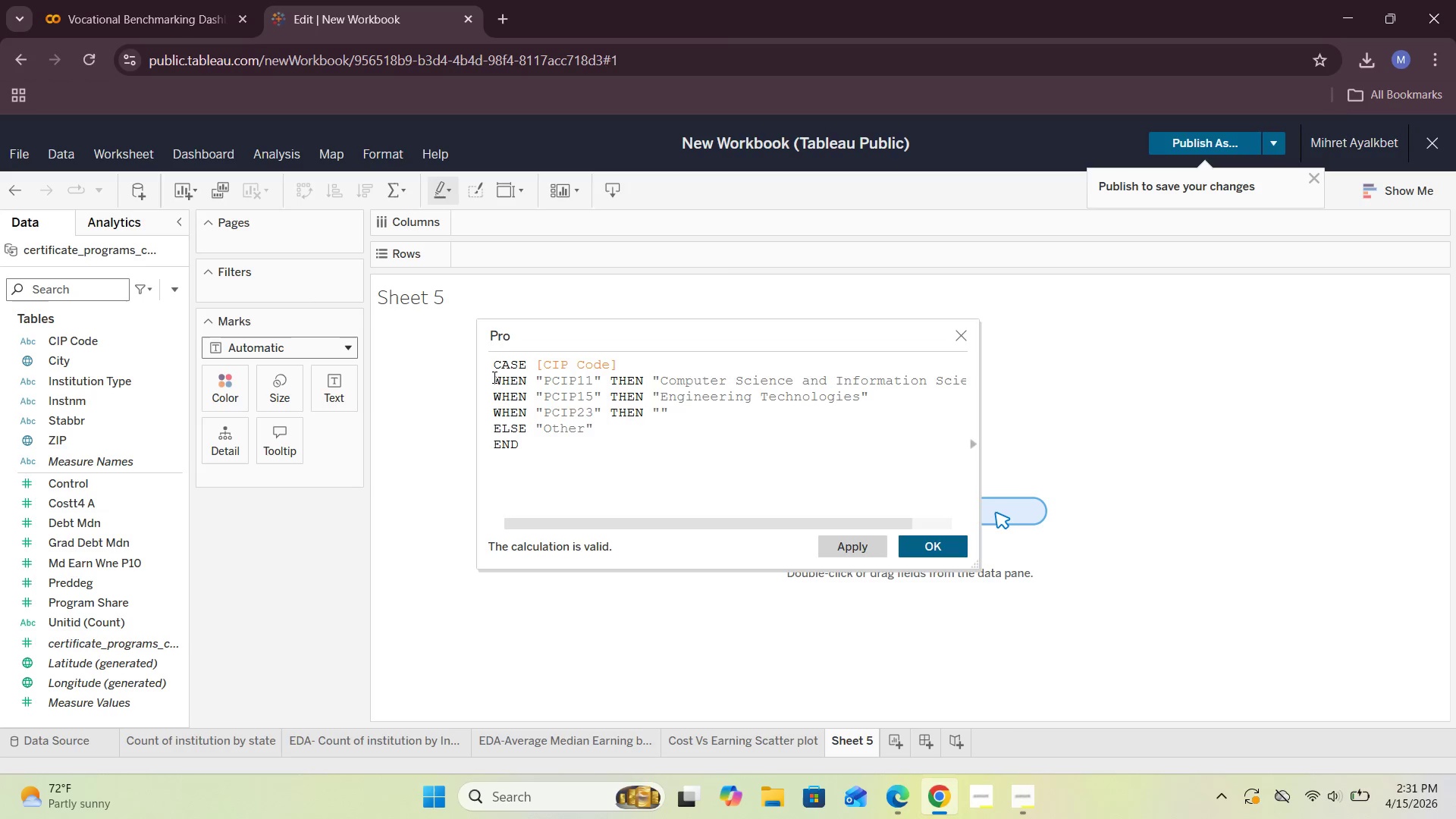 
key(Control+Shift+ControlRight)
 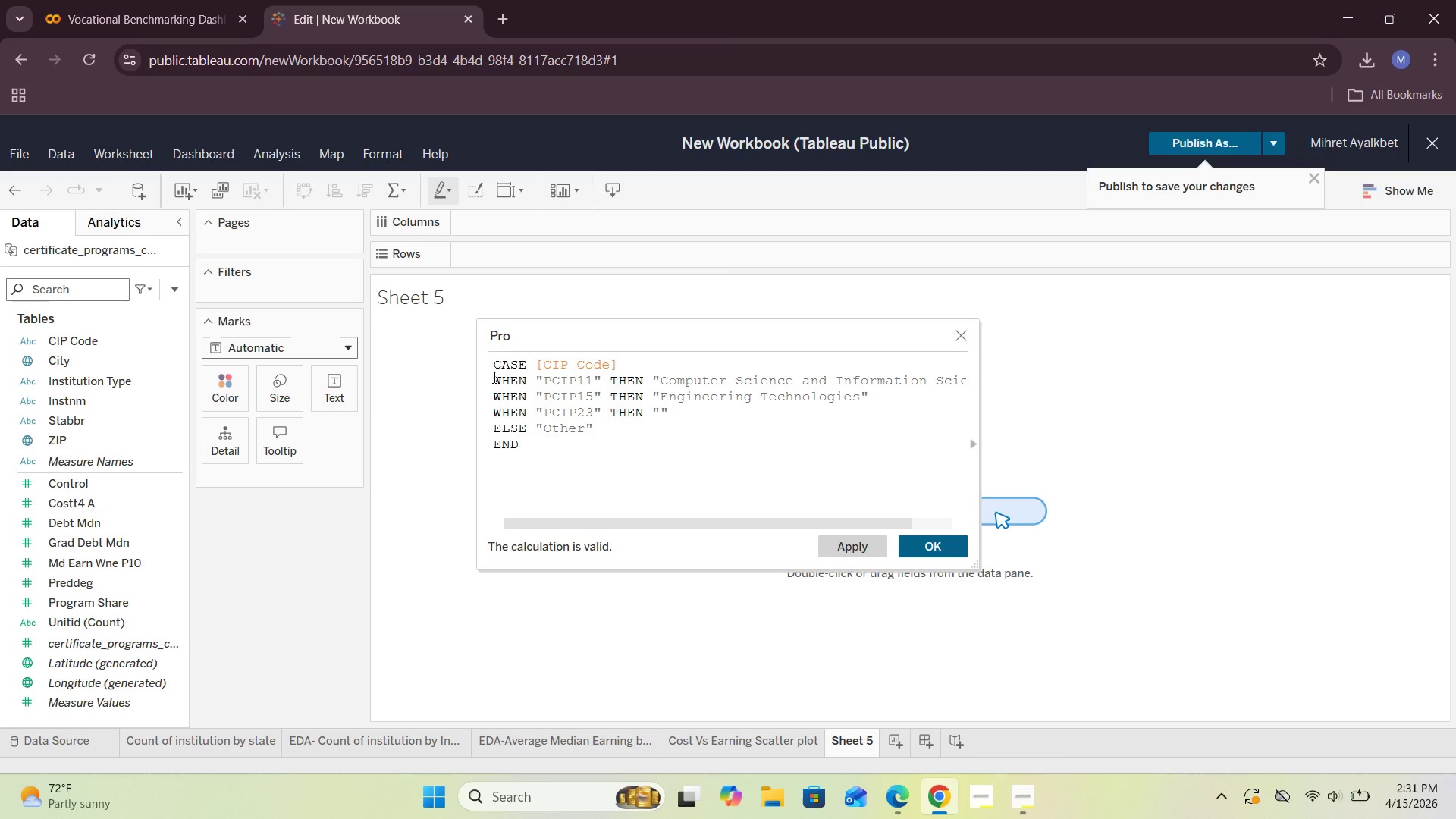 
key(ArrowLeft)
 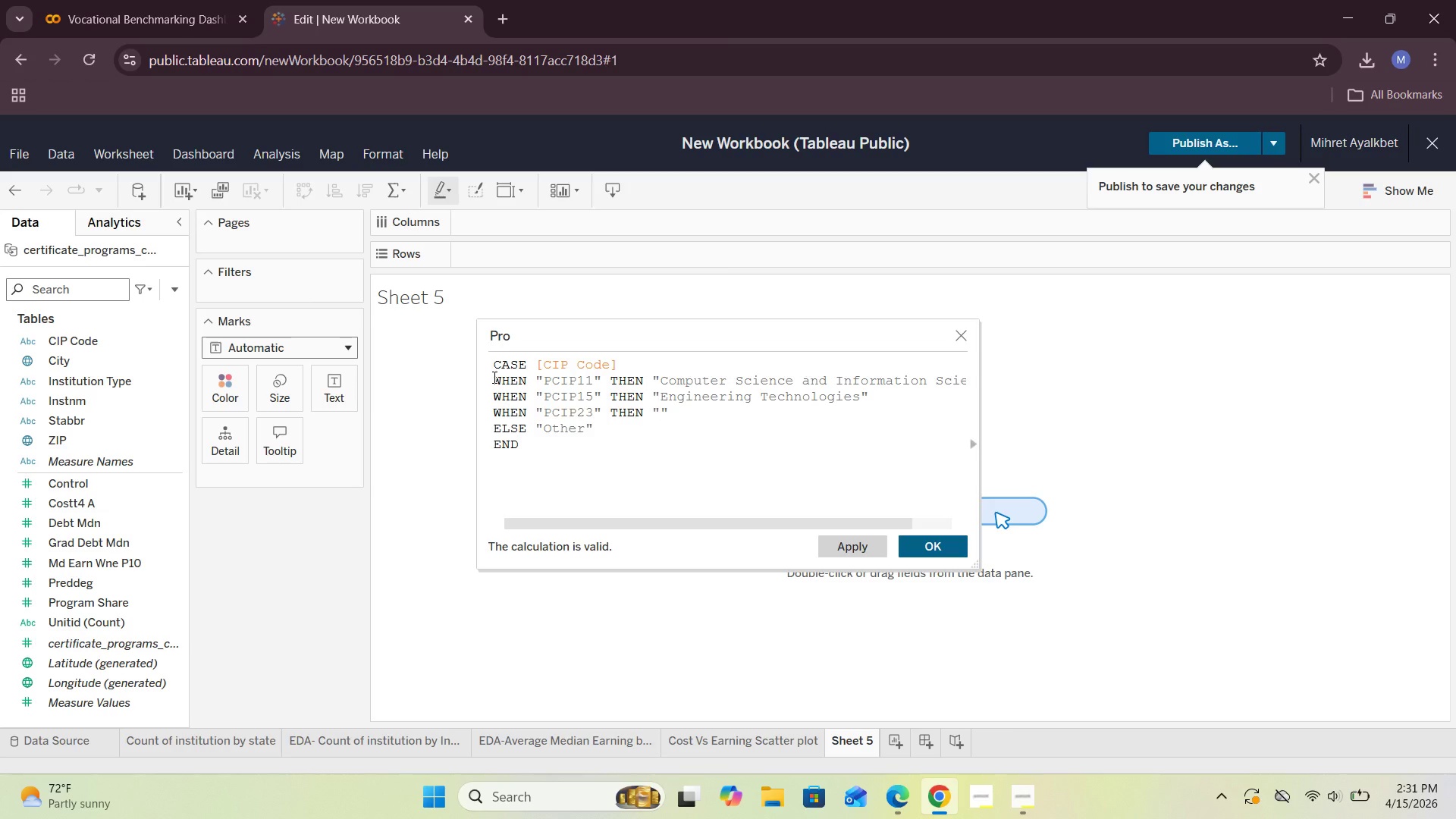 
type(English Languade and Literacture)
 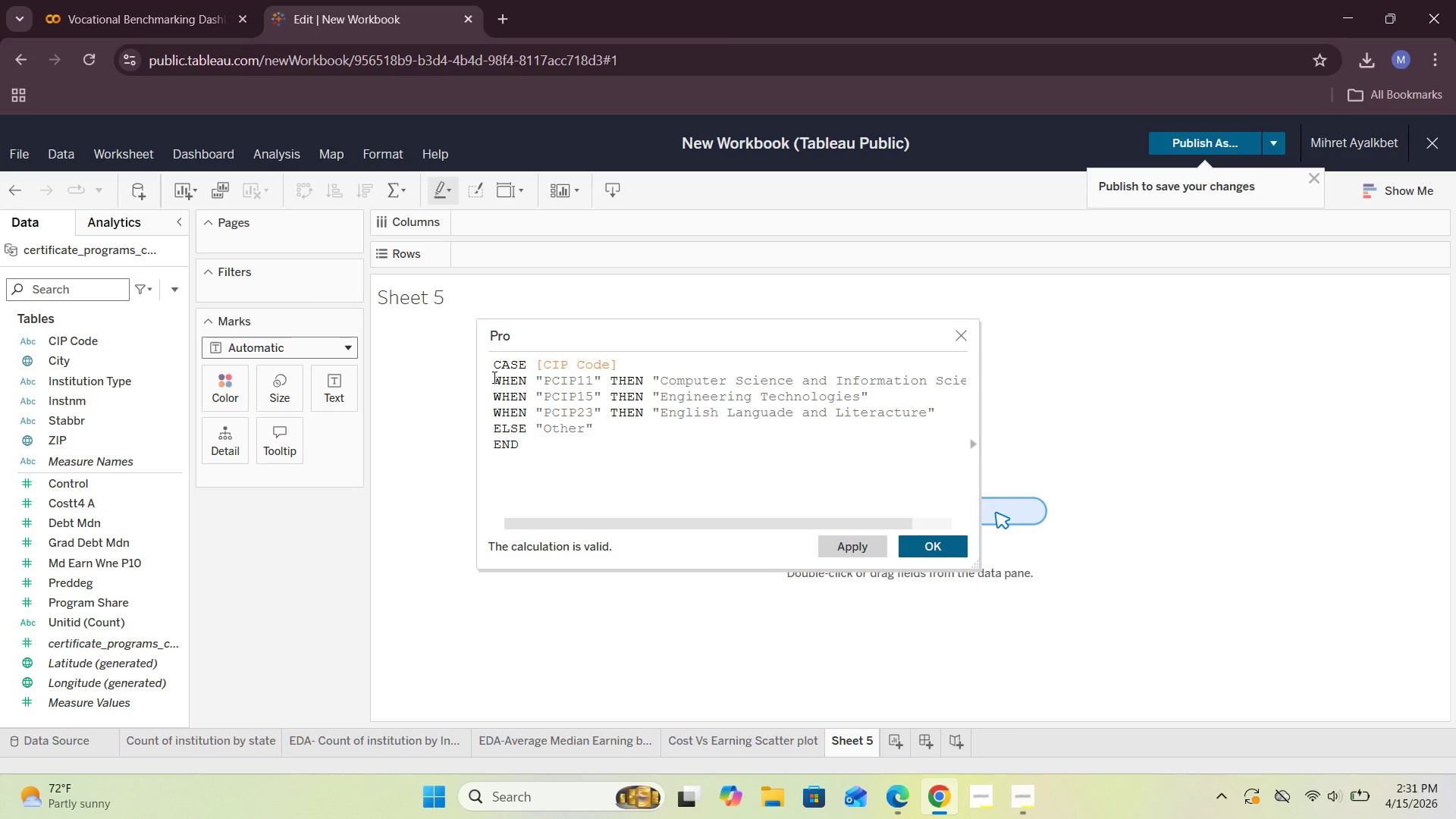 
hold_key(key=ArrowLeft, duration=0.39)
 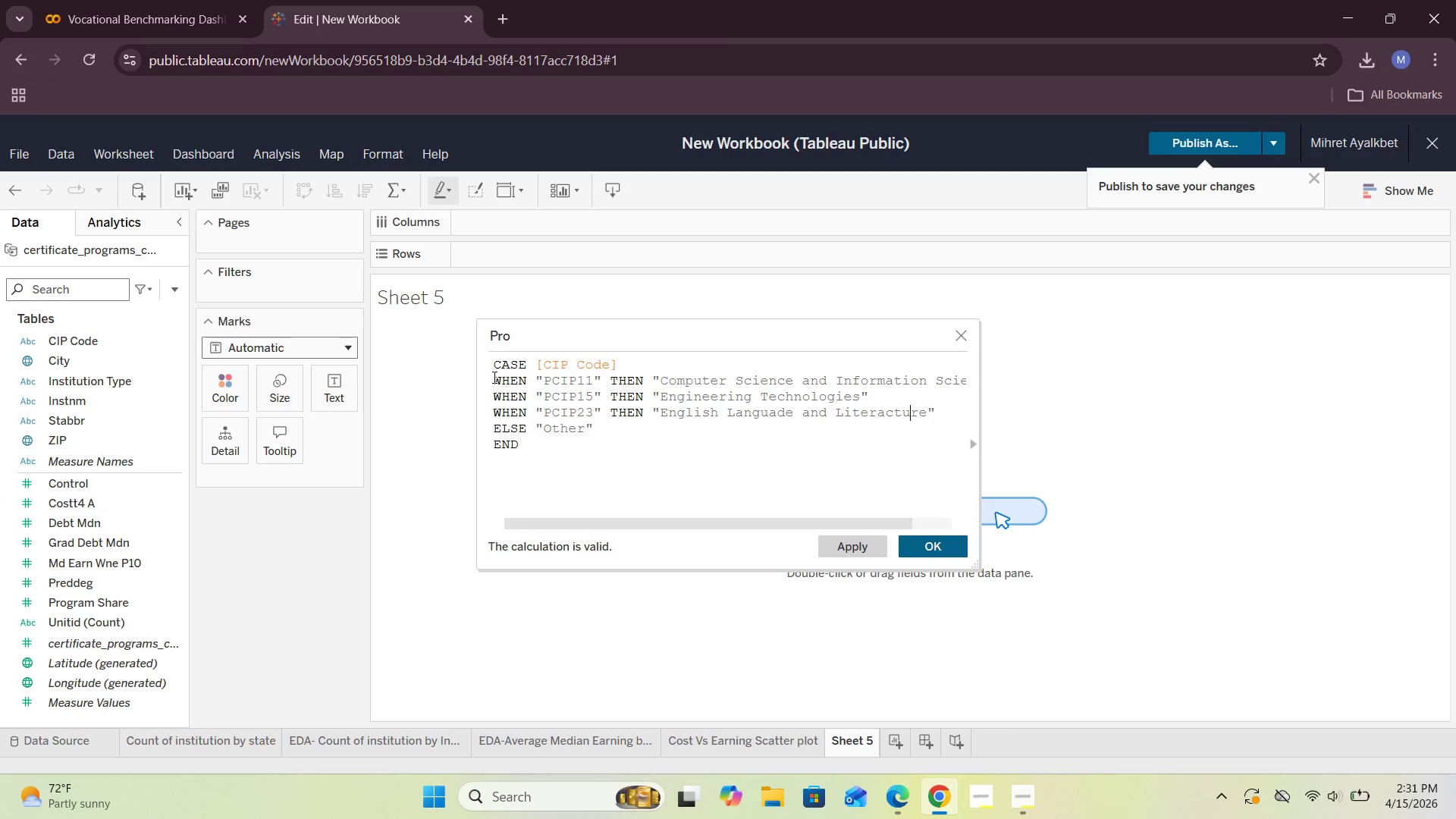 
key(ArrowLeft)
 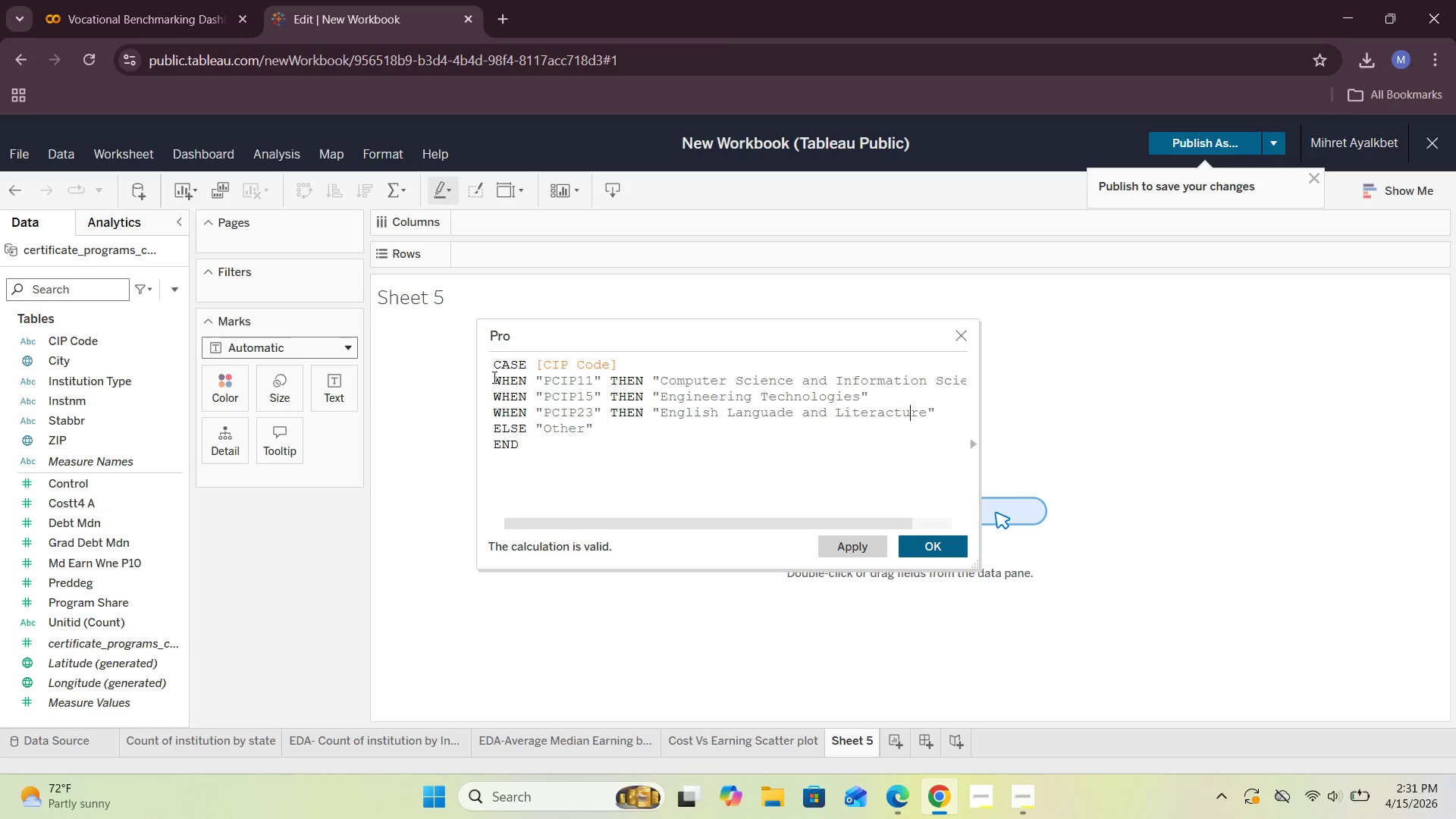 
key(ArrowLeft)
 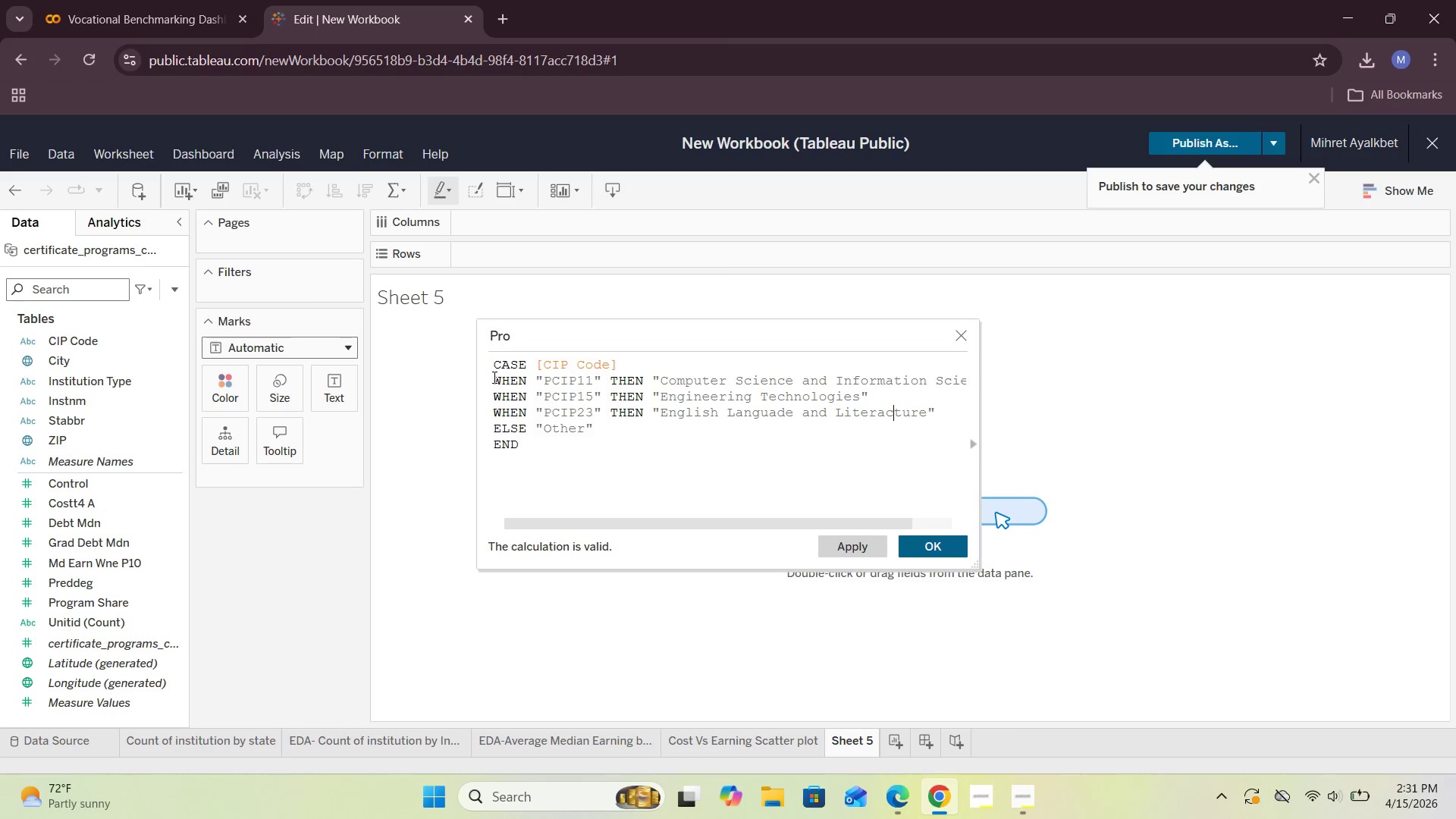 
key(ArrowLeft)
 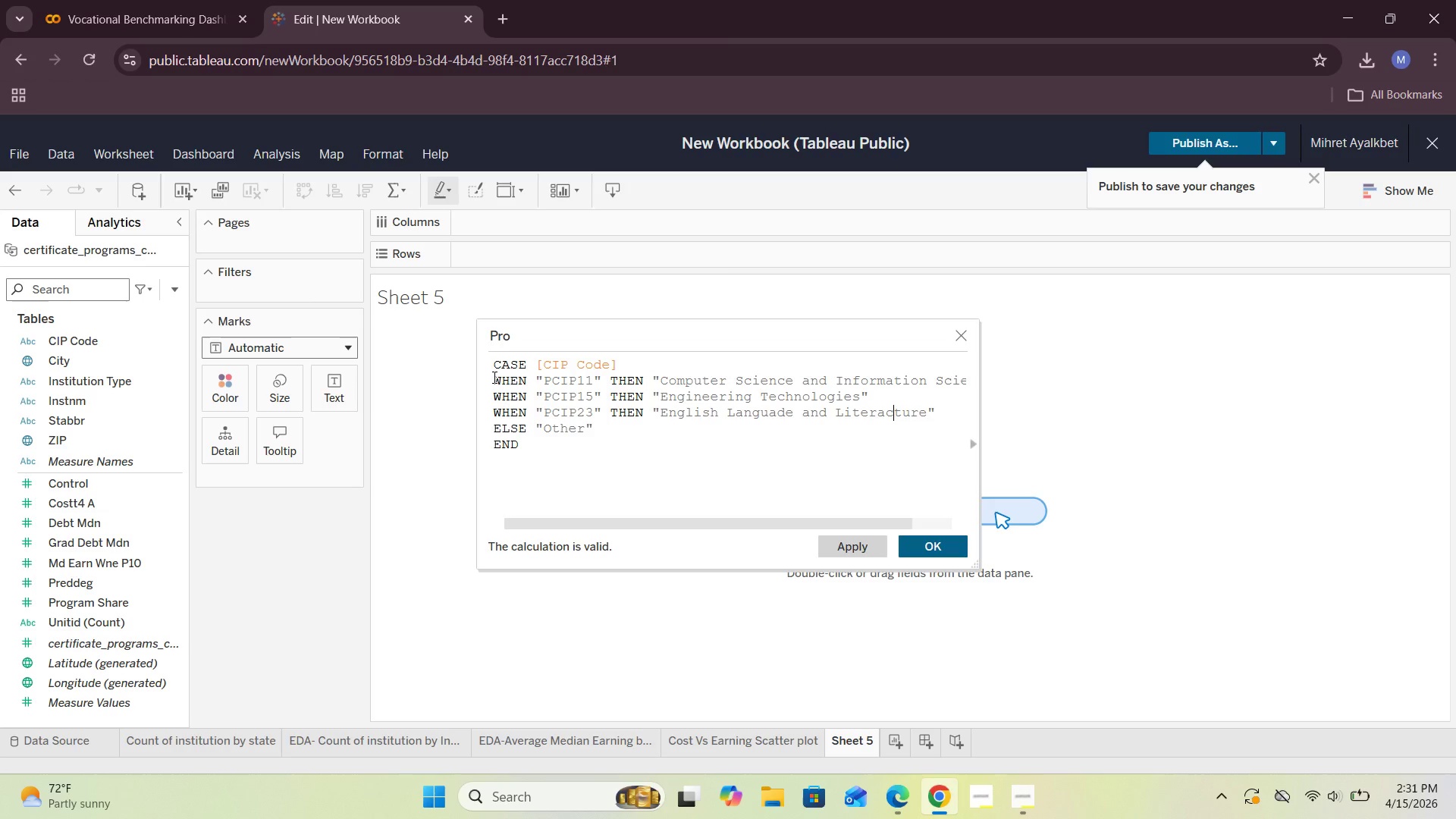 
key(Backspace)
 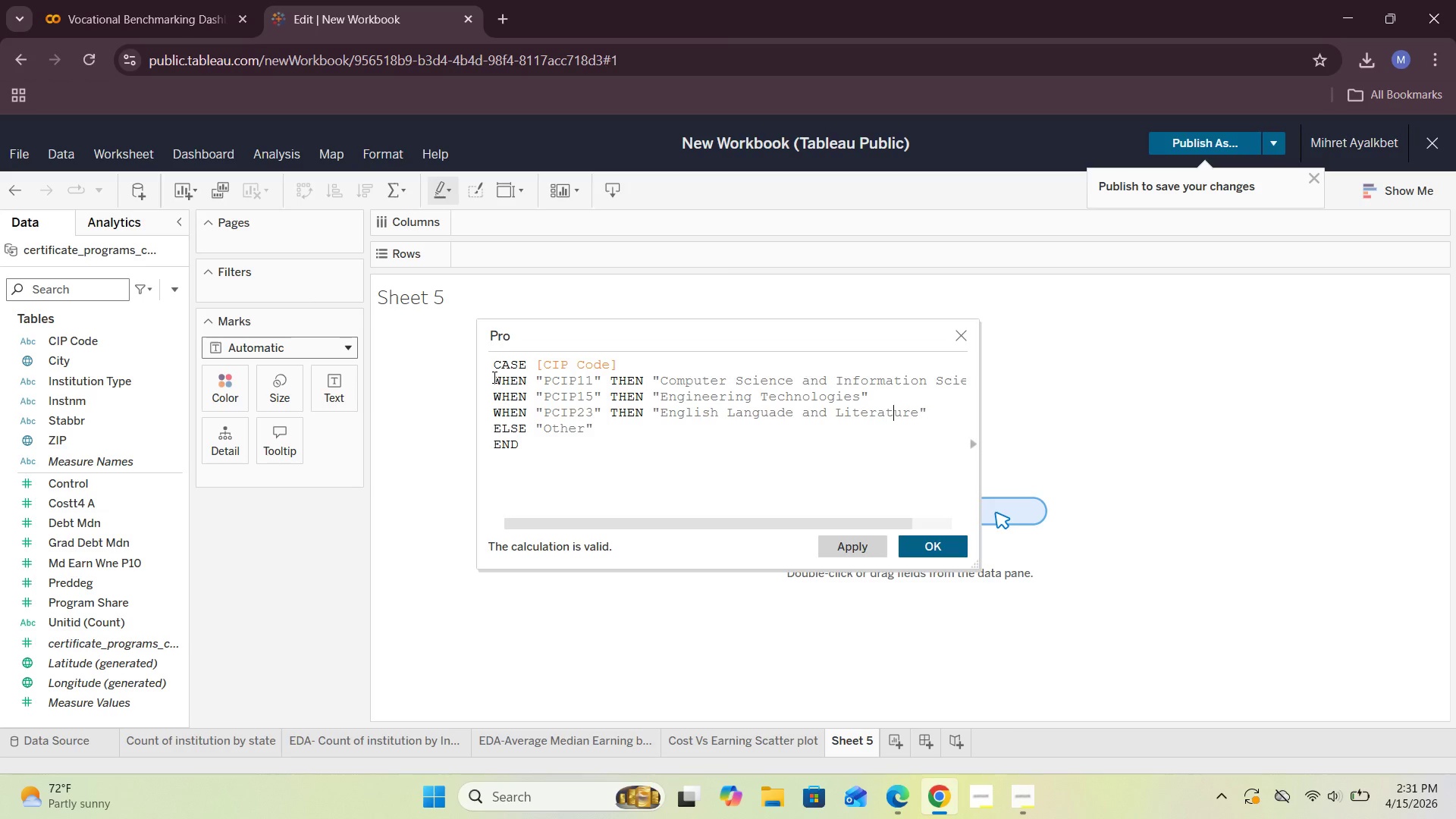 
hold_key(key=ArrowRight, duration=0.62)
 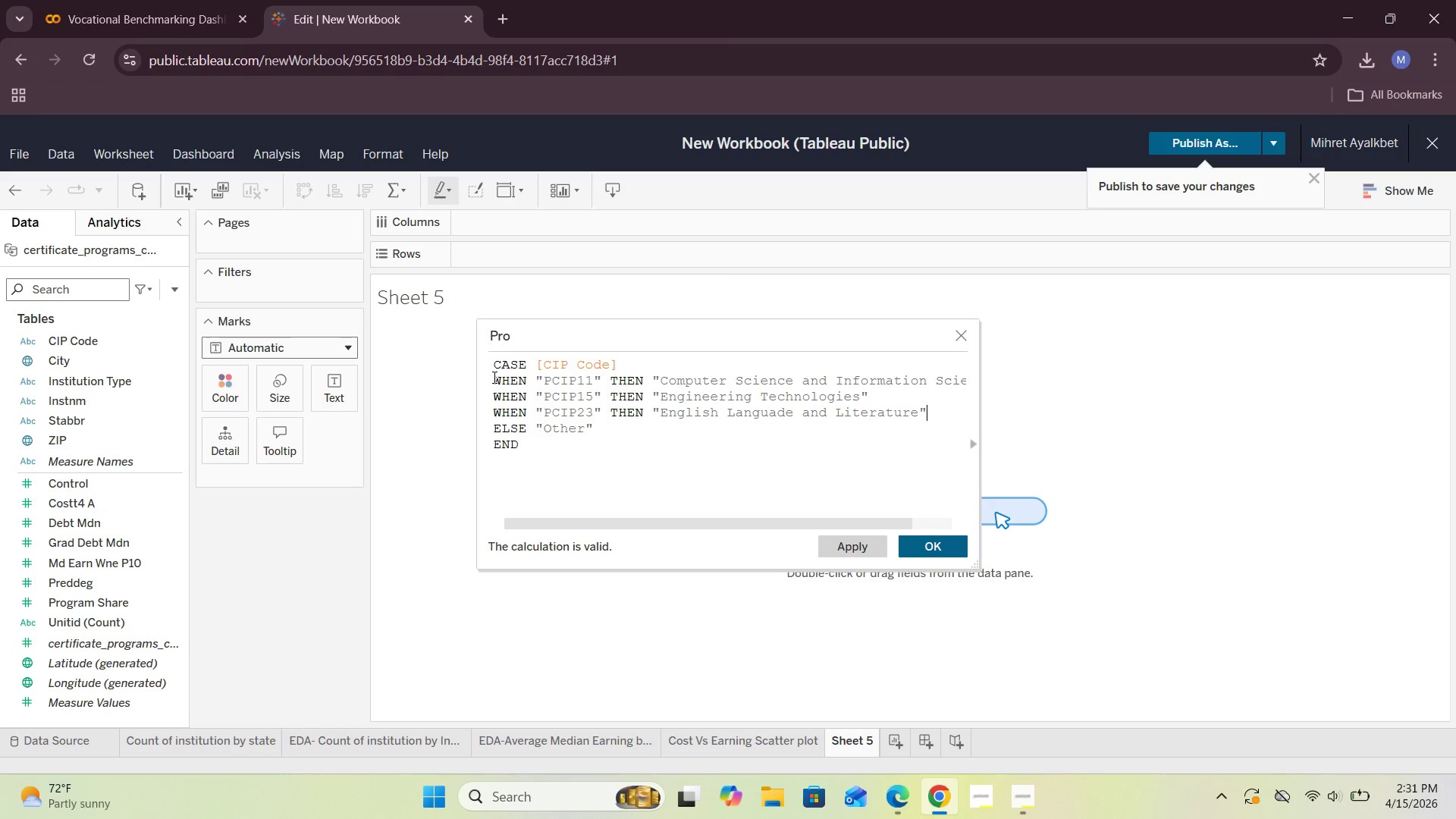 
key(Enter)
 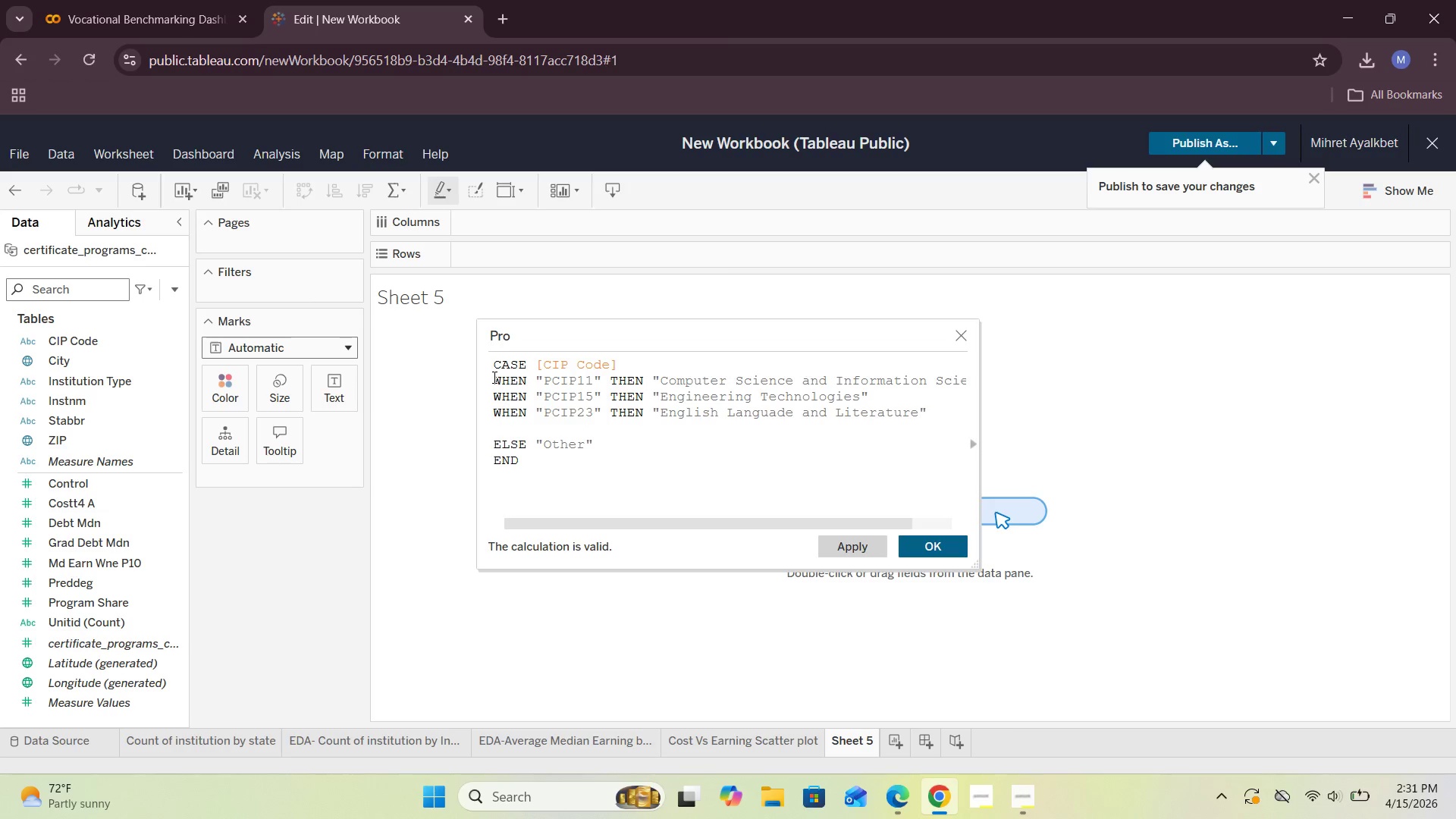 
type(WHEN "")
 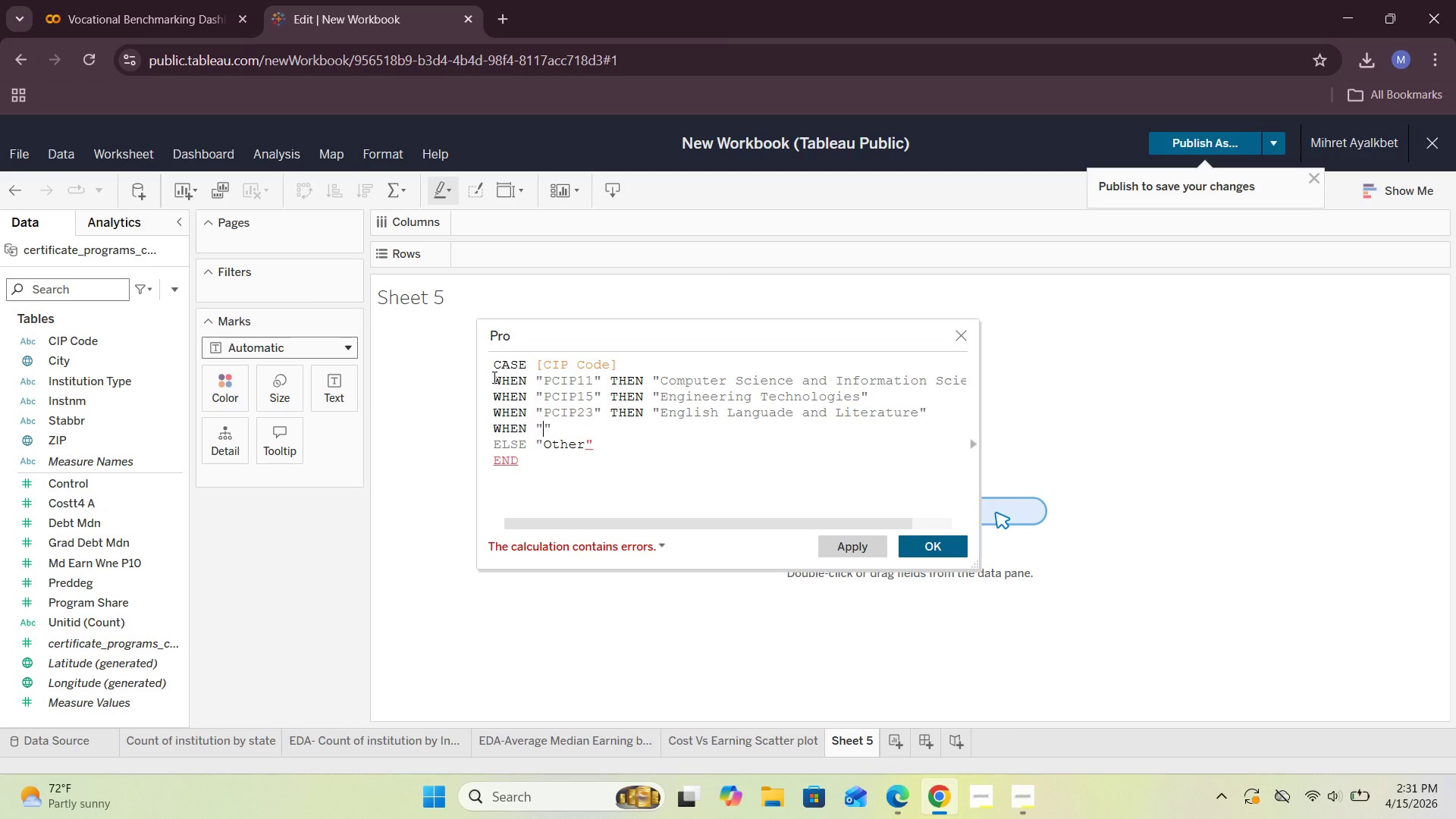 
 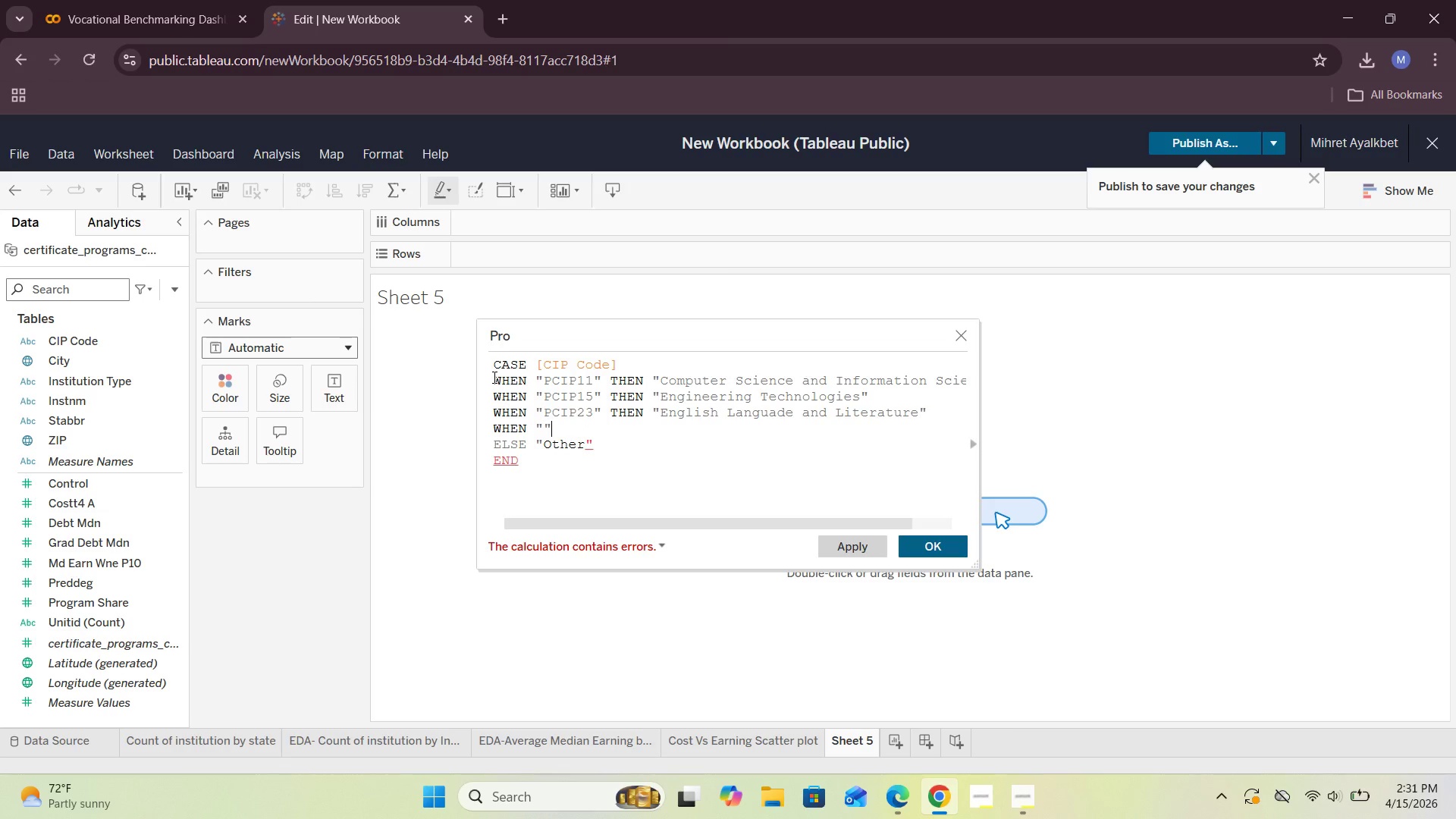 
key(ArrowLeft)
 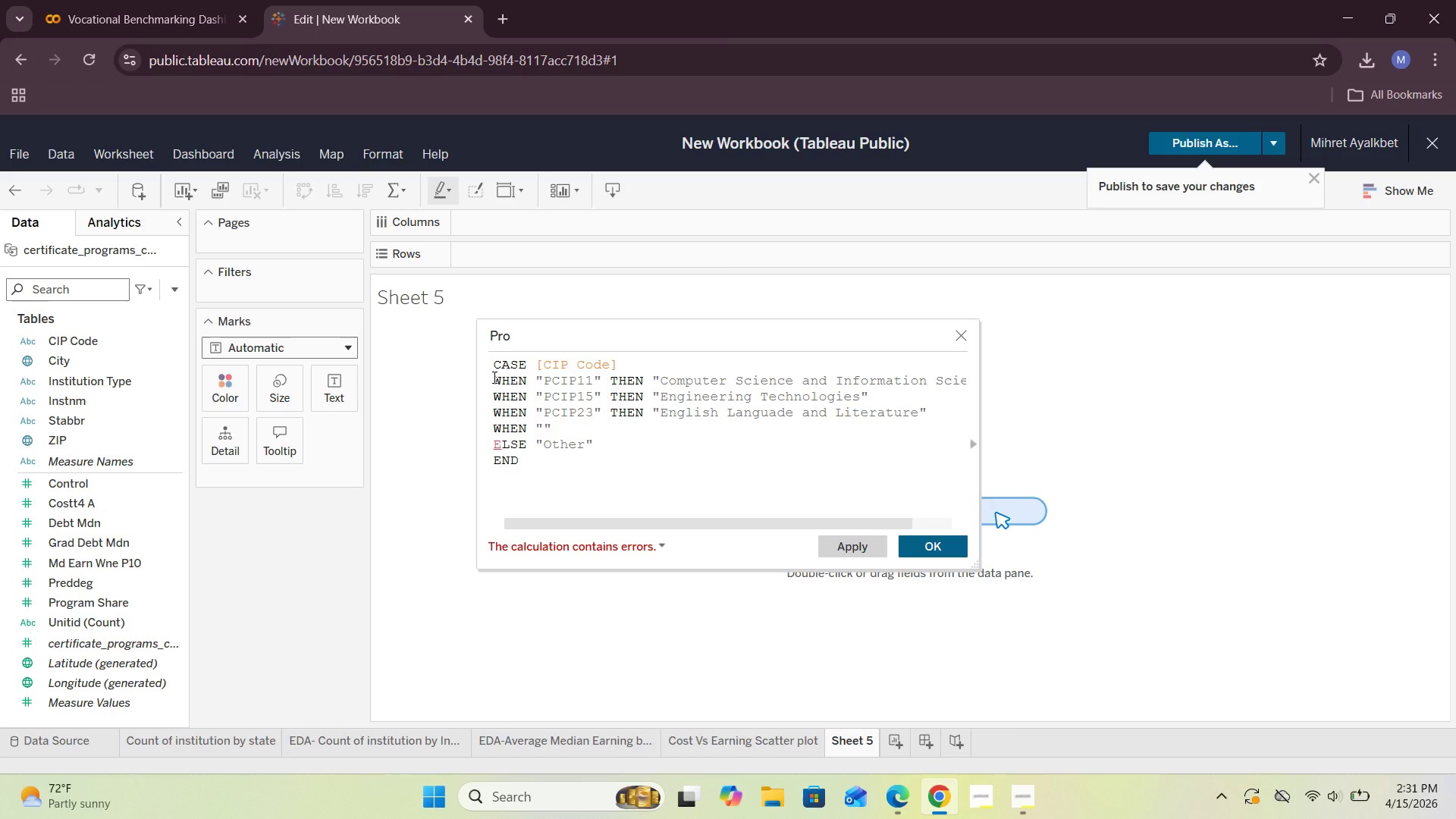 
type(PCIP24)
 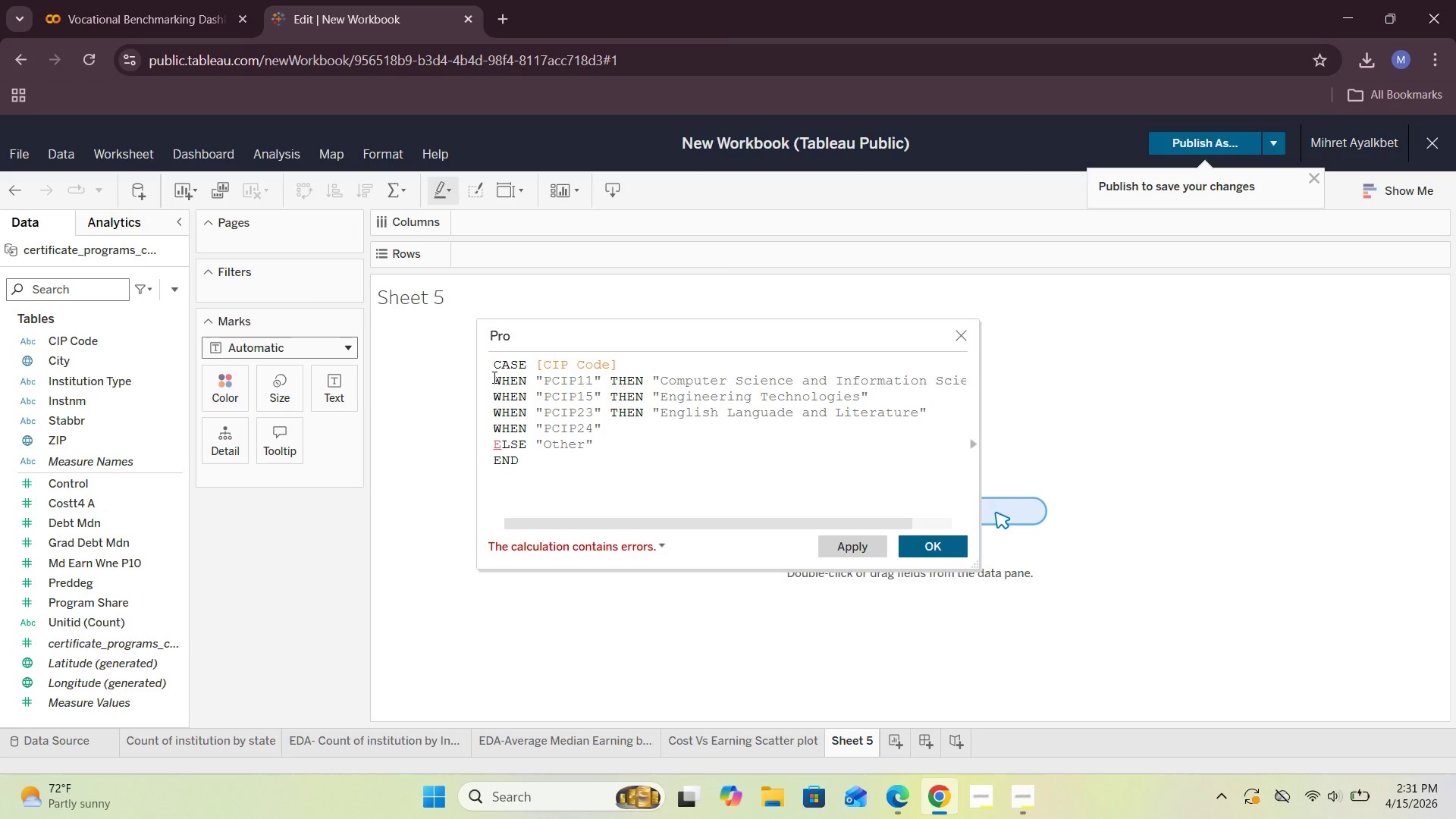 
key(ArrowRight)
 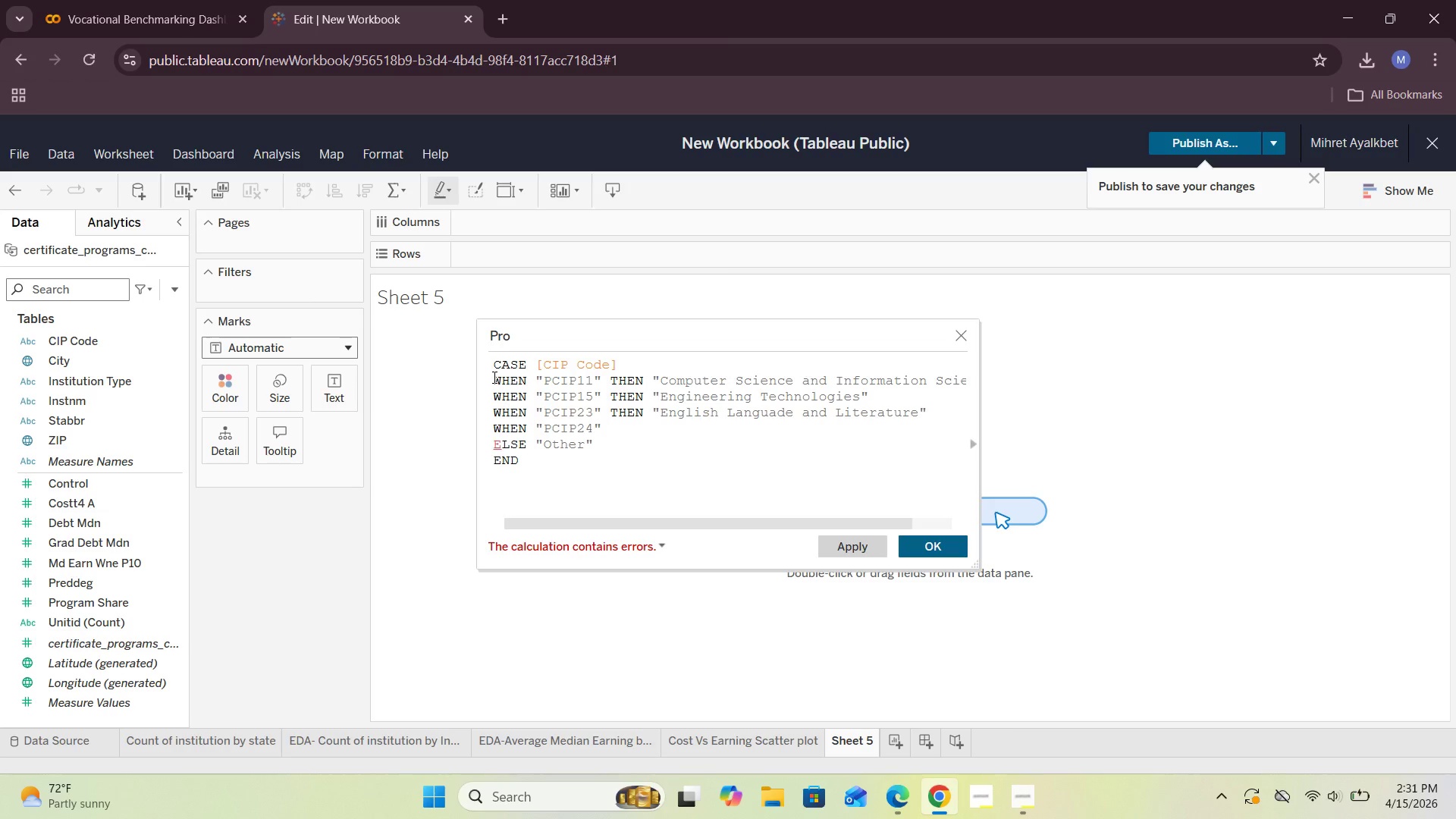 
type( THEN "")
 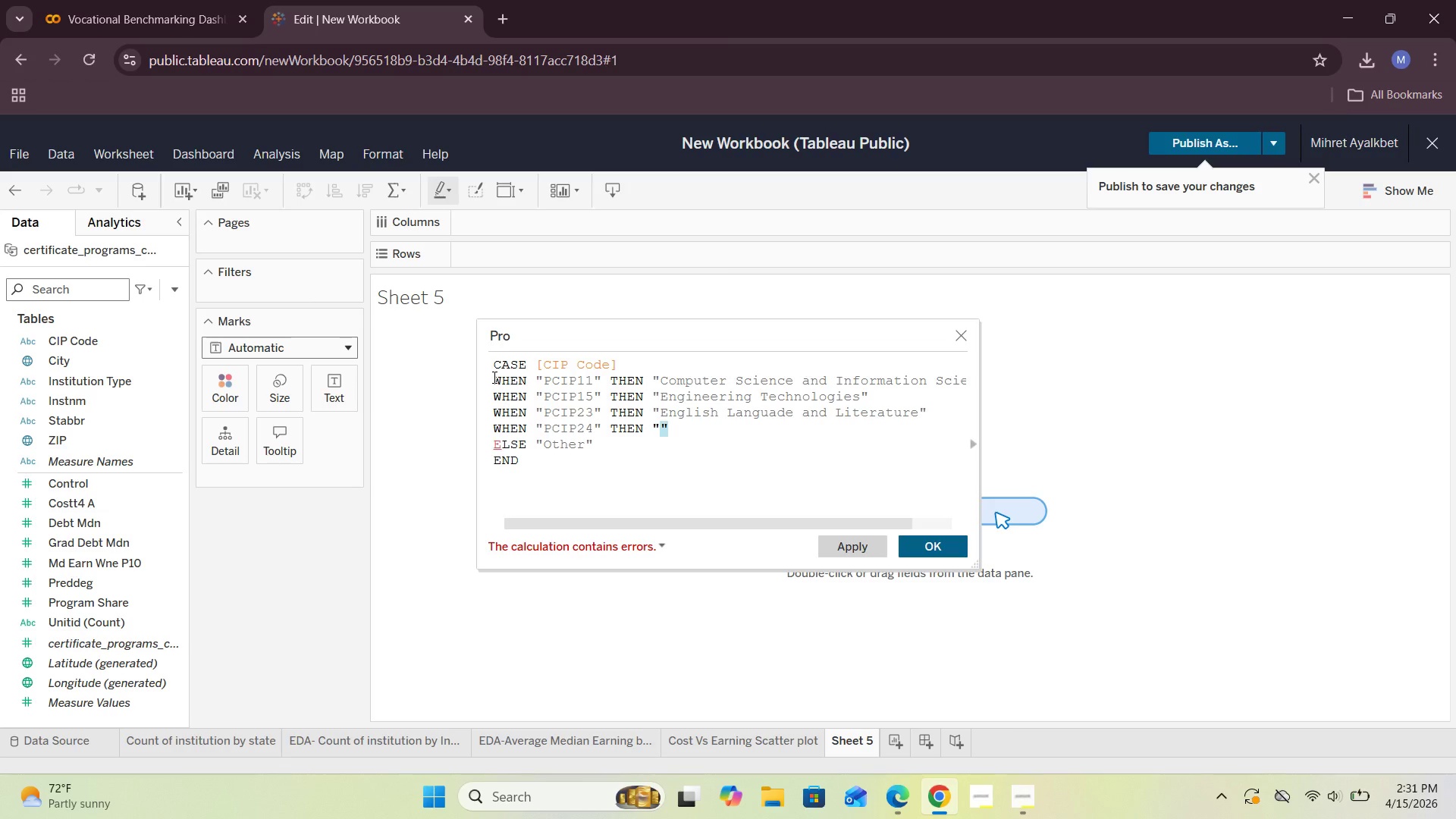 
key(Shift+ArrowLeft)
 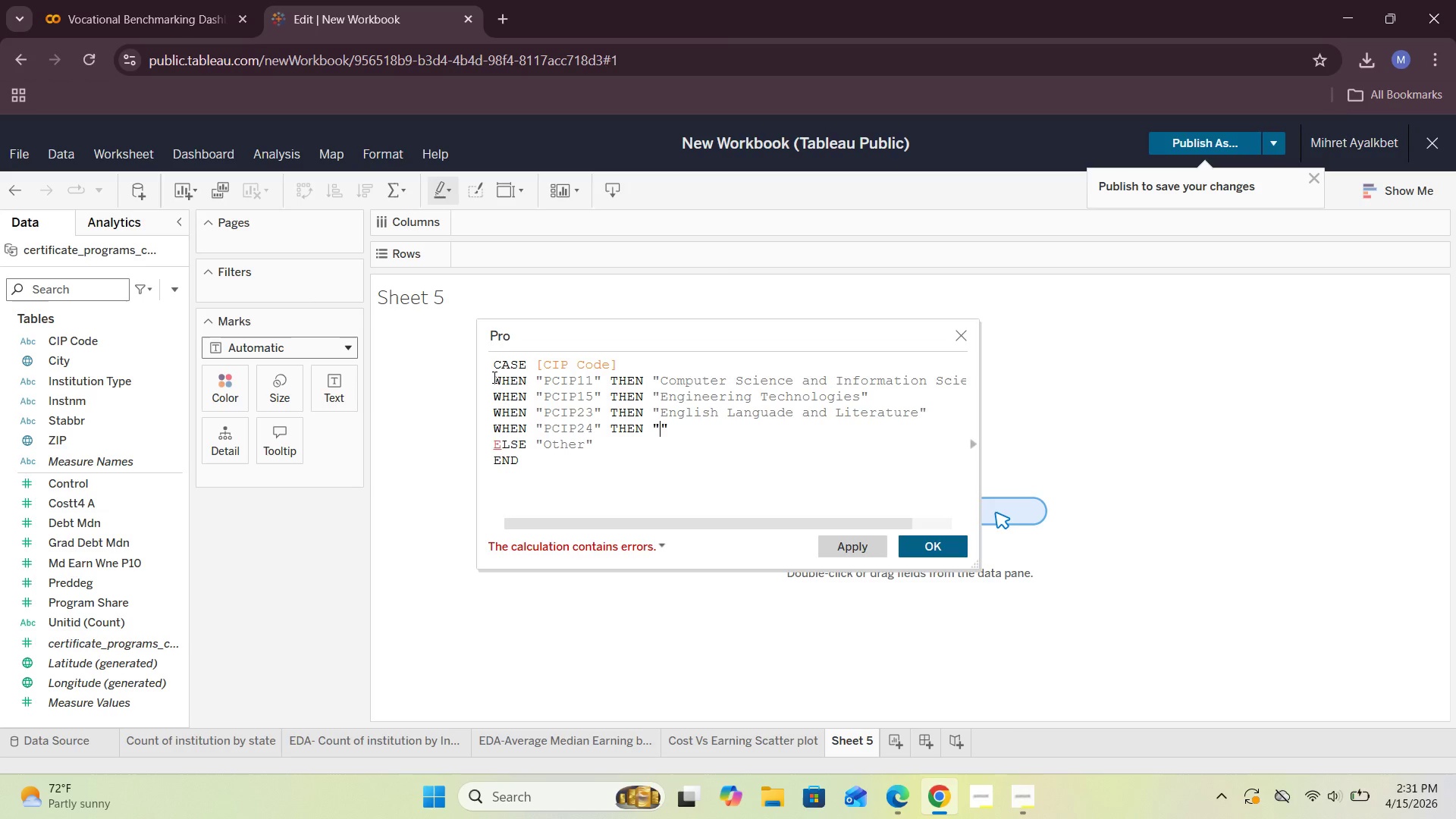 
key(ArrowLeft)
 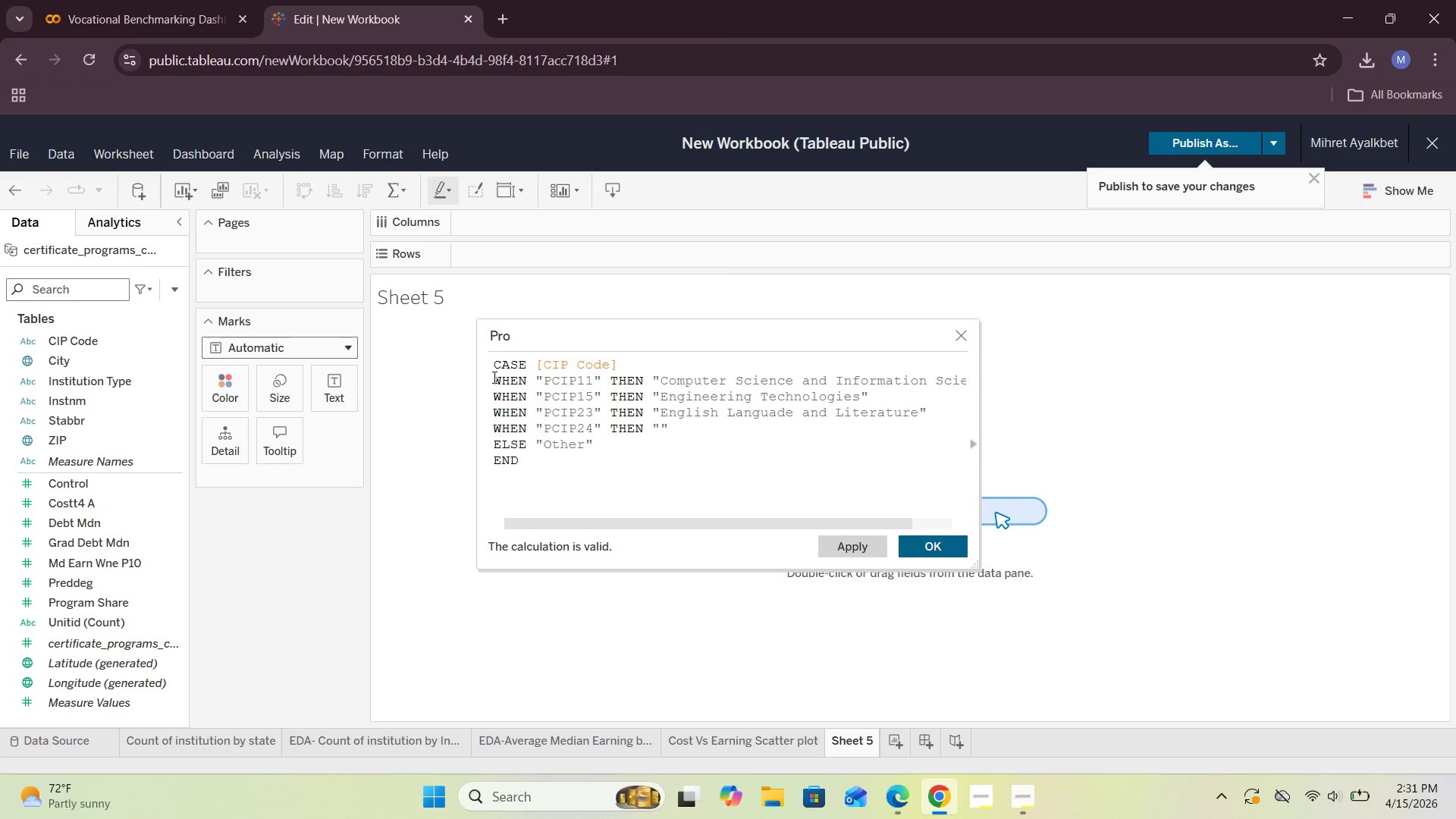 
wait(13.91)
 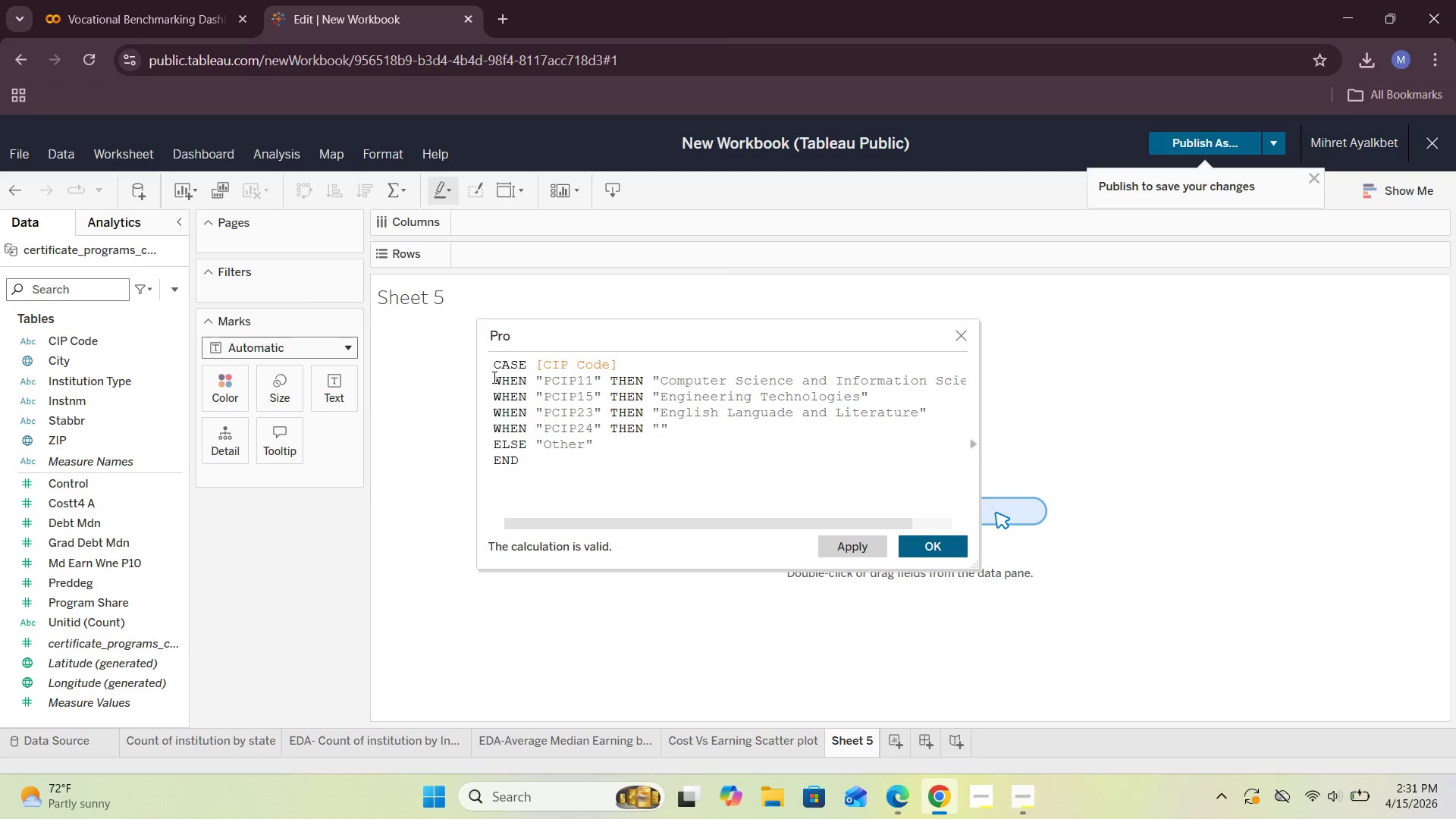 
type(Liberal Arts and Sciences)
 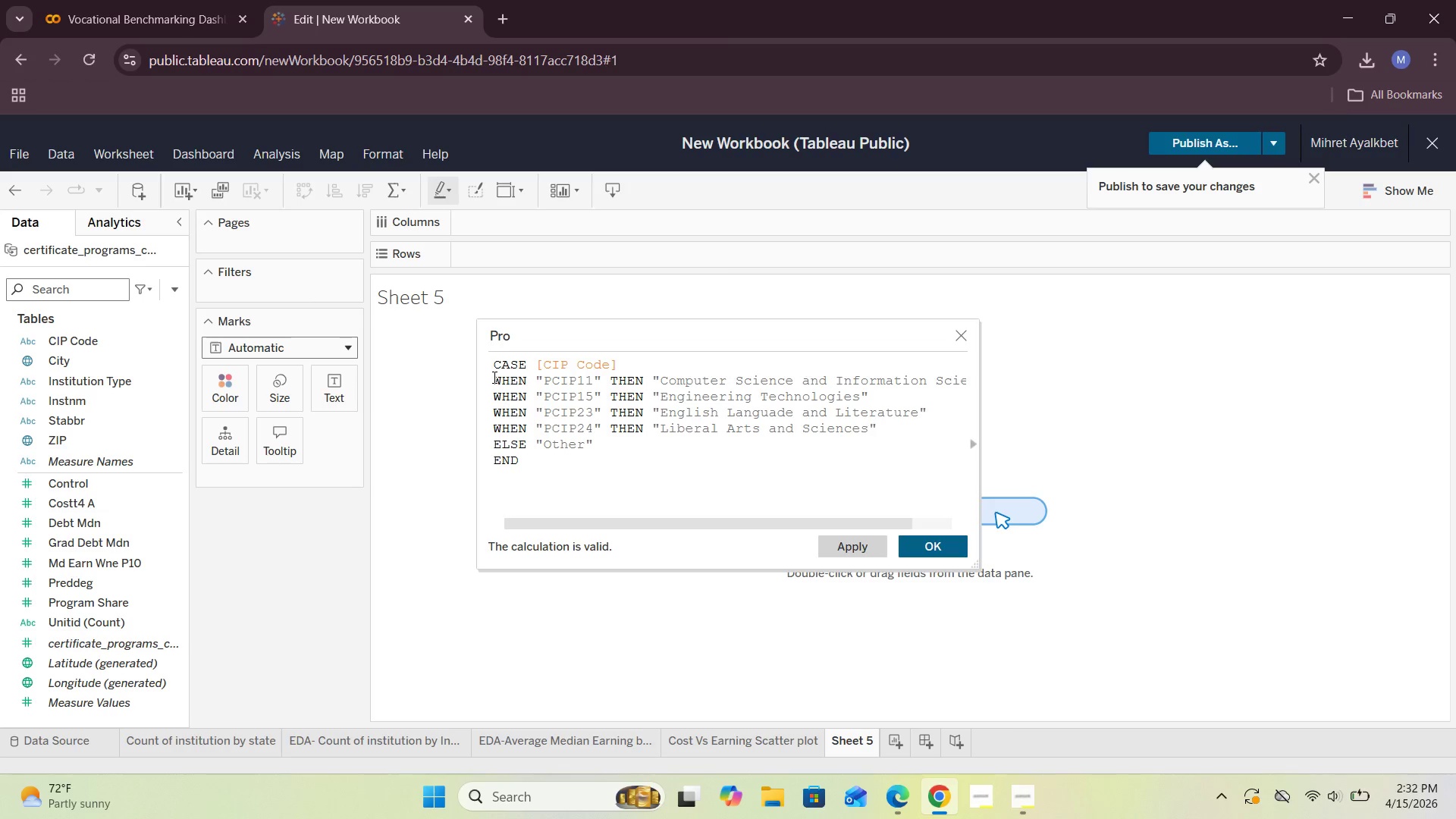 
key(ArrowRight)
 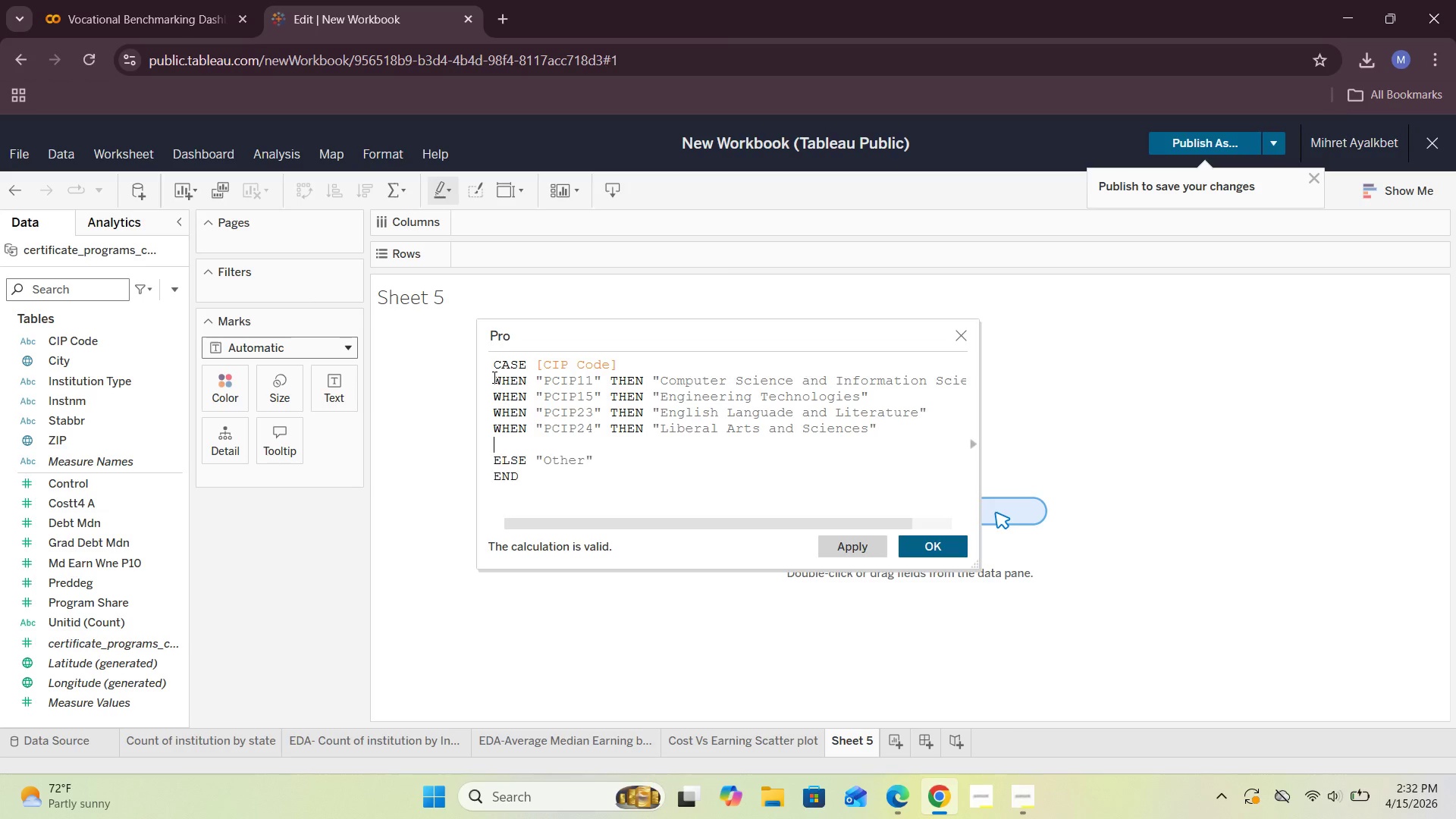 
key(Enter)
 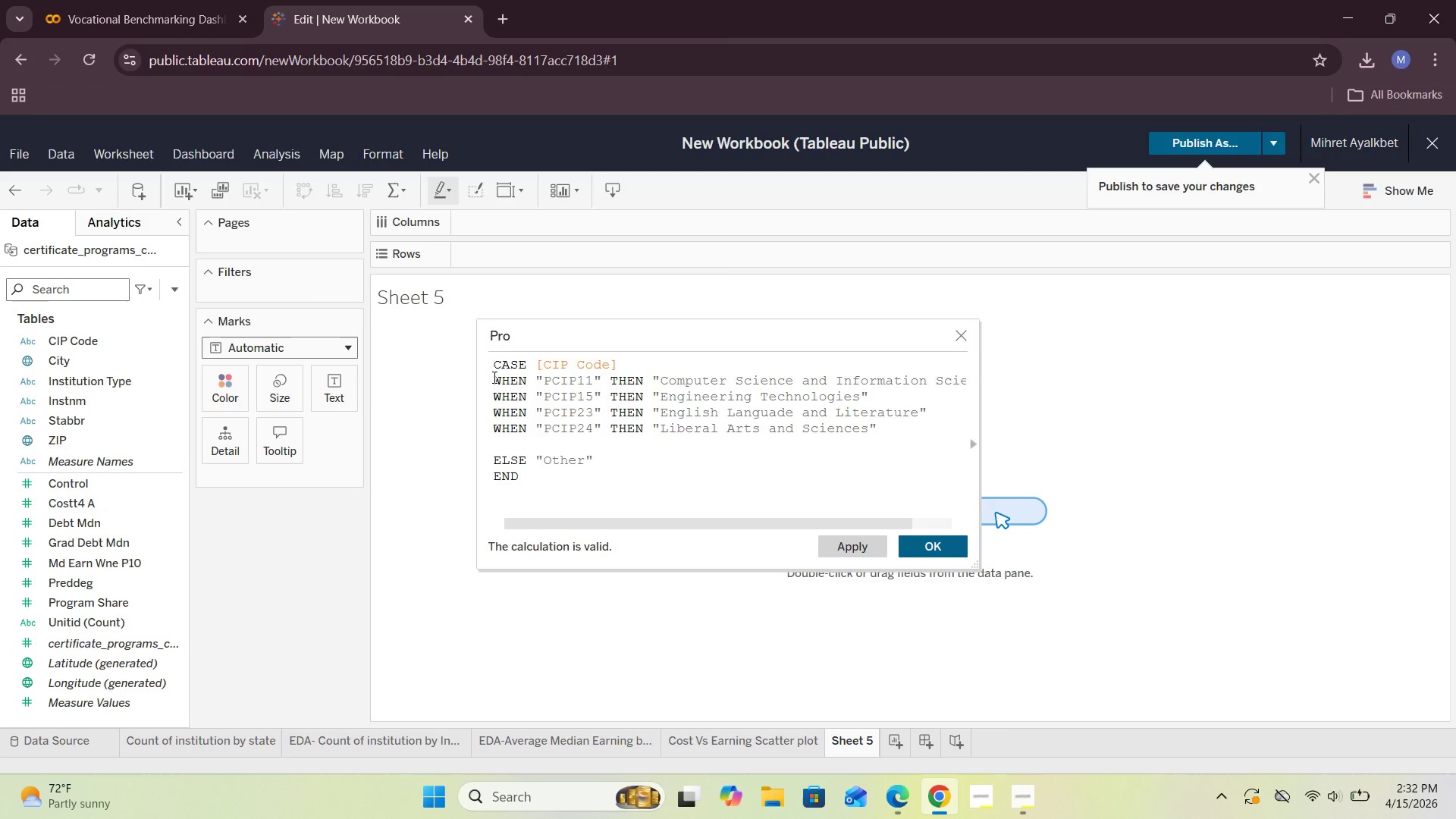 
type(WHEN "")
 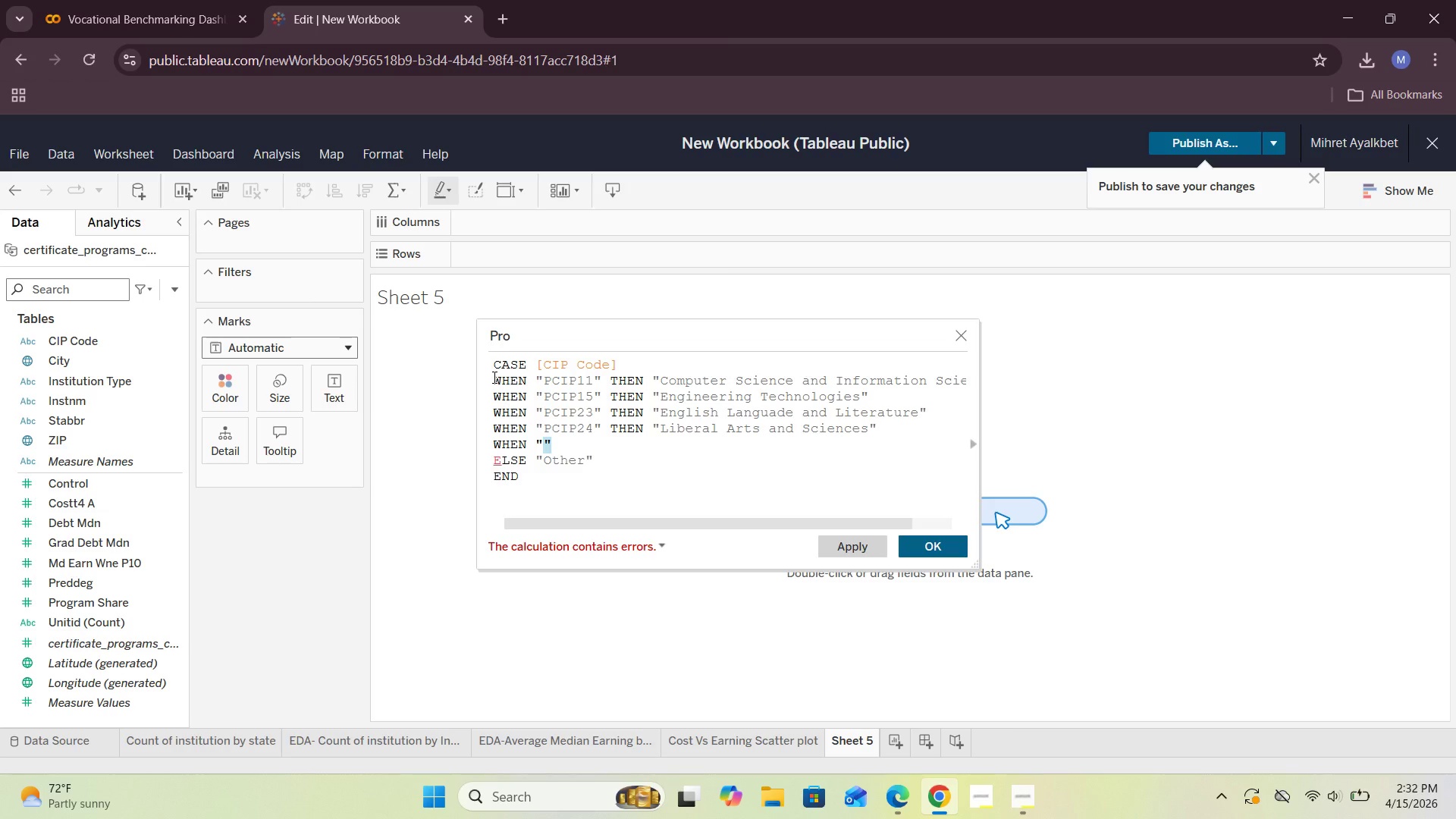 
key(Shift+ArrowLeft)
 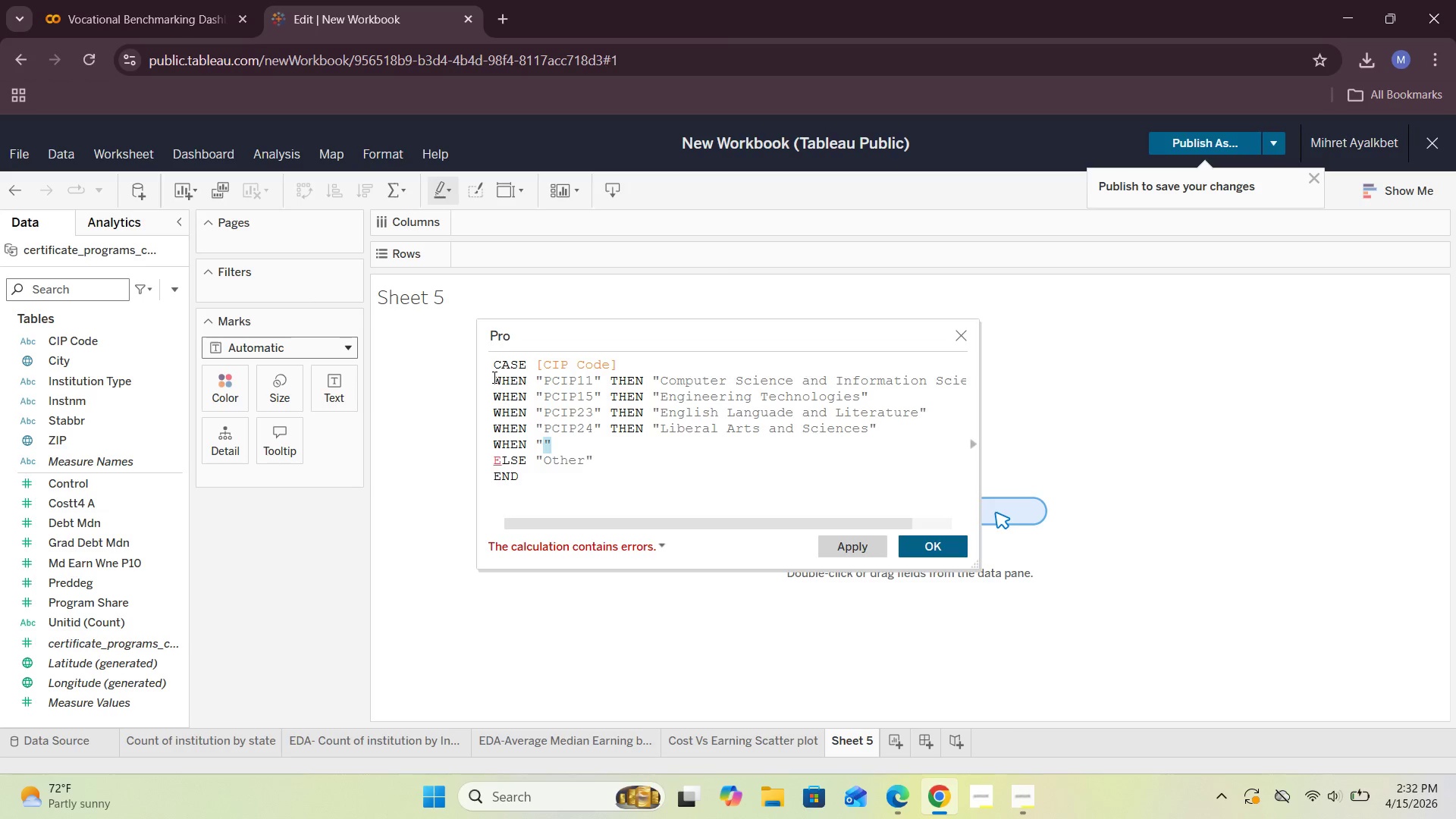 
key(ArrowLeft)
 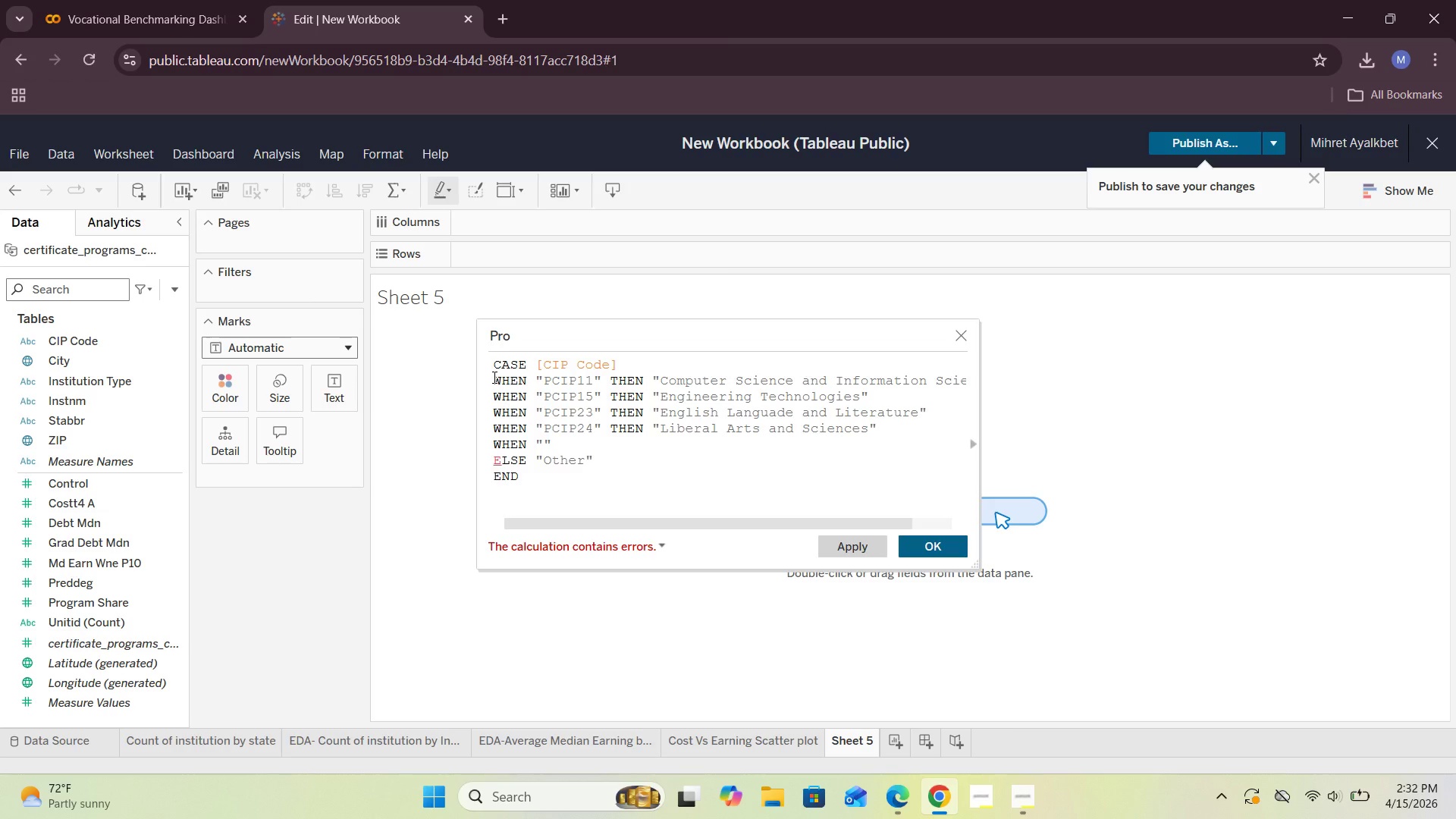 
type(PCIP)
 